 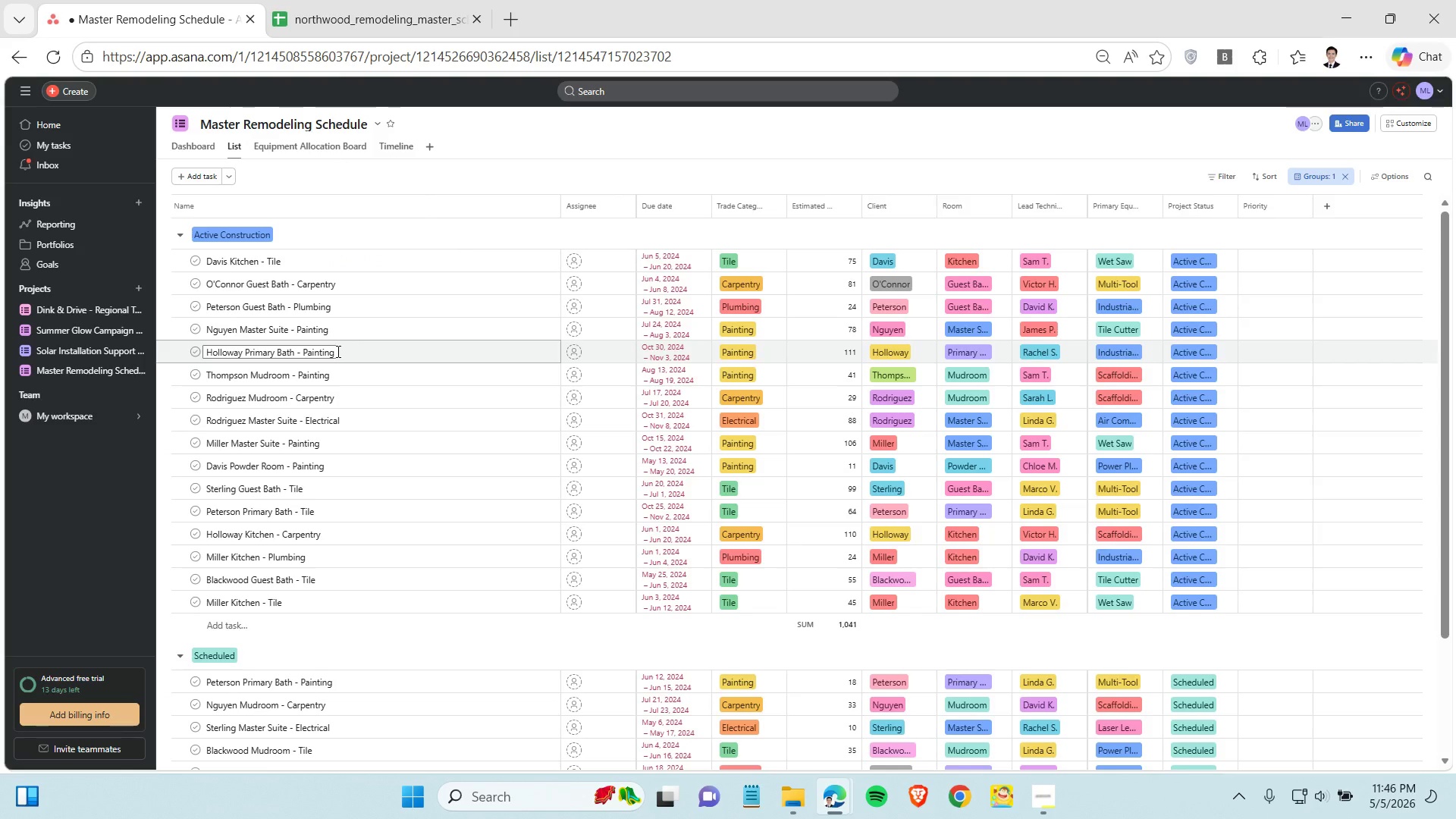 
scroll: coordinate [482, 465], scroll_direction: down, amount: 6.0
 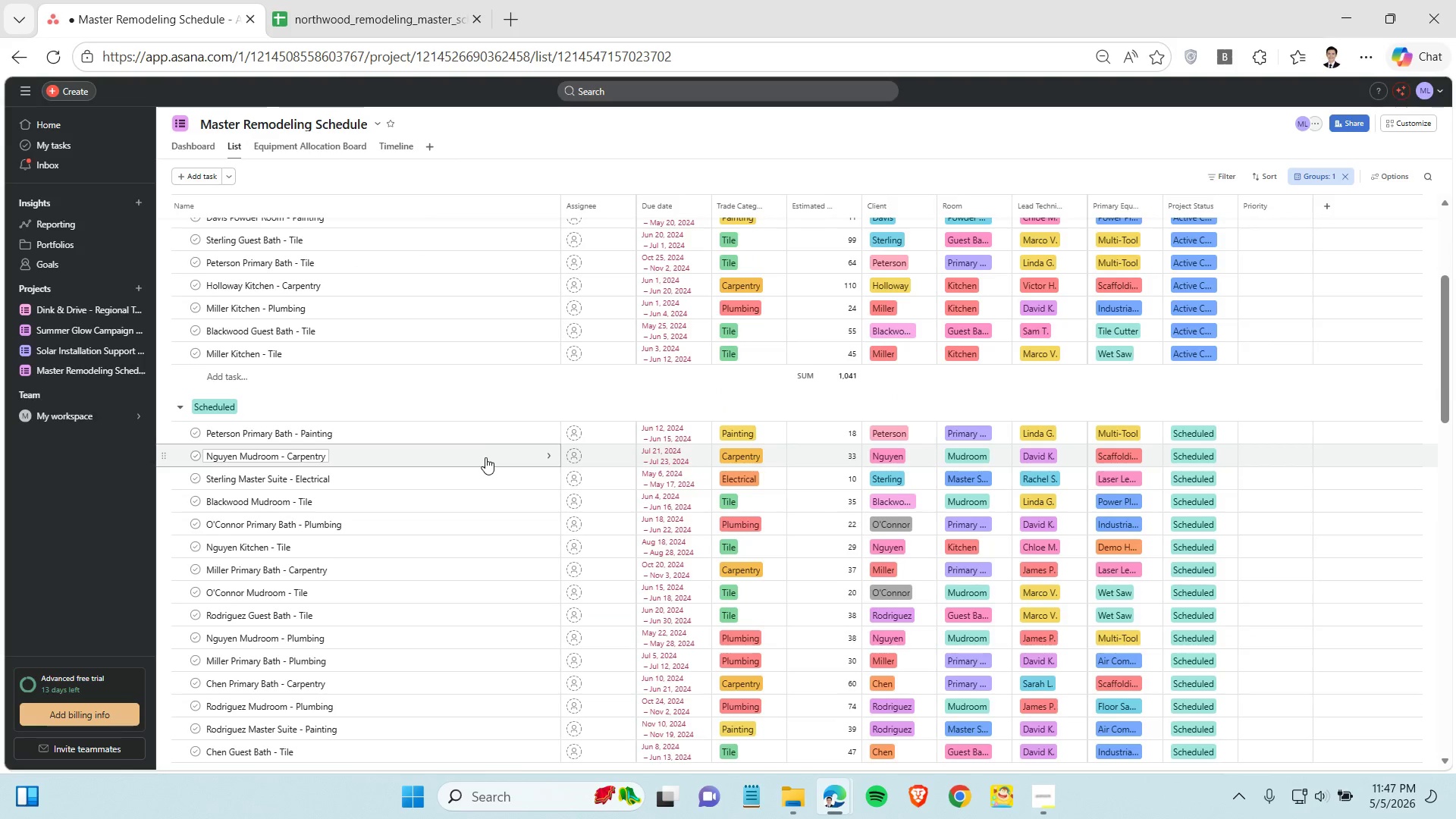 
scroll: coordinate [485, 400], scroll_direction: up, amount: 4.0
 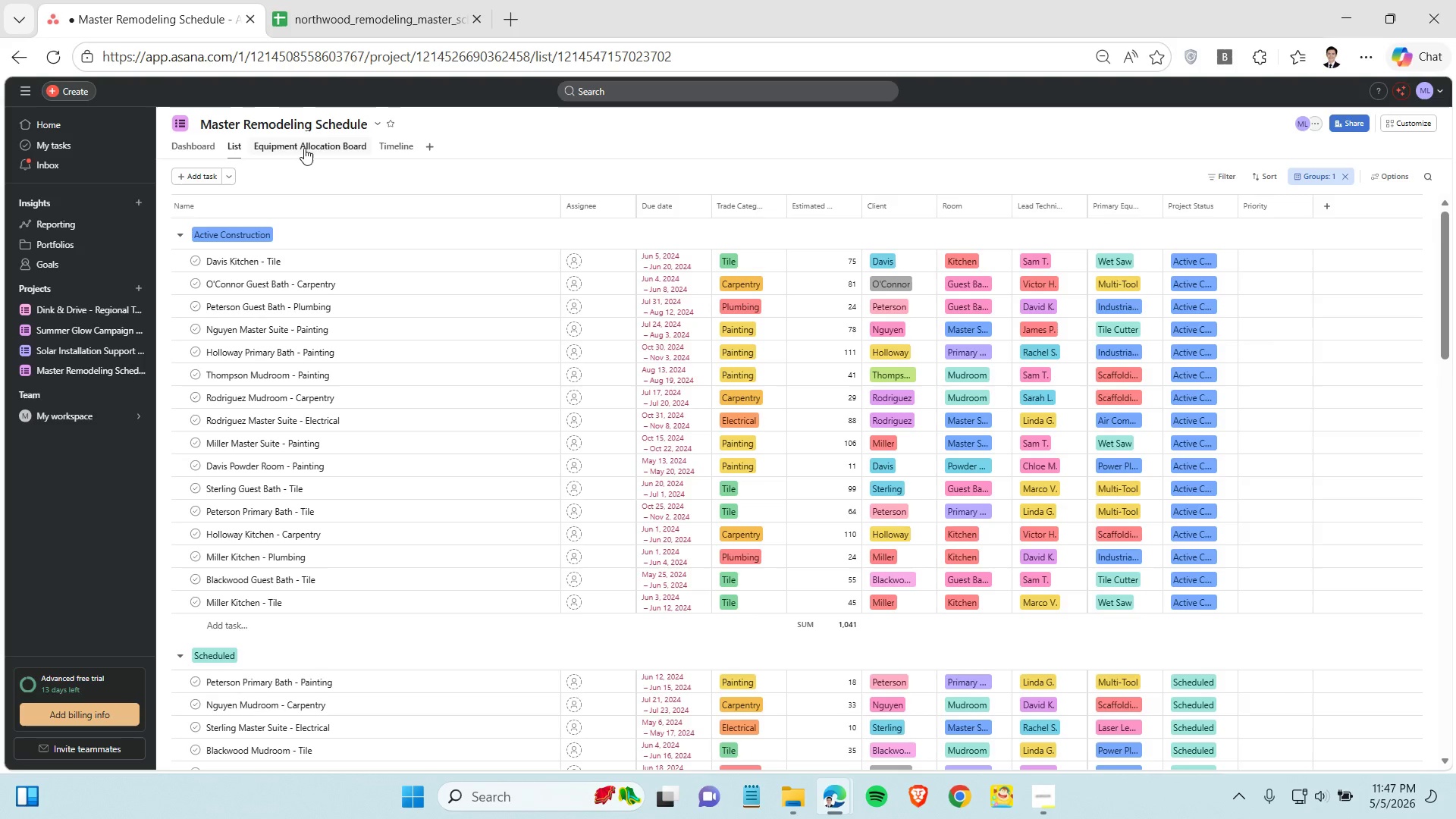 
wait(14.3)
 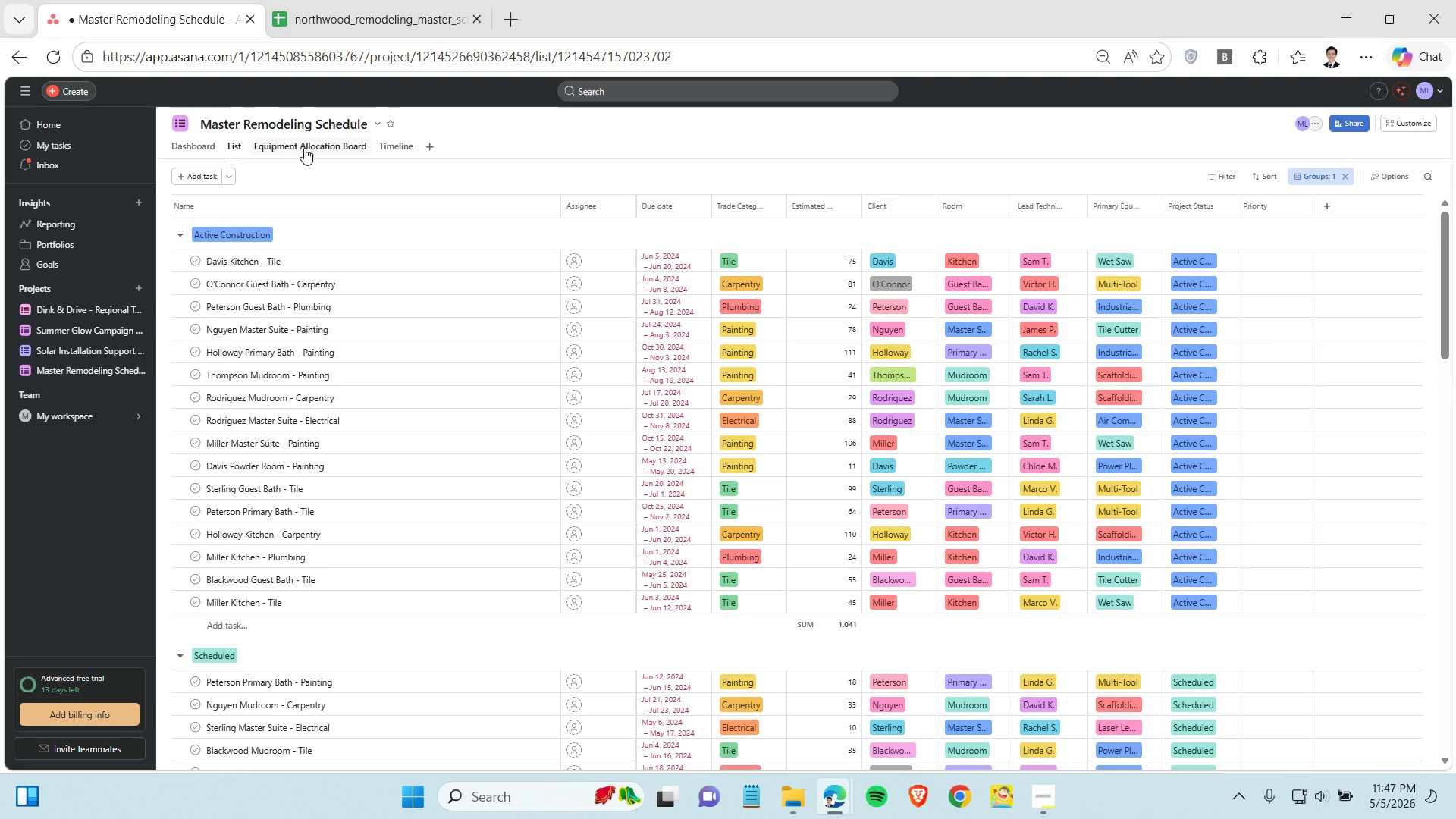 
left_click([321, 146])
 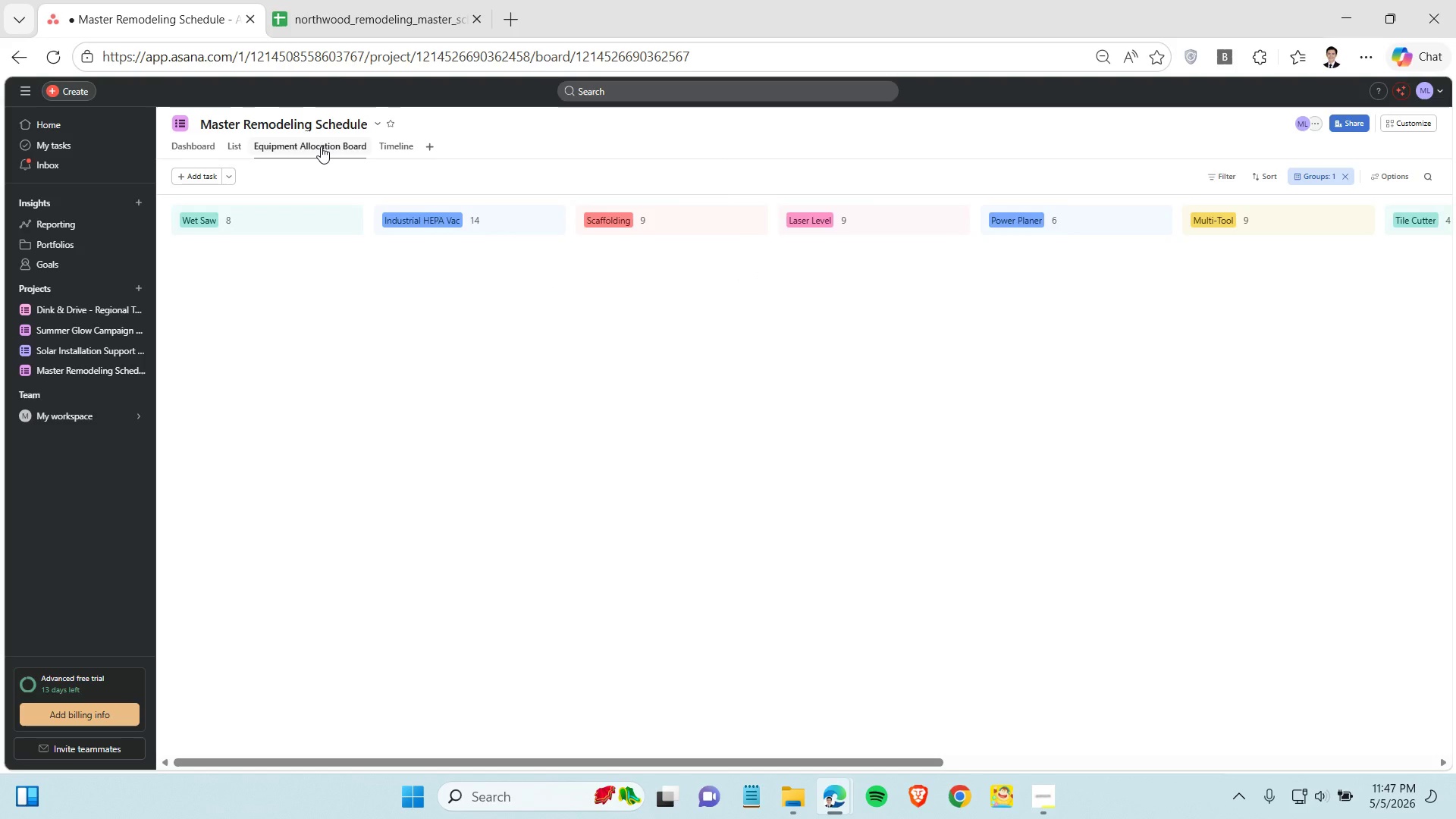 
wait(9.59)
 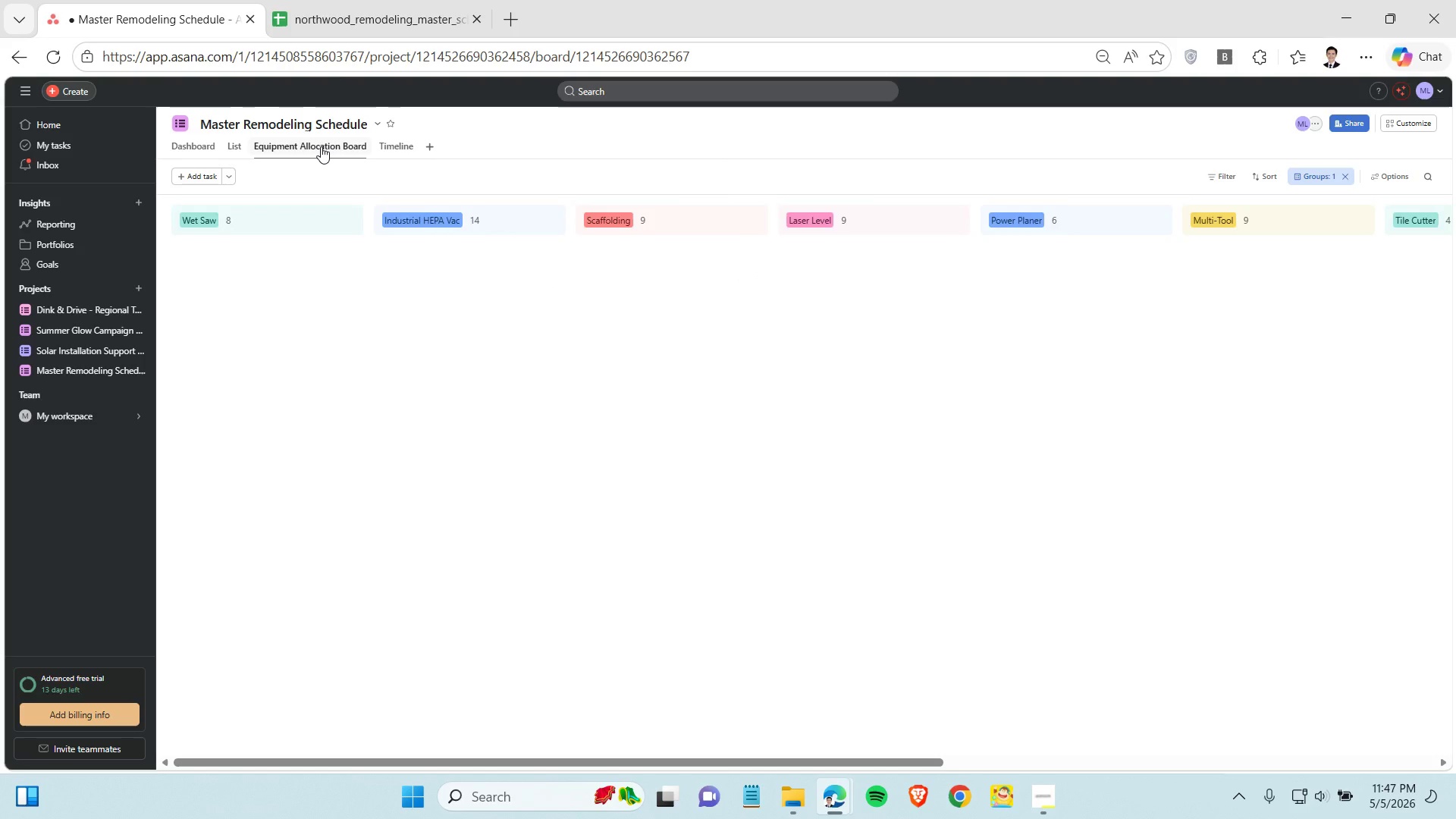 
left_click([194, 151])
 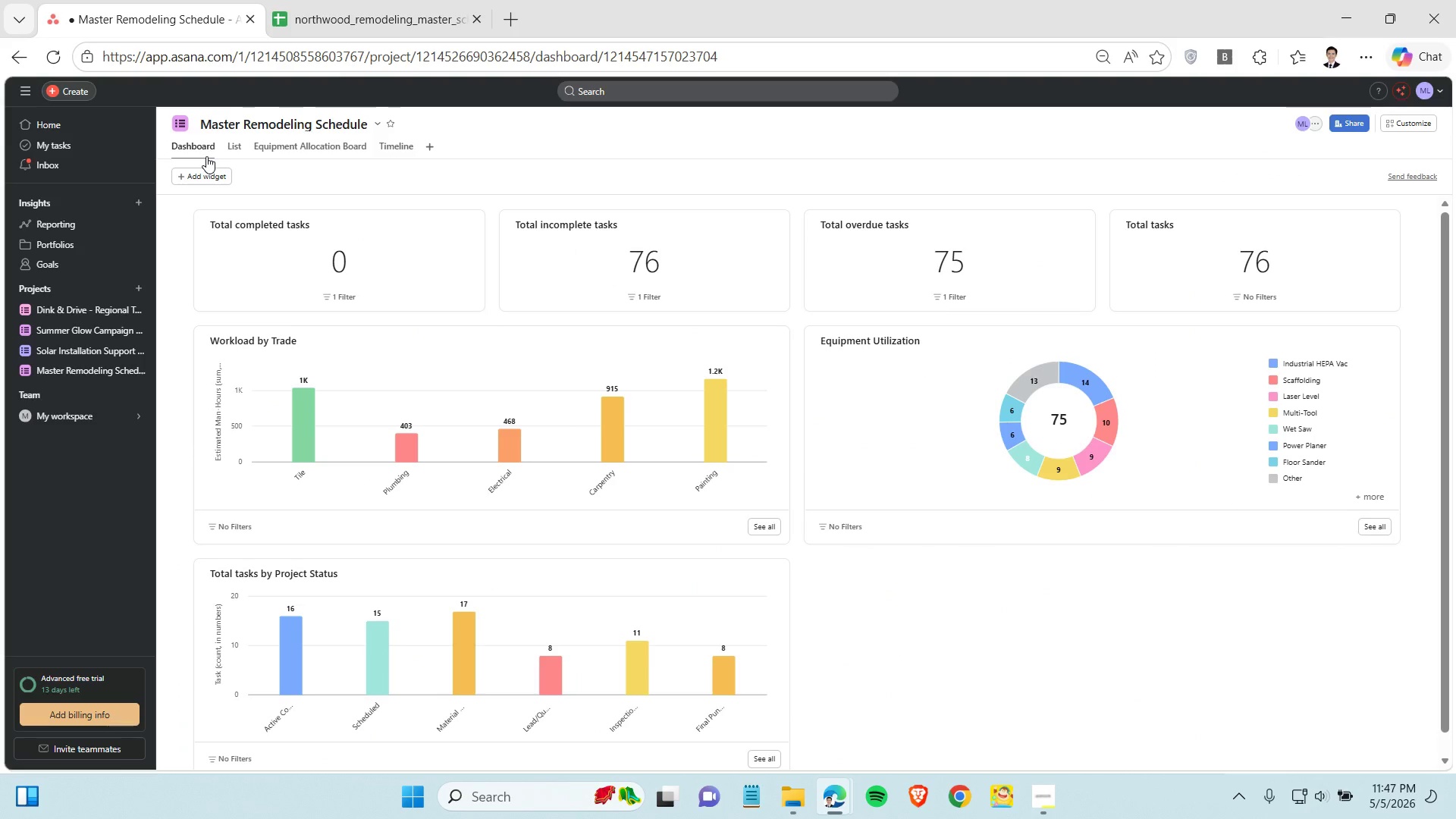 
wait(5.46)
 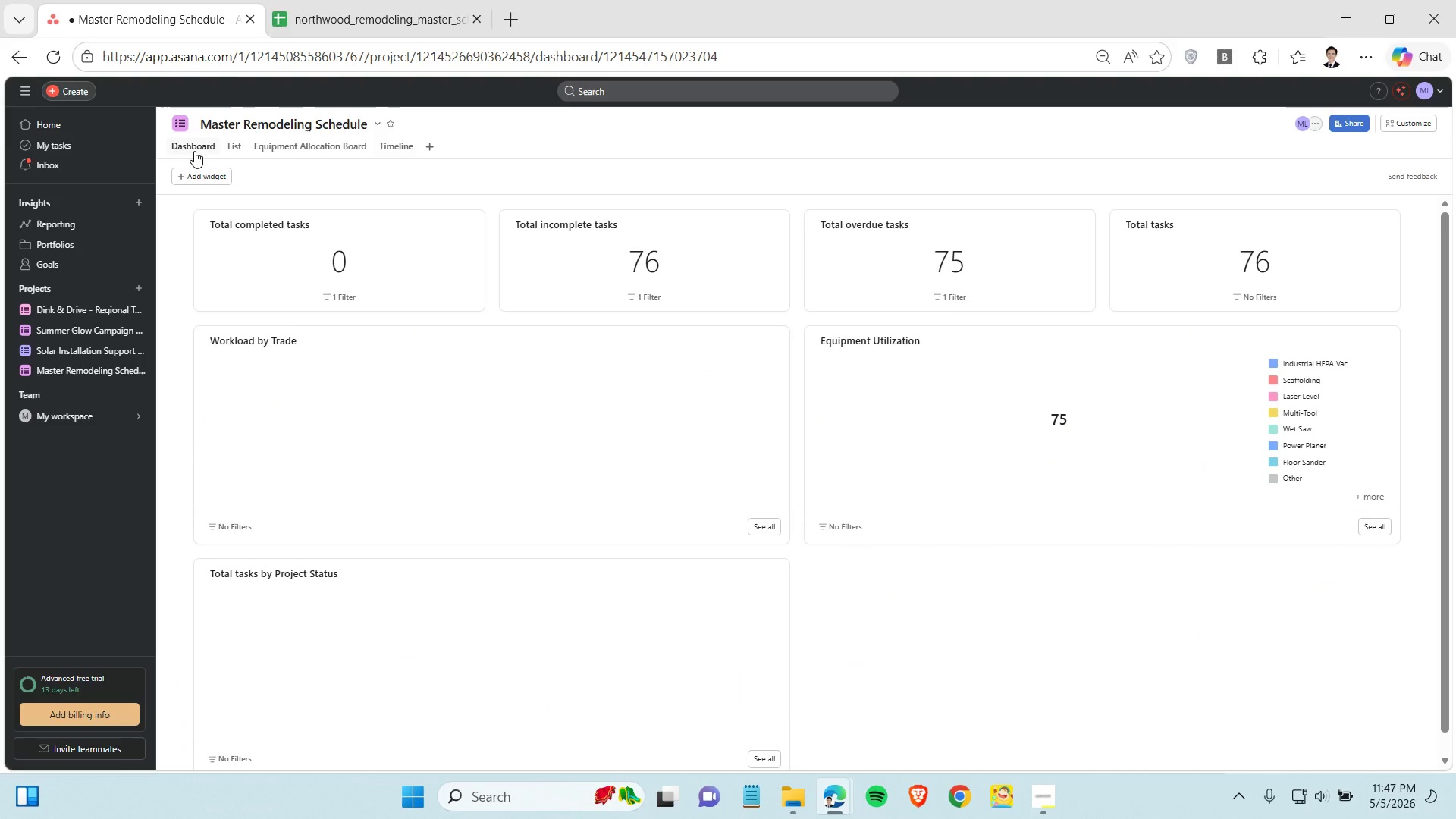 
mouse_move([346, 373])
 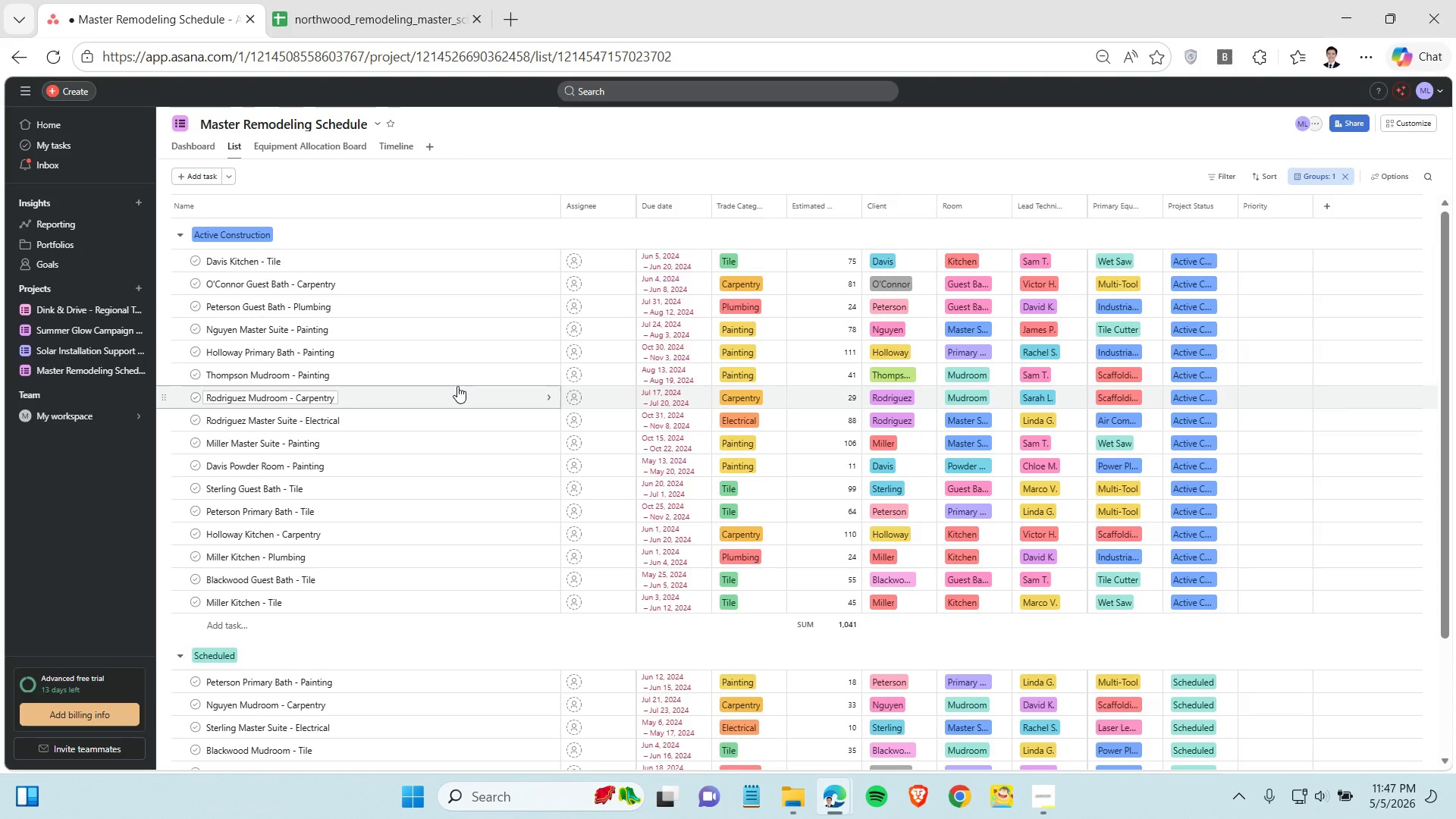 
scroll: coordinate [460, 390], scroll_direction: down, amount: 9.0
 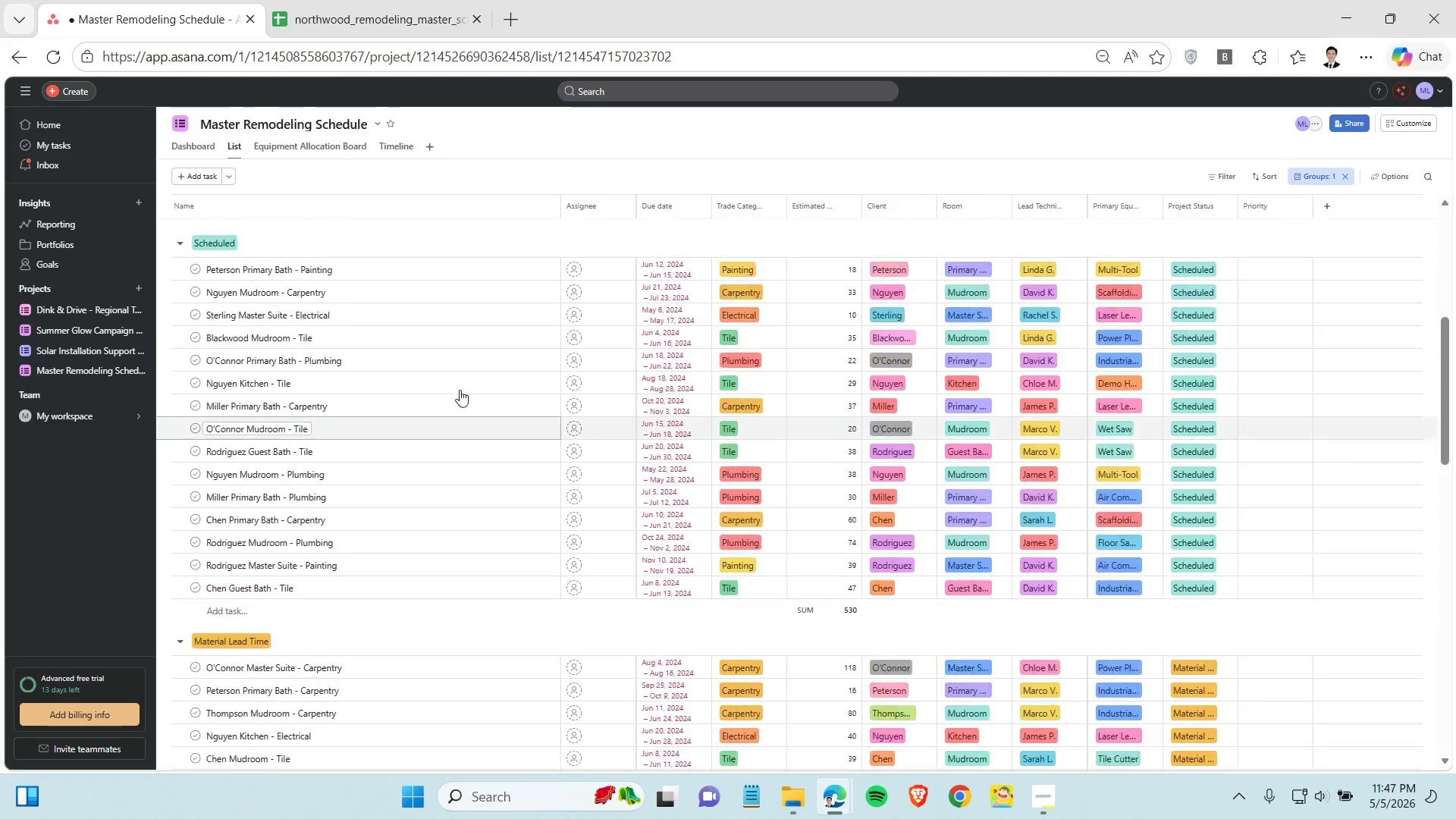 
scroll: coordinate [460, 390], scroll_direction: up, amount: 1.0
 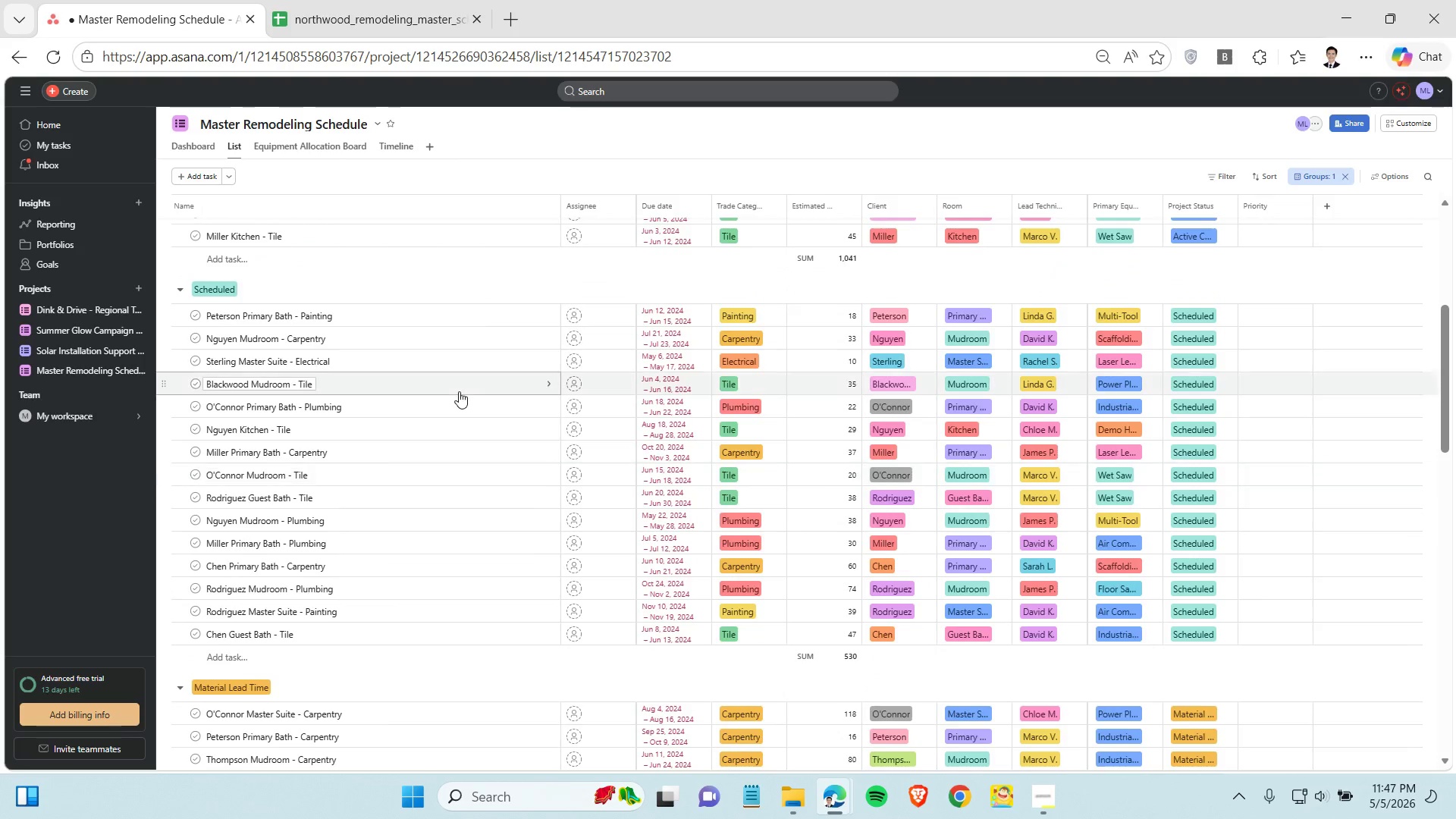 
scroll: coordinate [456, 394], scroll_direction: down, amount: 9.0
 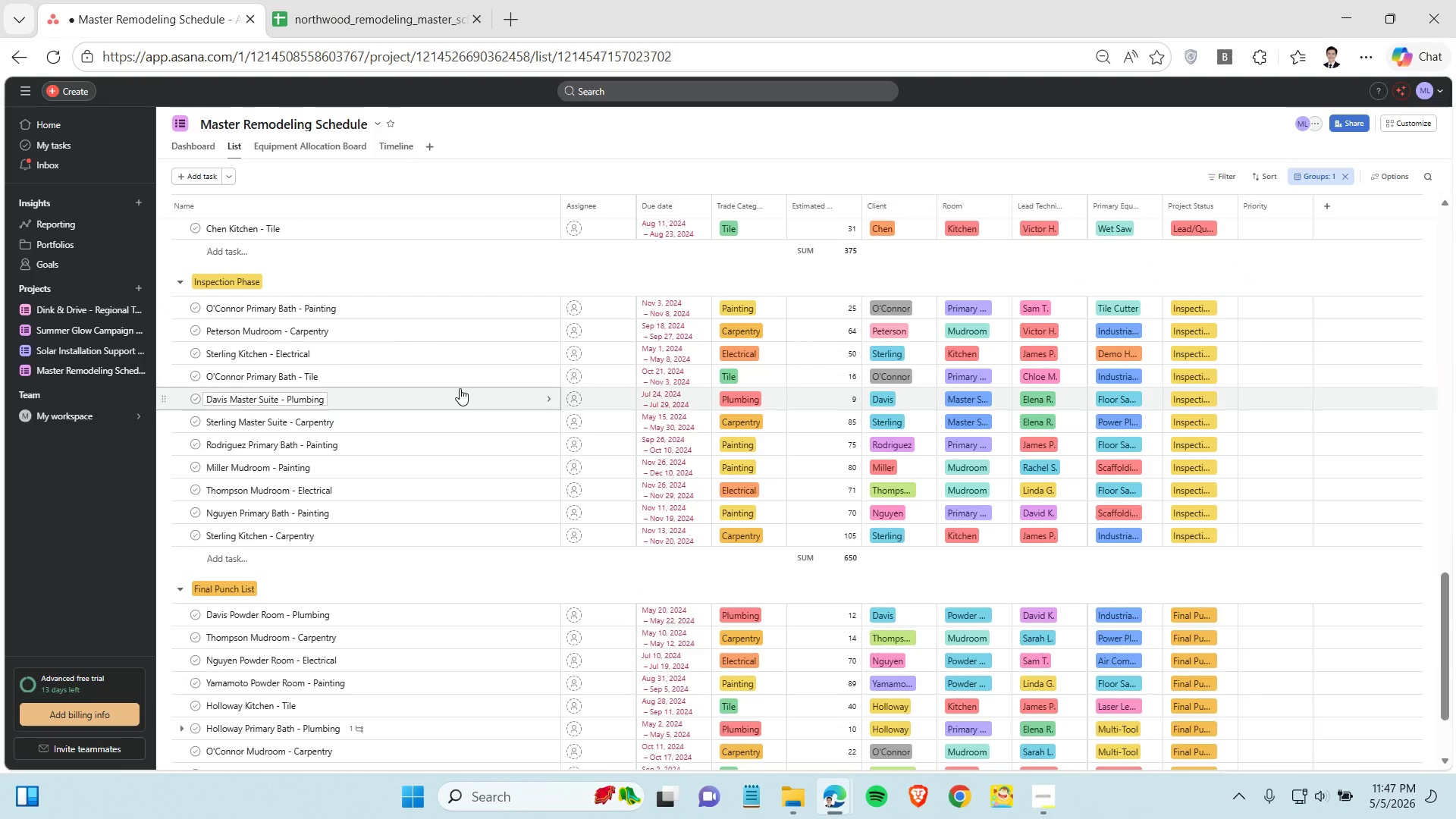 
scroll: coordinate [286, 625], scroll_direction: down, amount: 4.0
 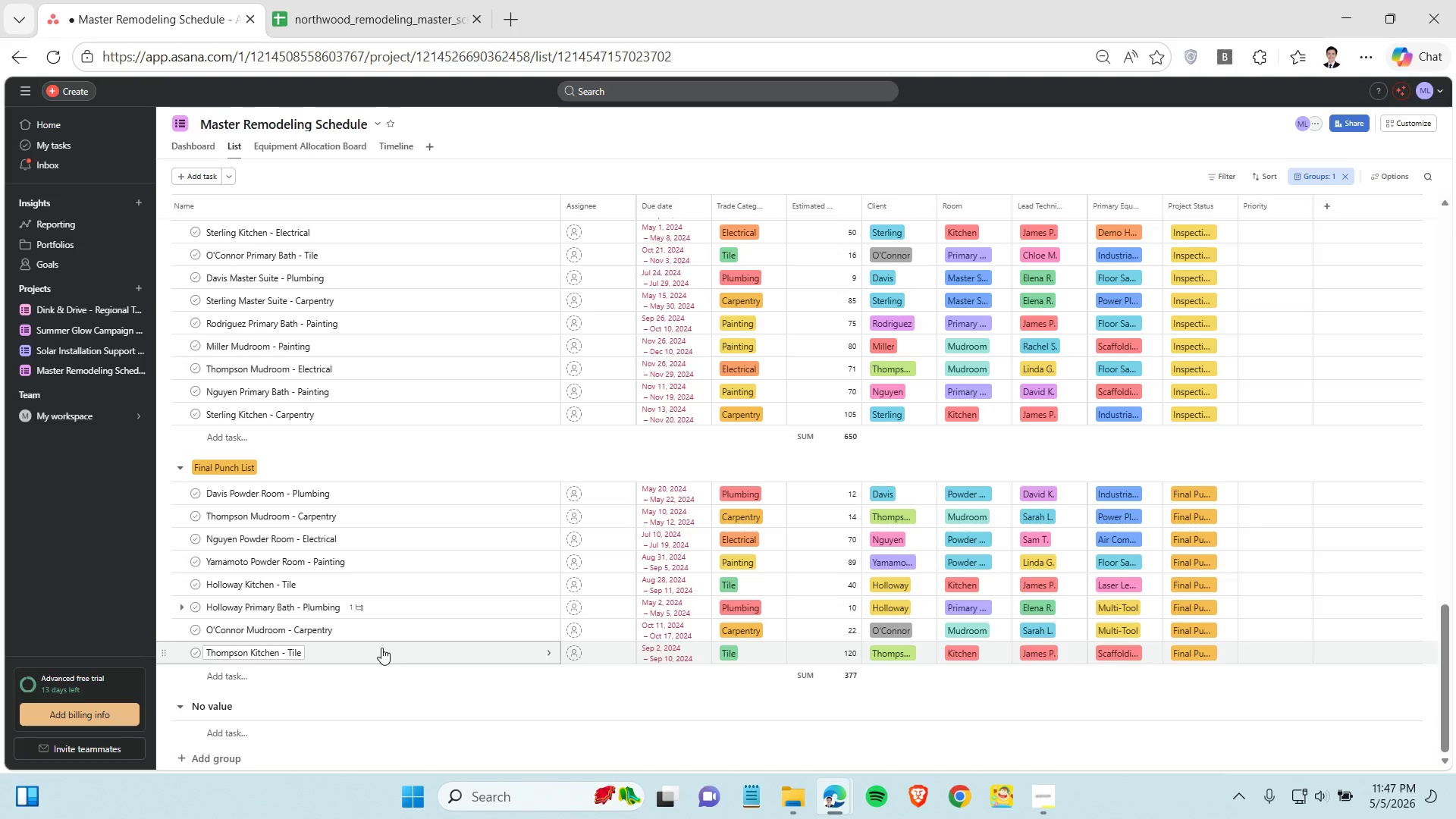 
wait(9.11)
 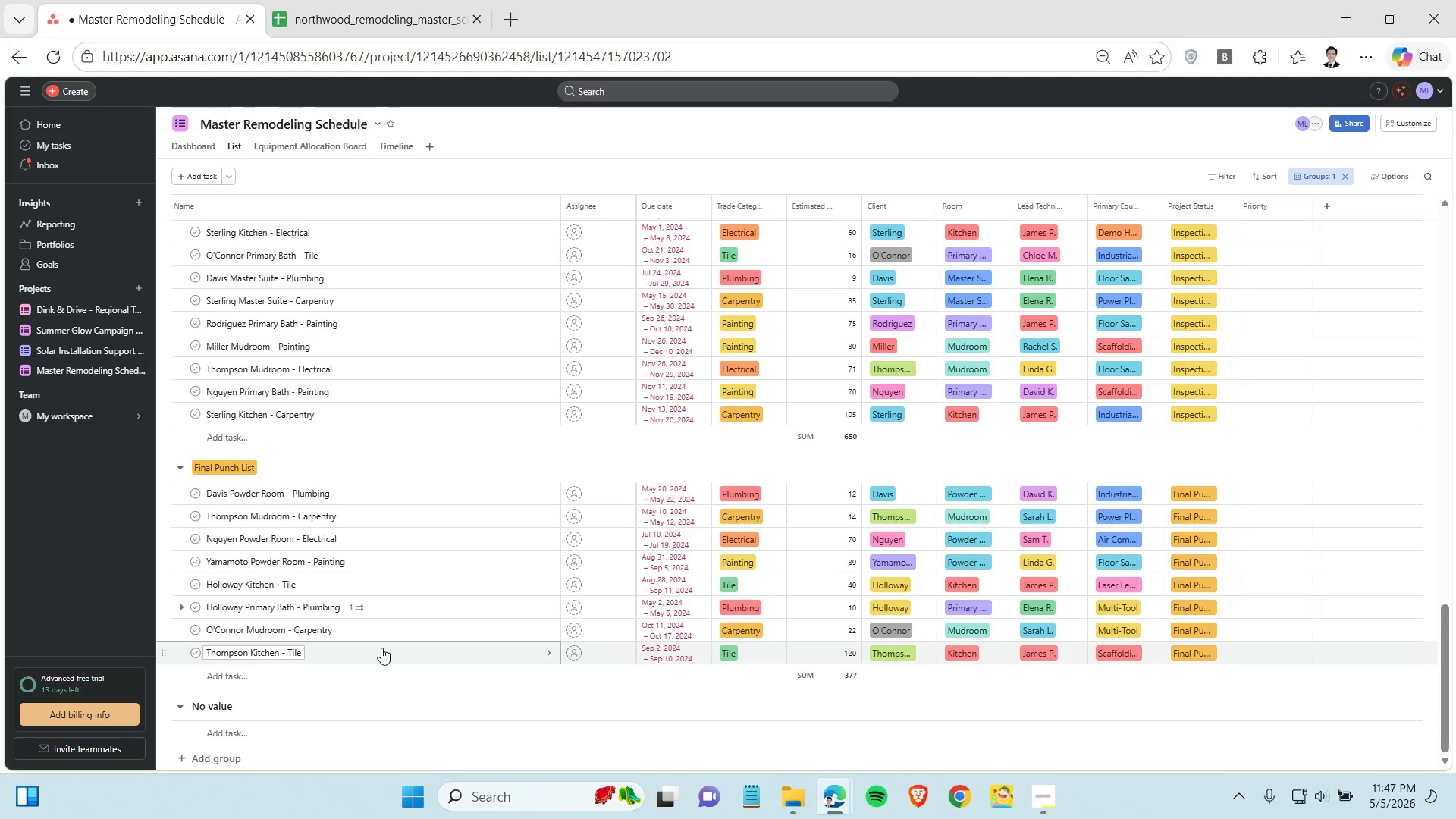 
left_click([380, 6])
 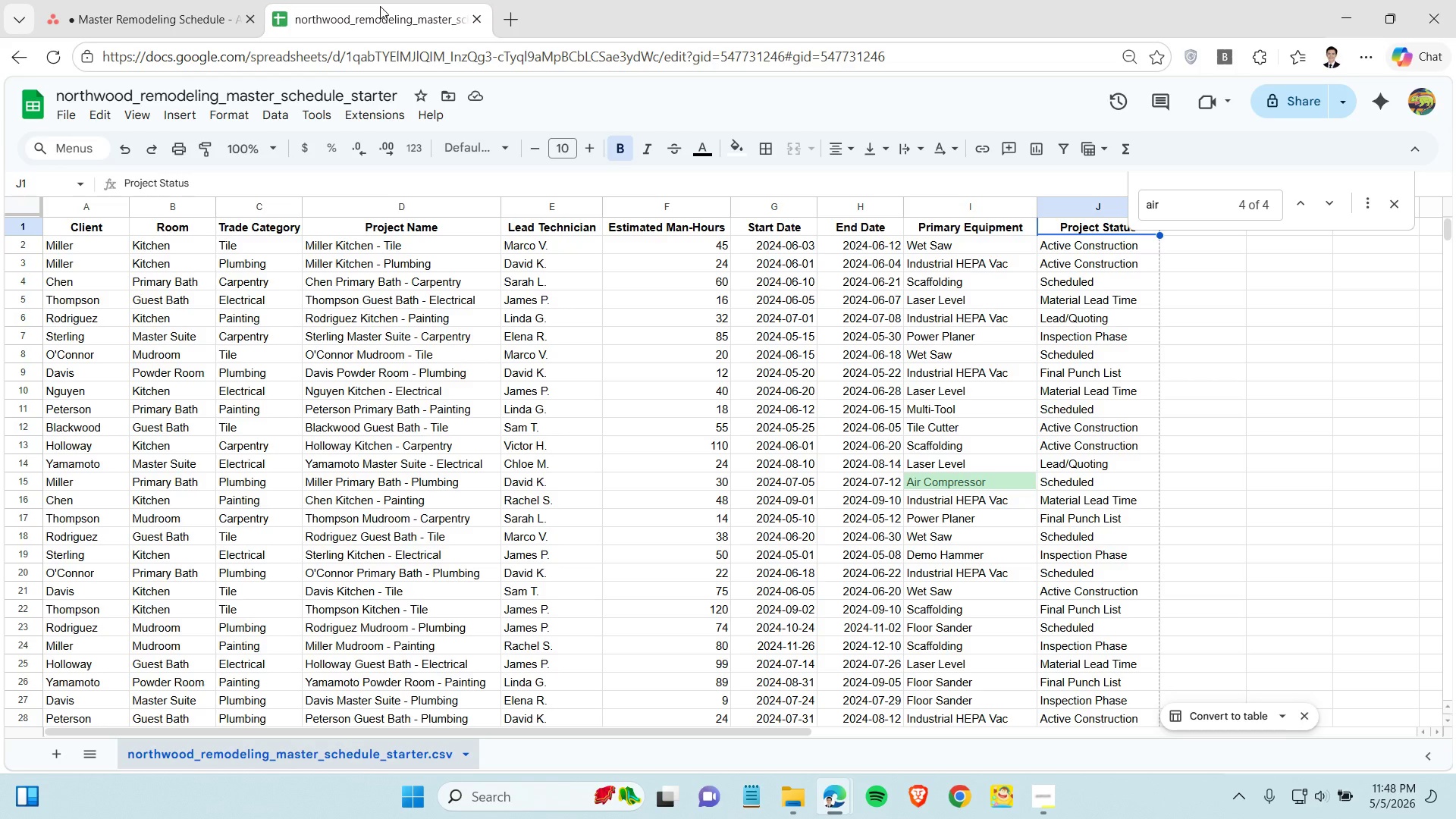 
left_click([581, 359])
 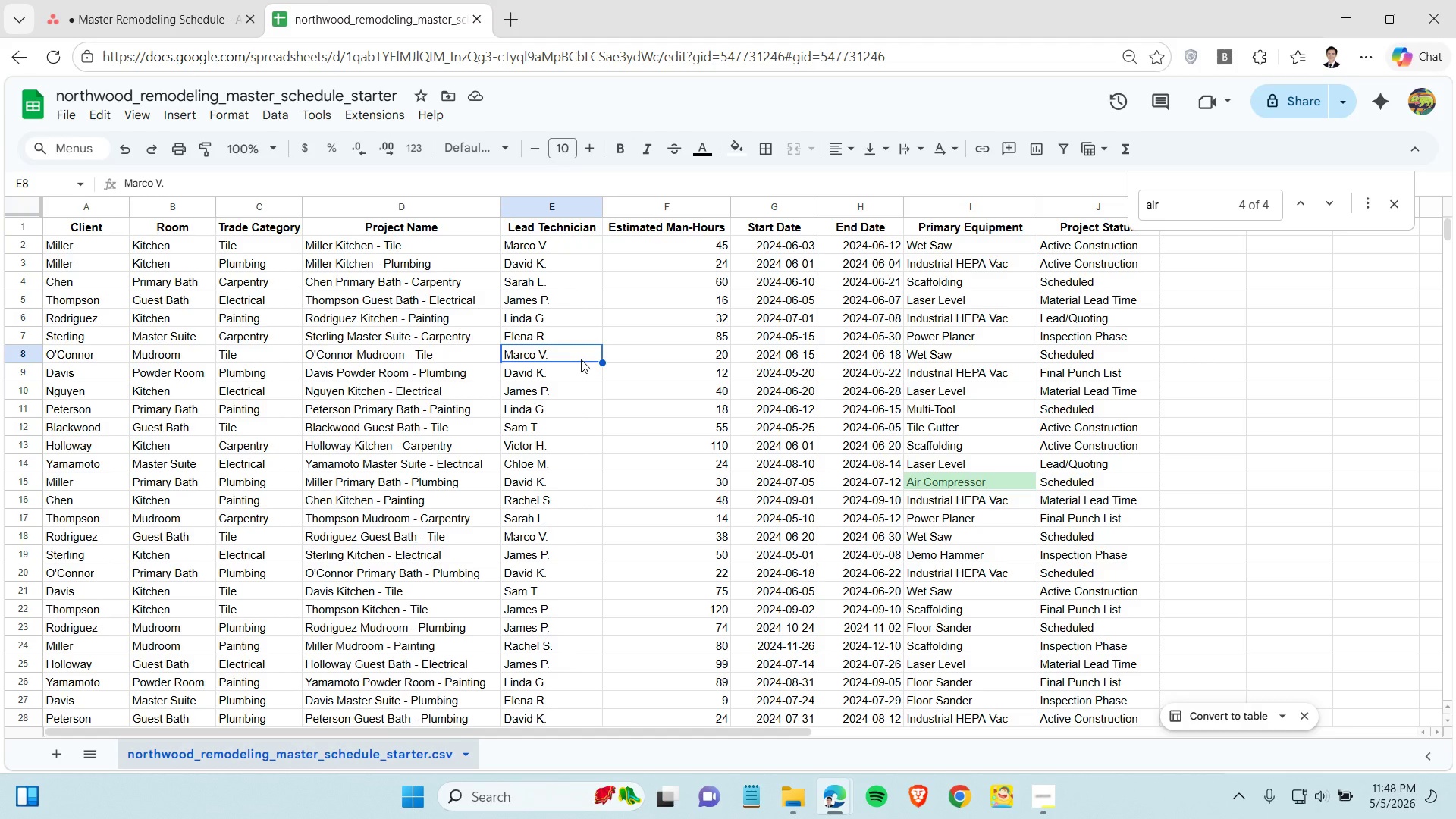 
key(Control+F)
 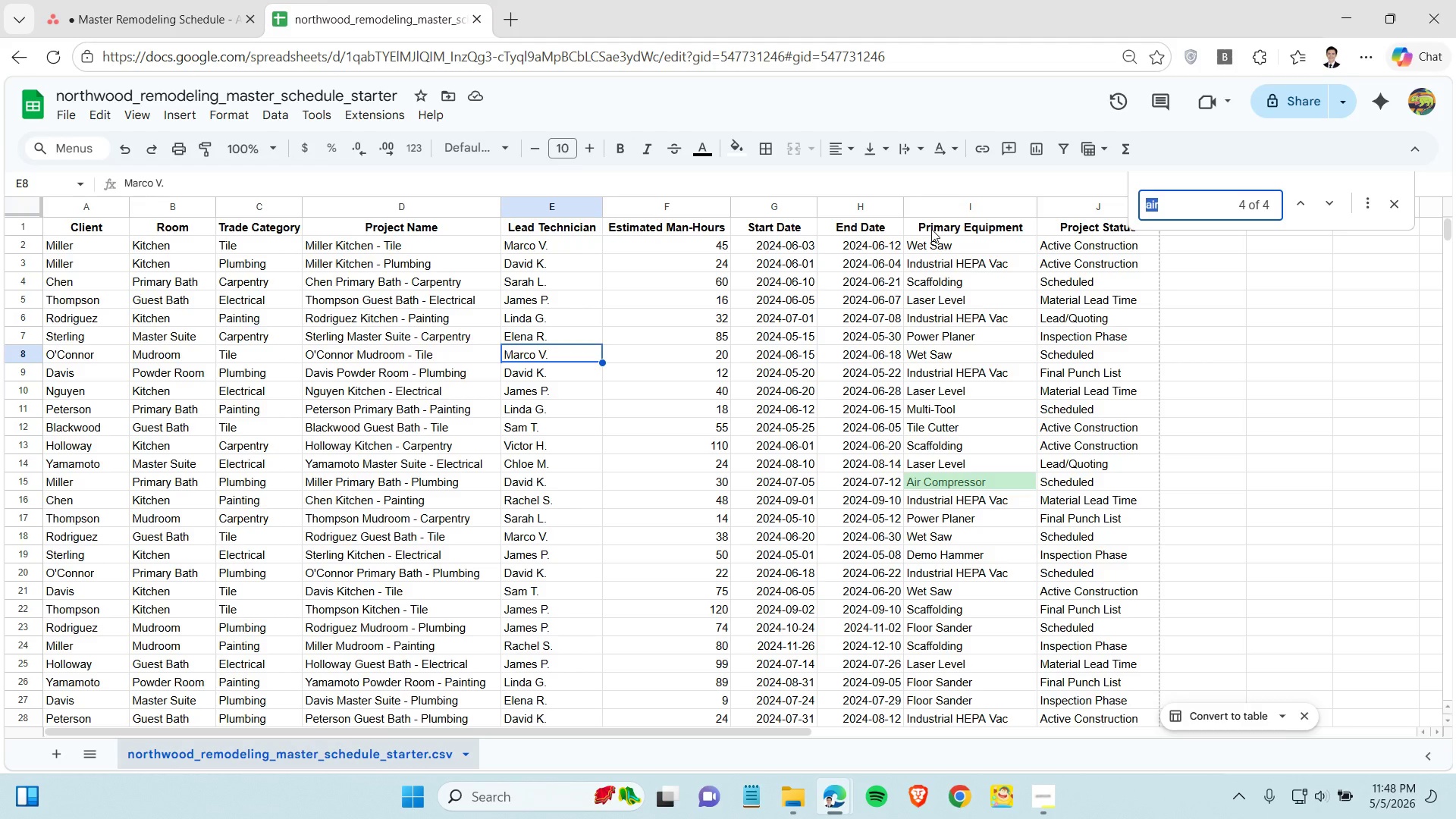 
type(final fun)
key(Backspace)
key(Backspace)
key(Backspace)
type(pi)
key(Backspace)
type(unch)
 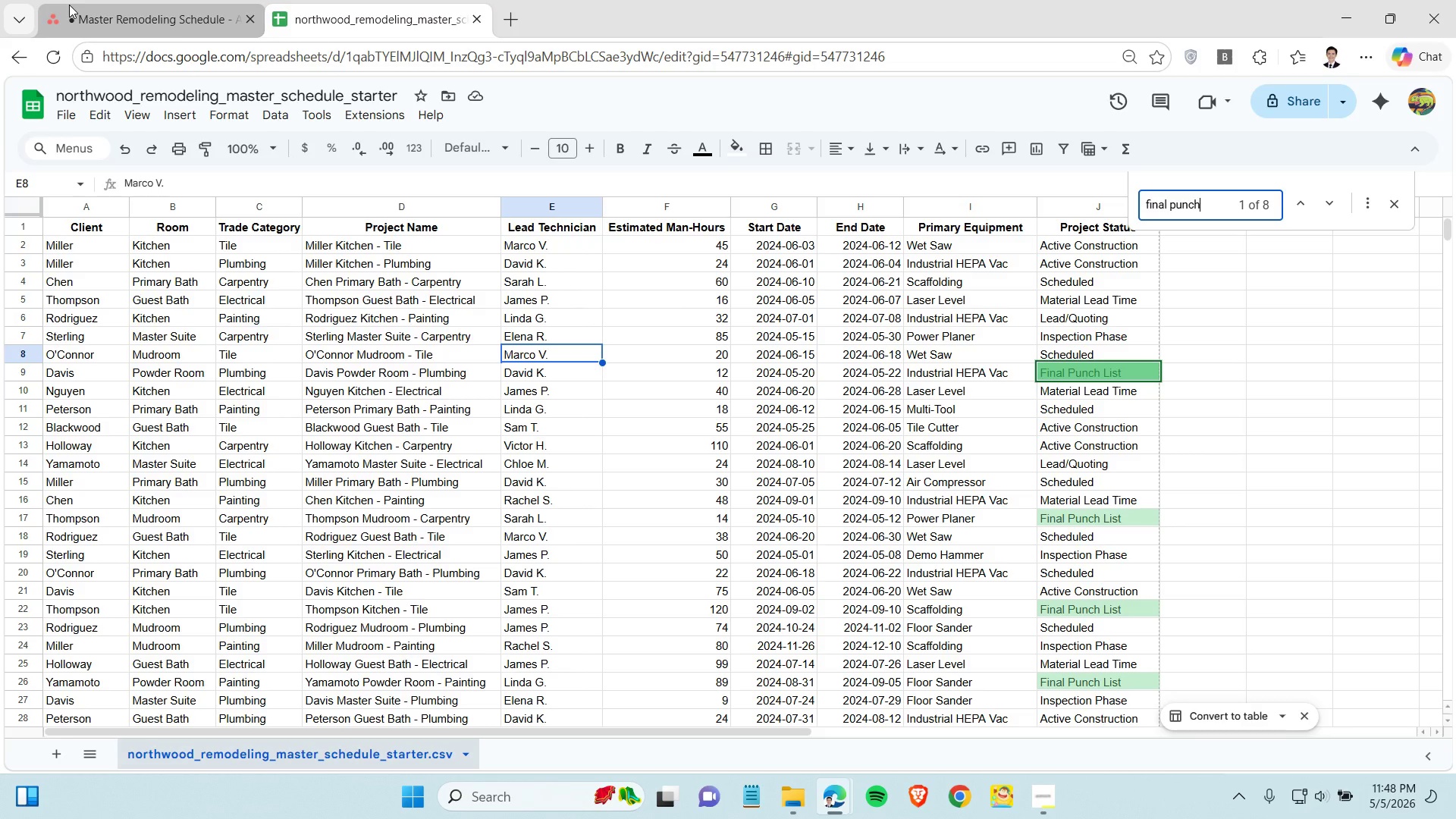 
scroll: coordinate [378, 446], scroll_direction: up, amount: 1.0
 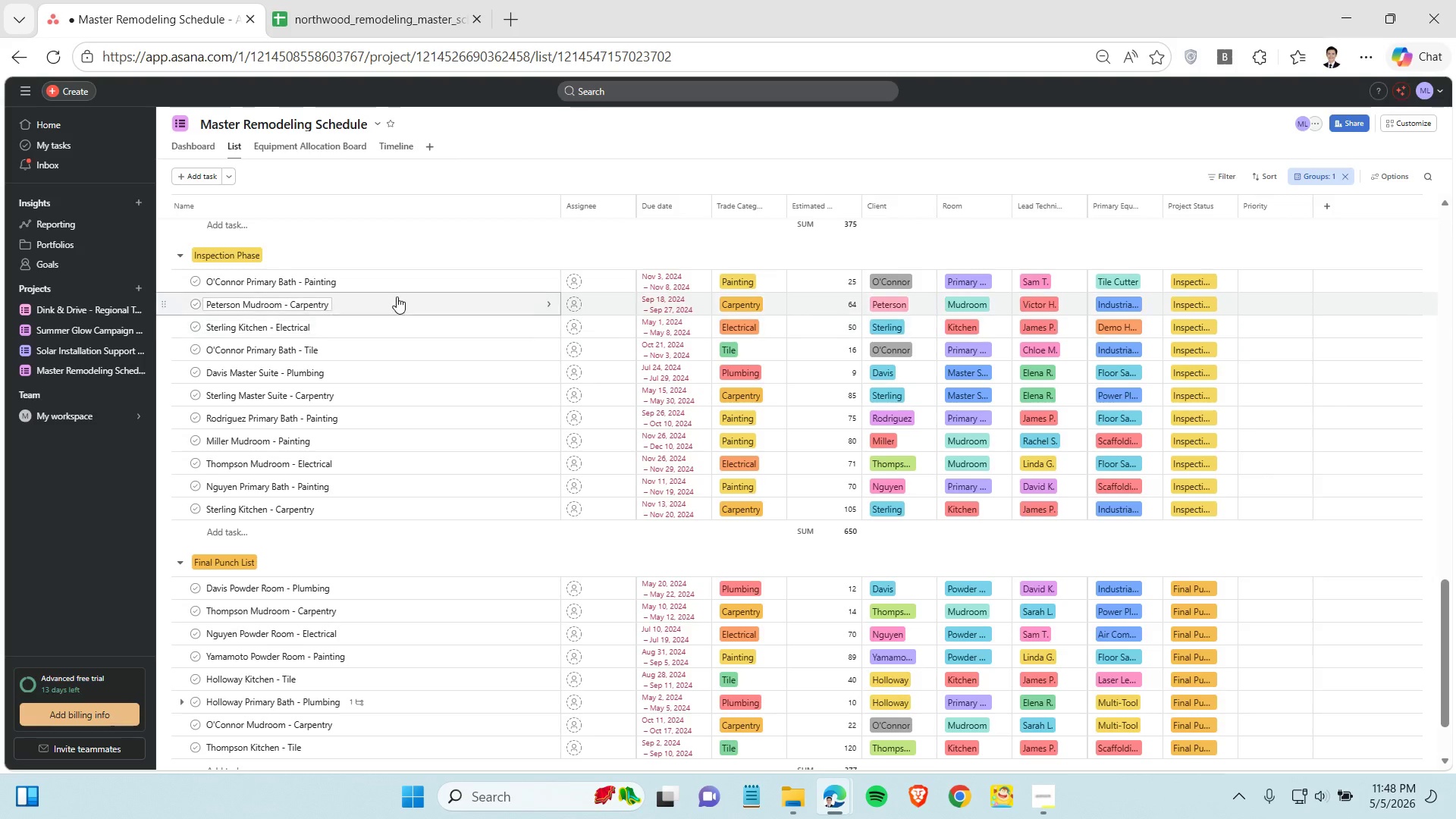 
wait(6.04)
 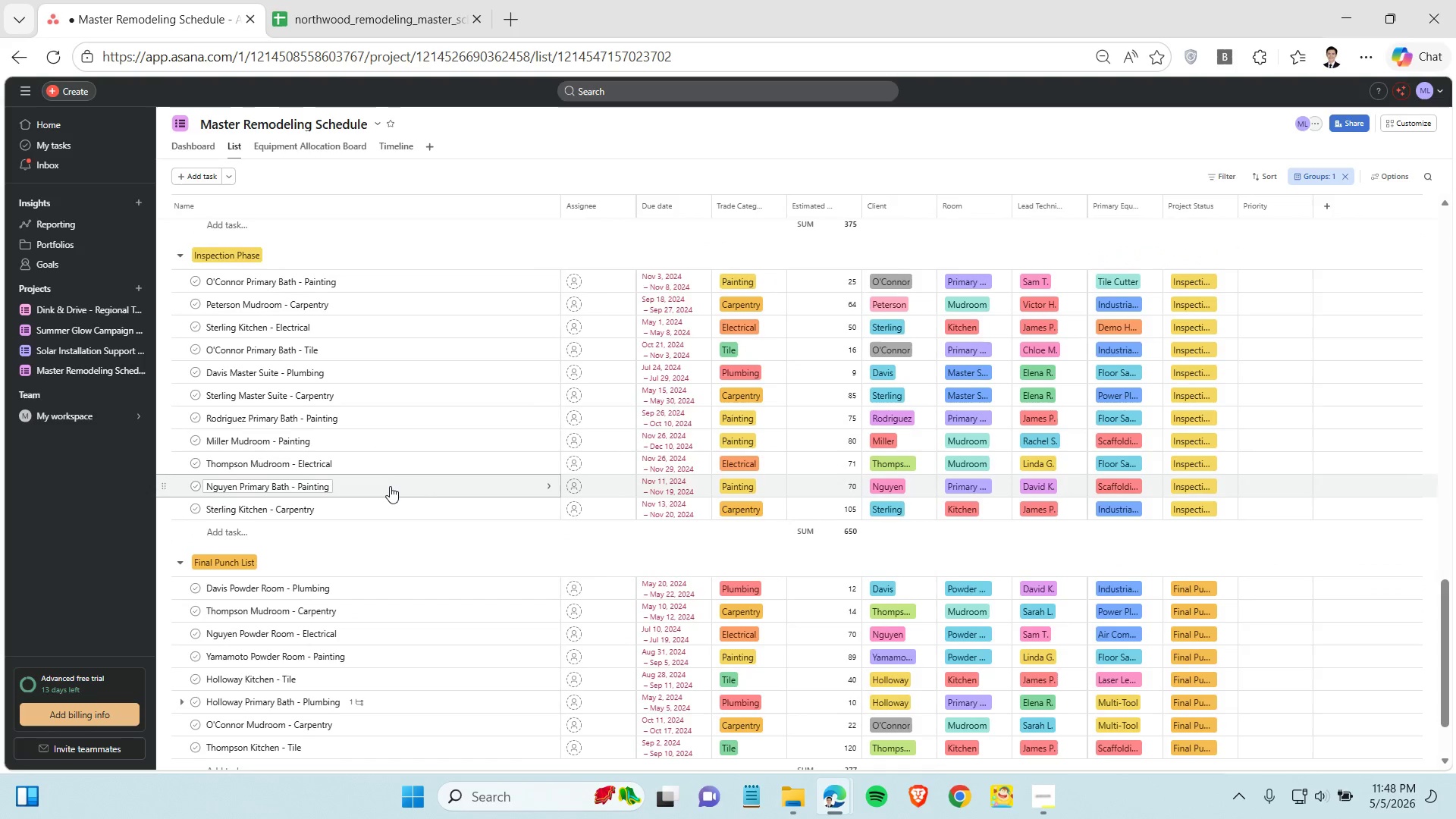 
left_click([367, 10])
 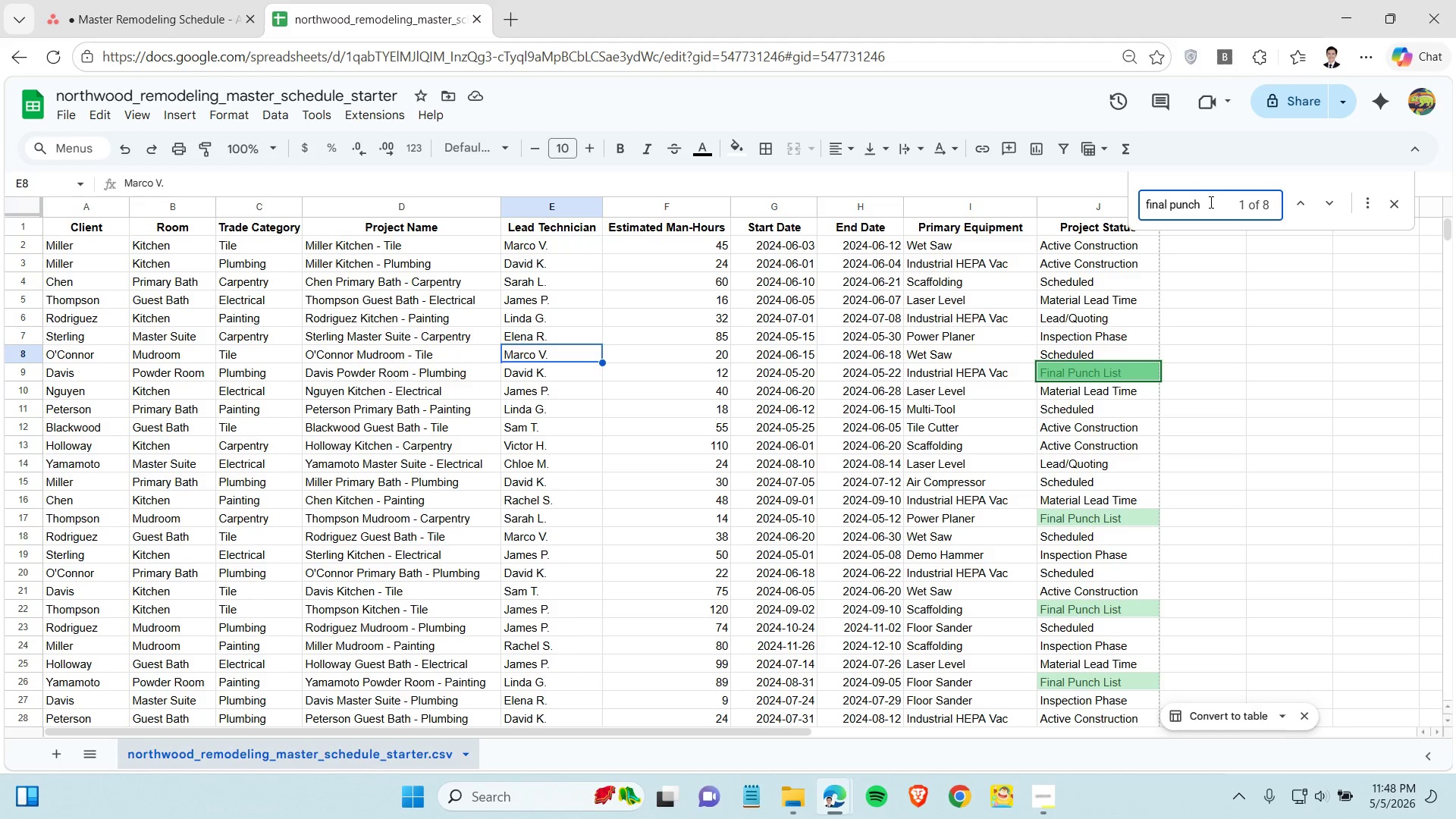 
left_click([1211, 202])
 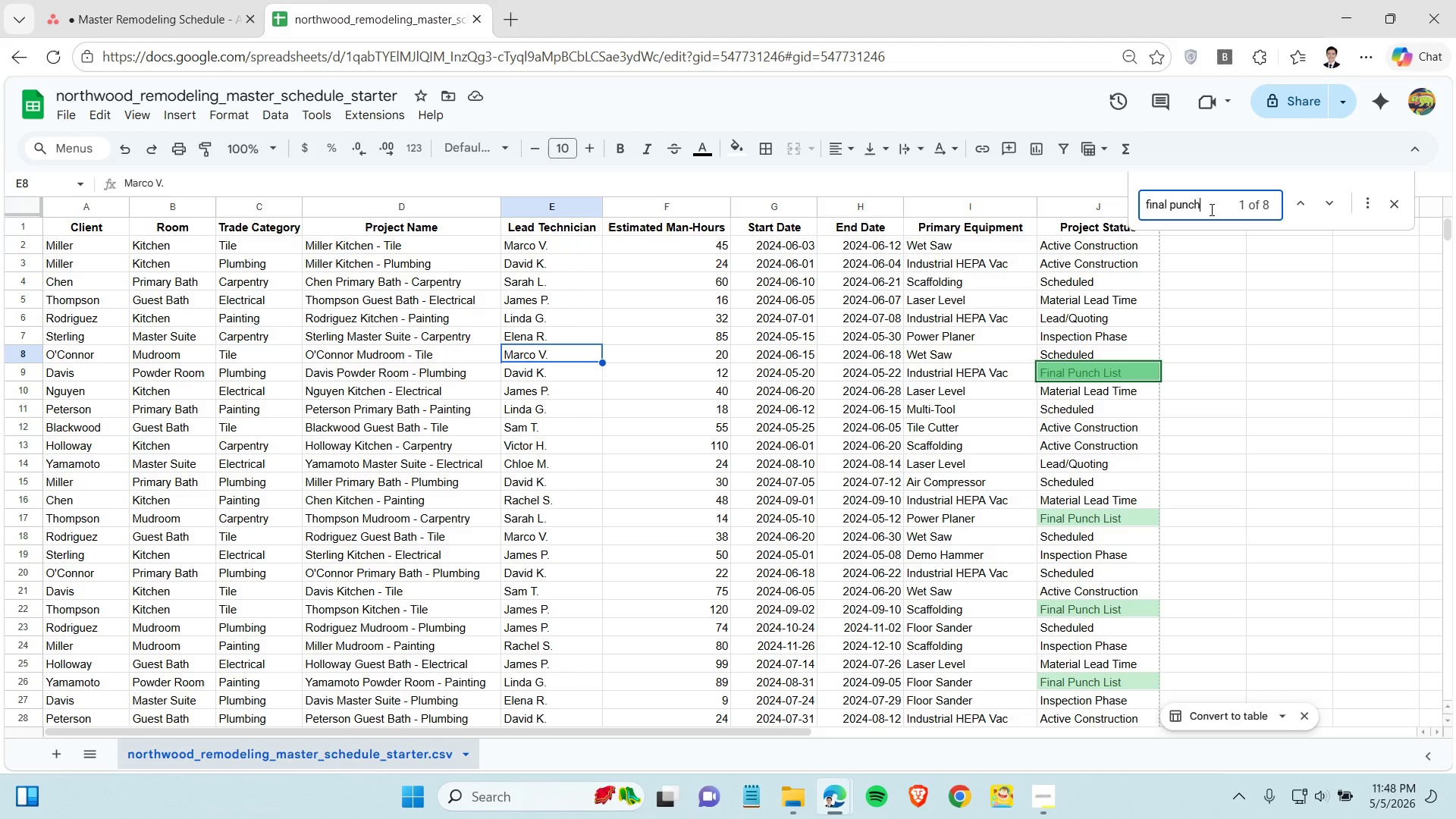 
triple_click([1210, 209])
 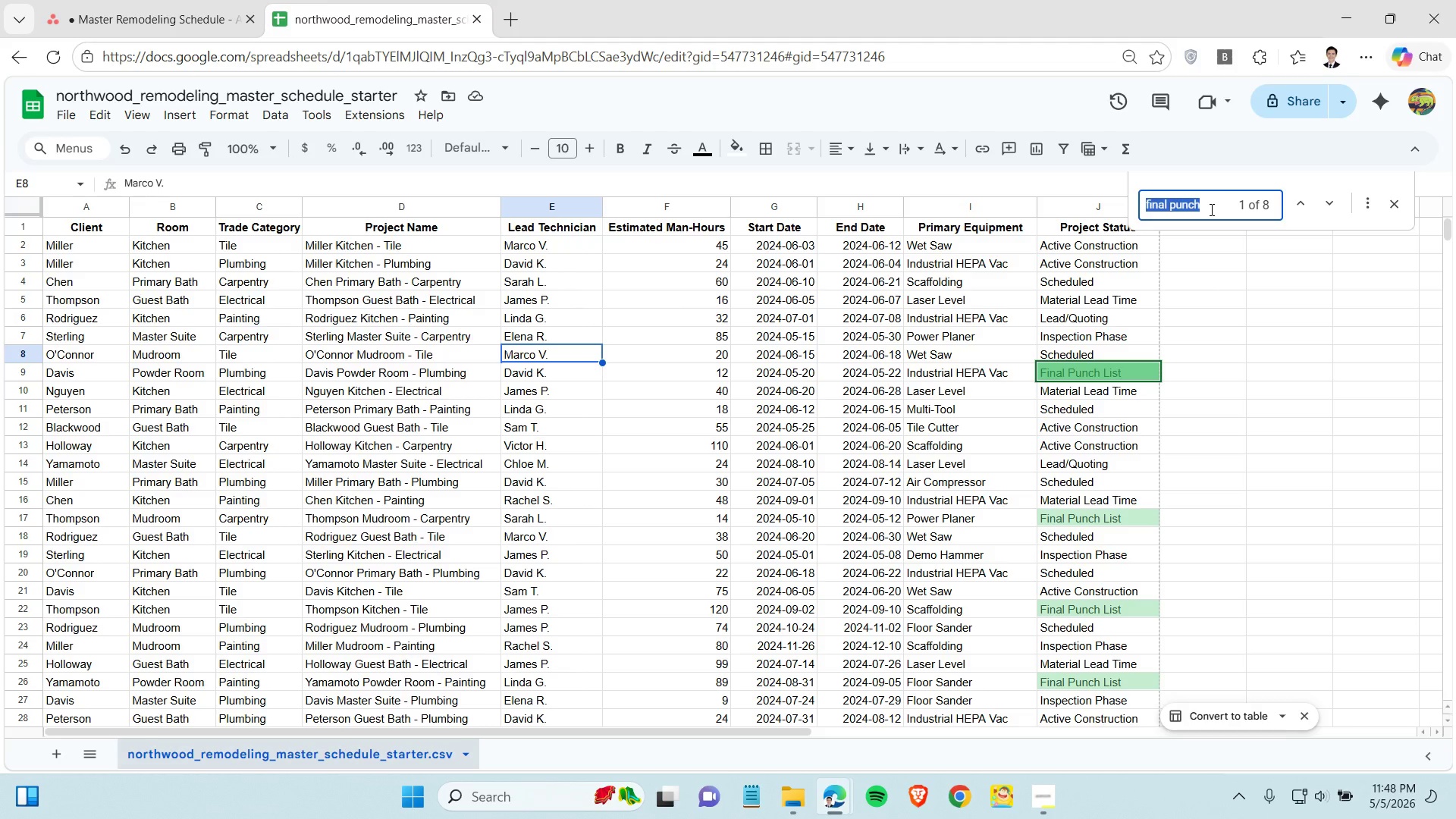 
triple_click([1210, 209])
 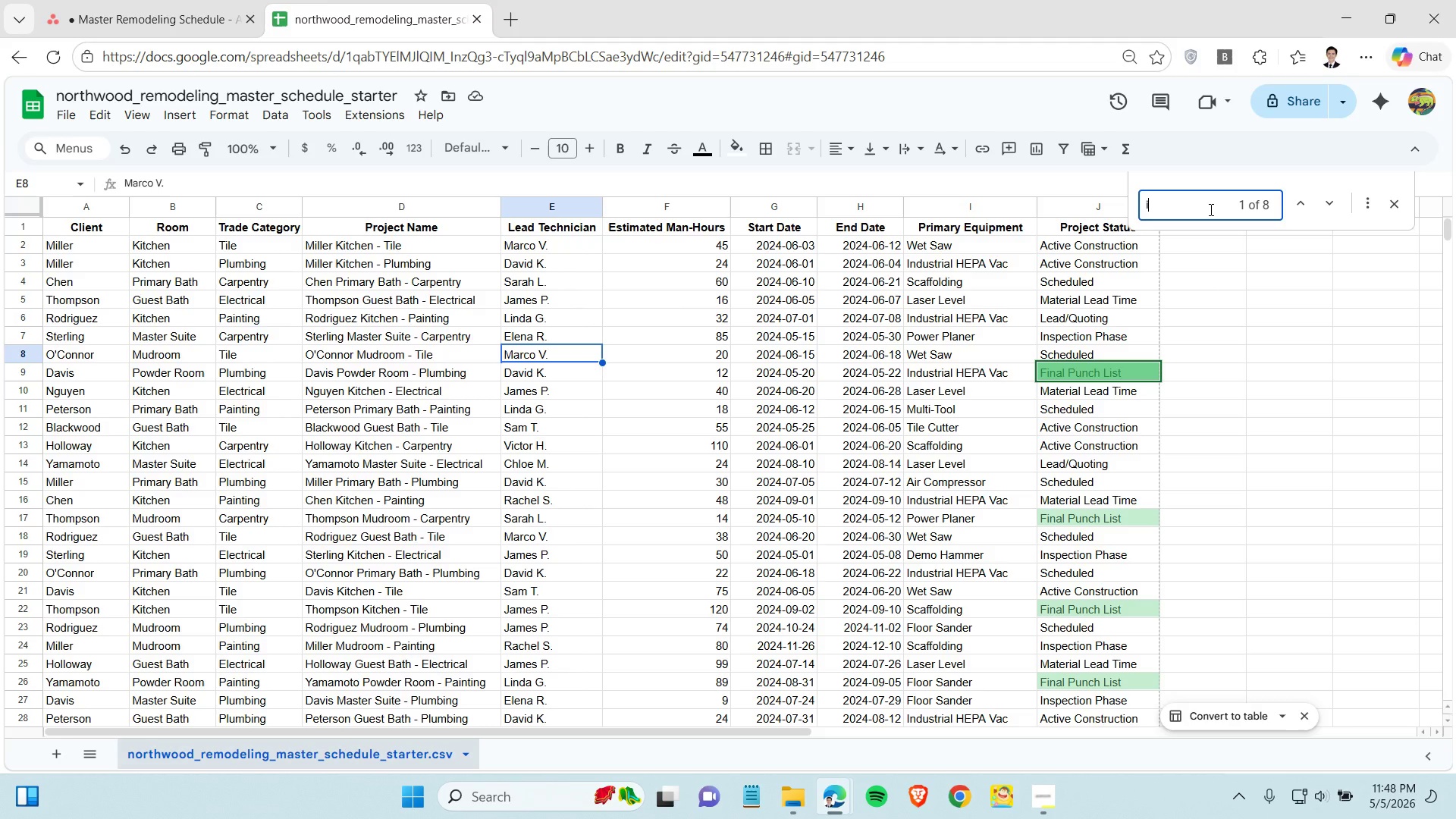 
type(inspection)
 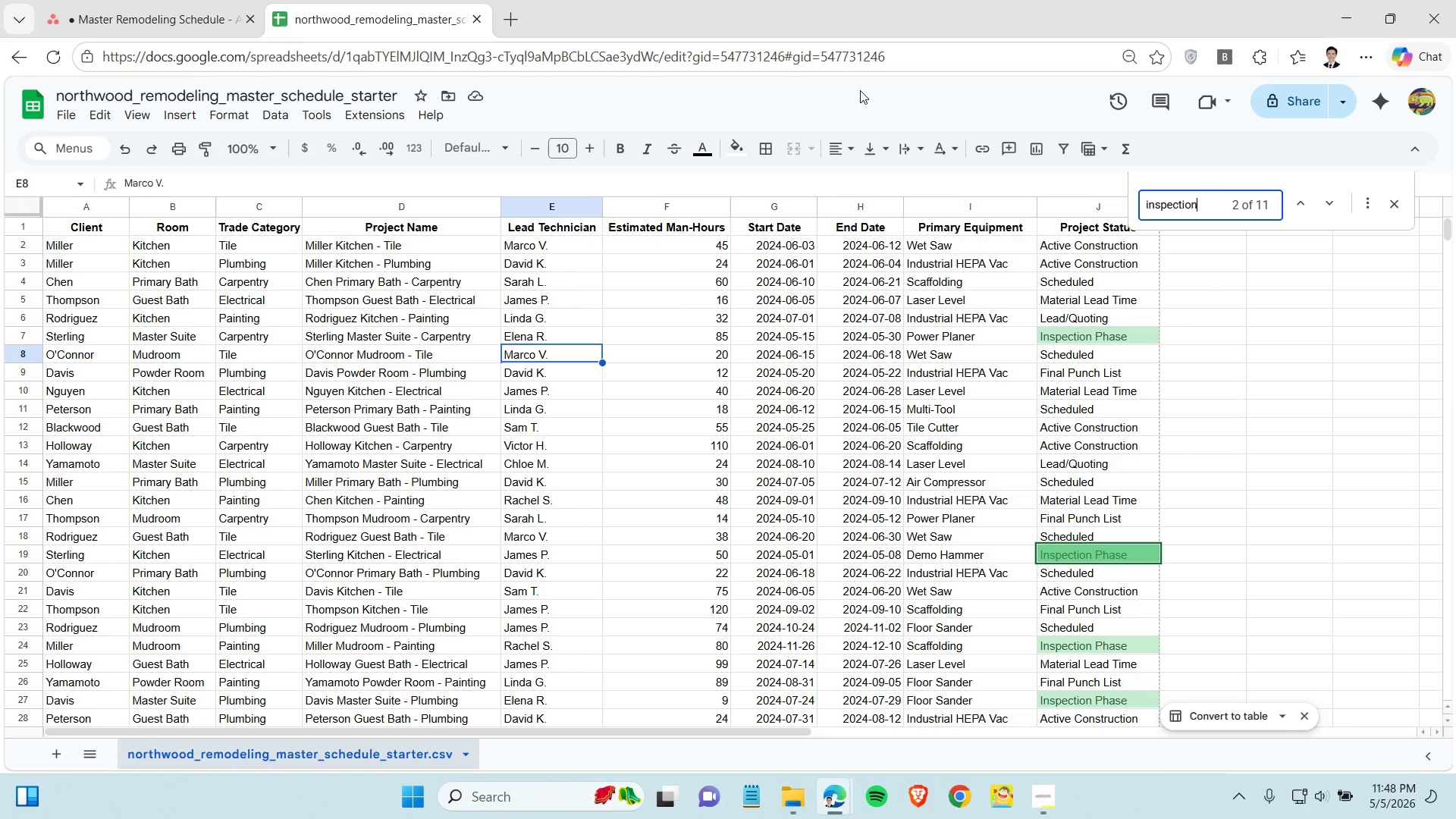 
left_click([160, 2])
 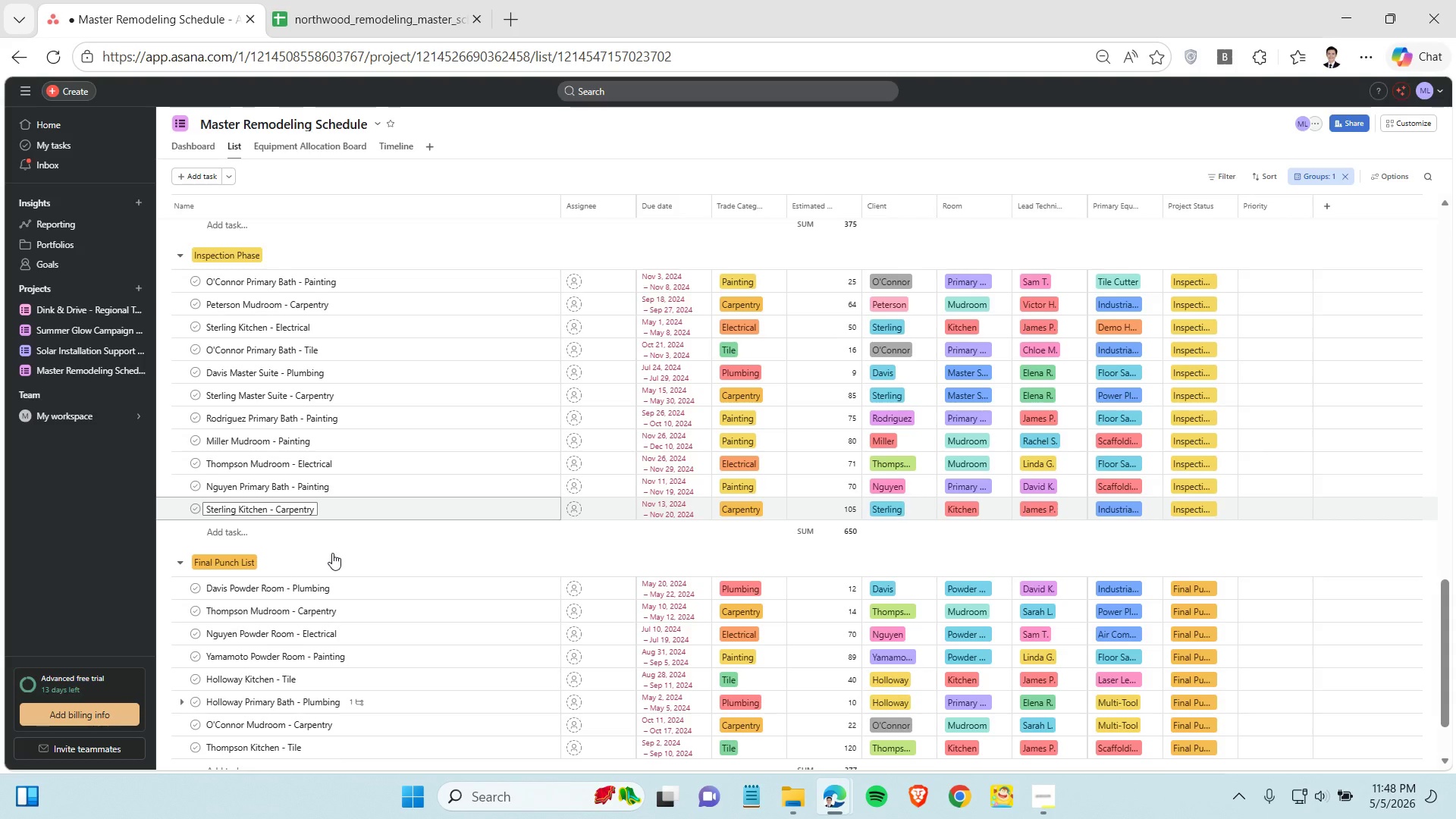 
scroll: coordinate [369, 555], scroll_direction: up, amount: 4.0
 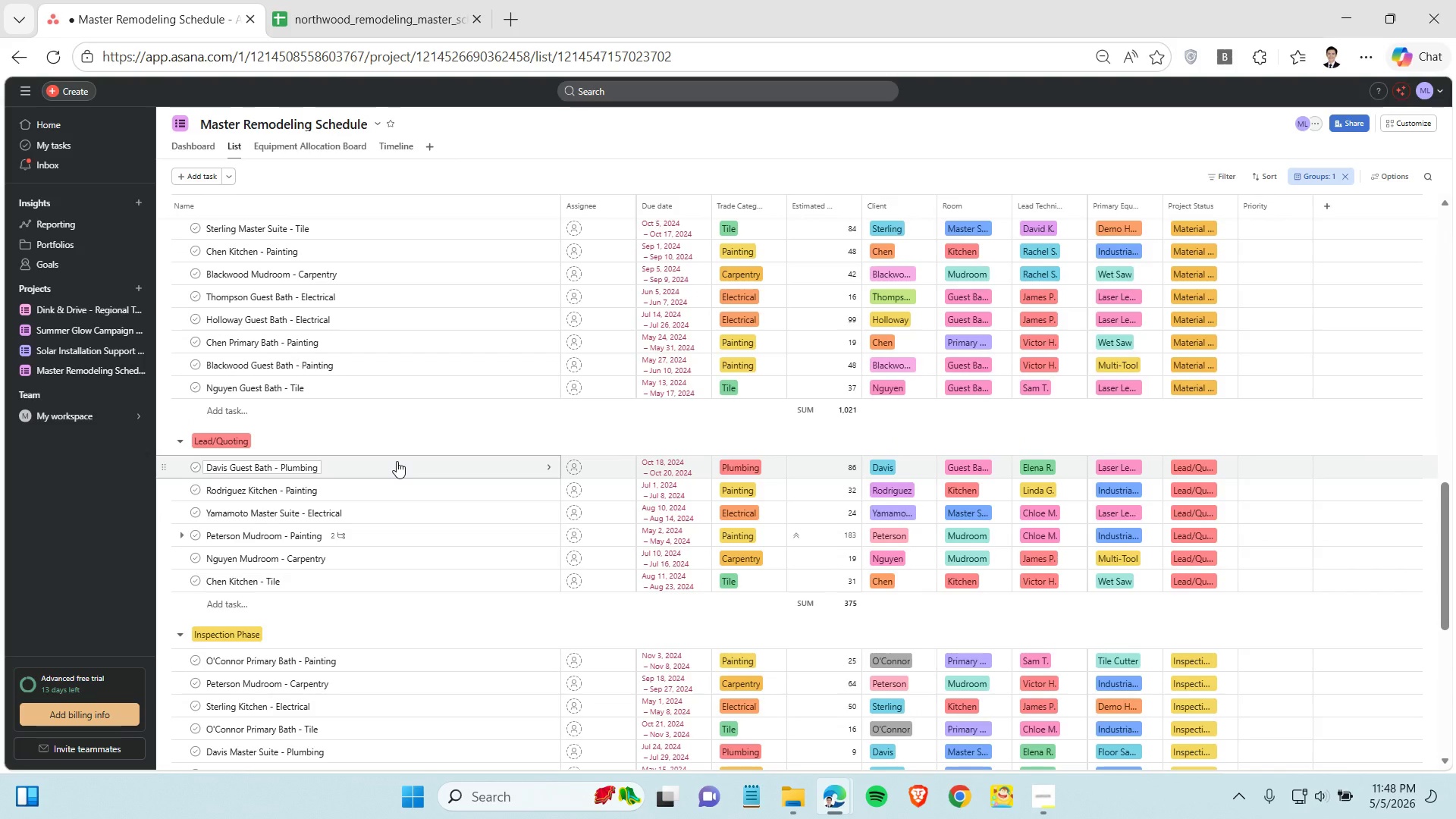 
left_click([334, 2])
 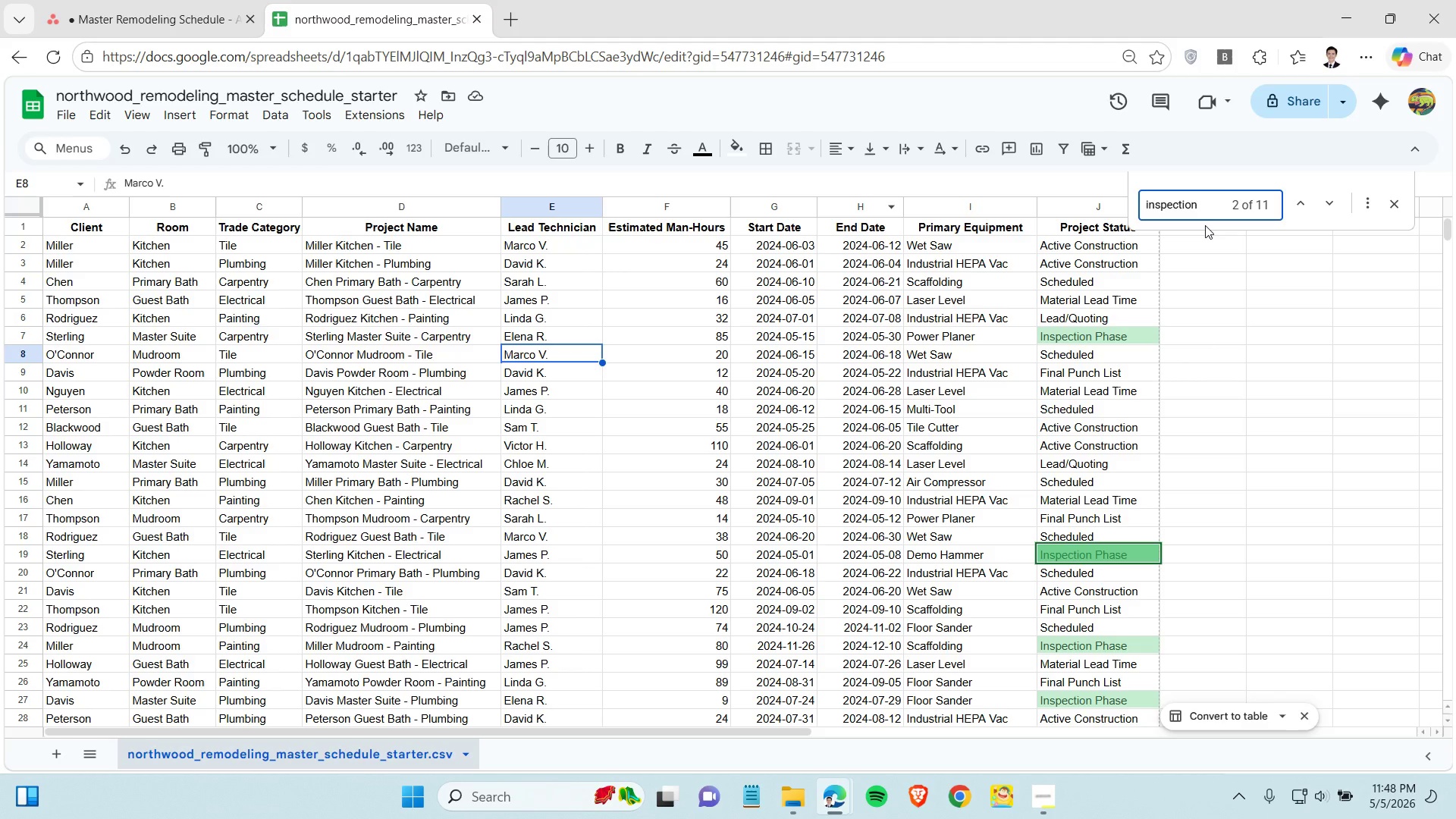 
double_click([1194, 208])
 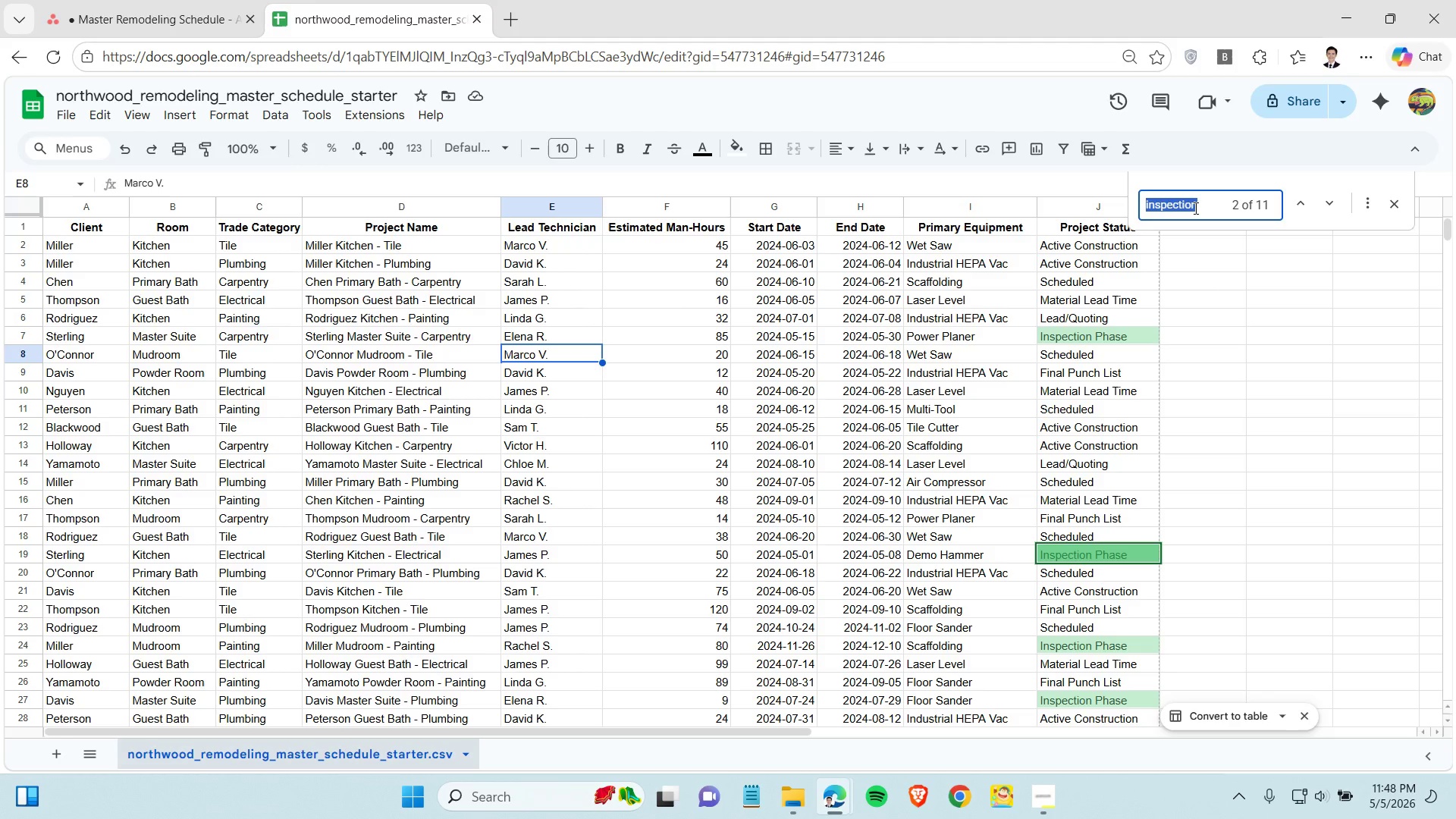 
triple_click([1194, 208])
 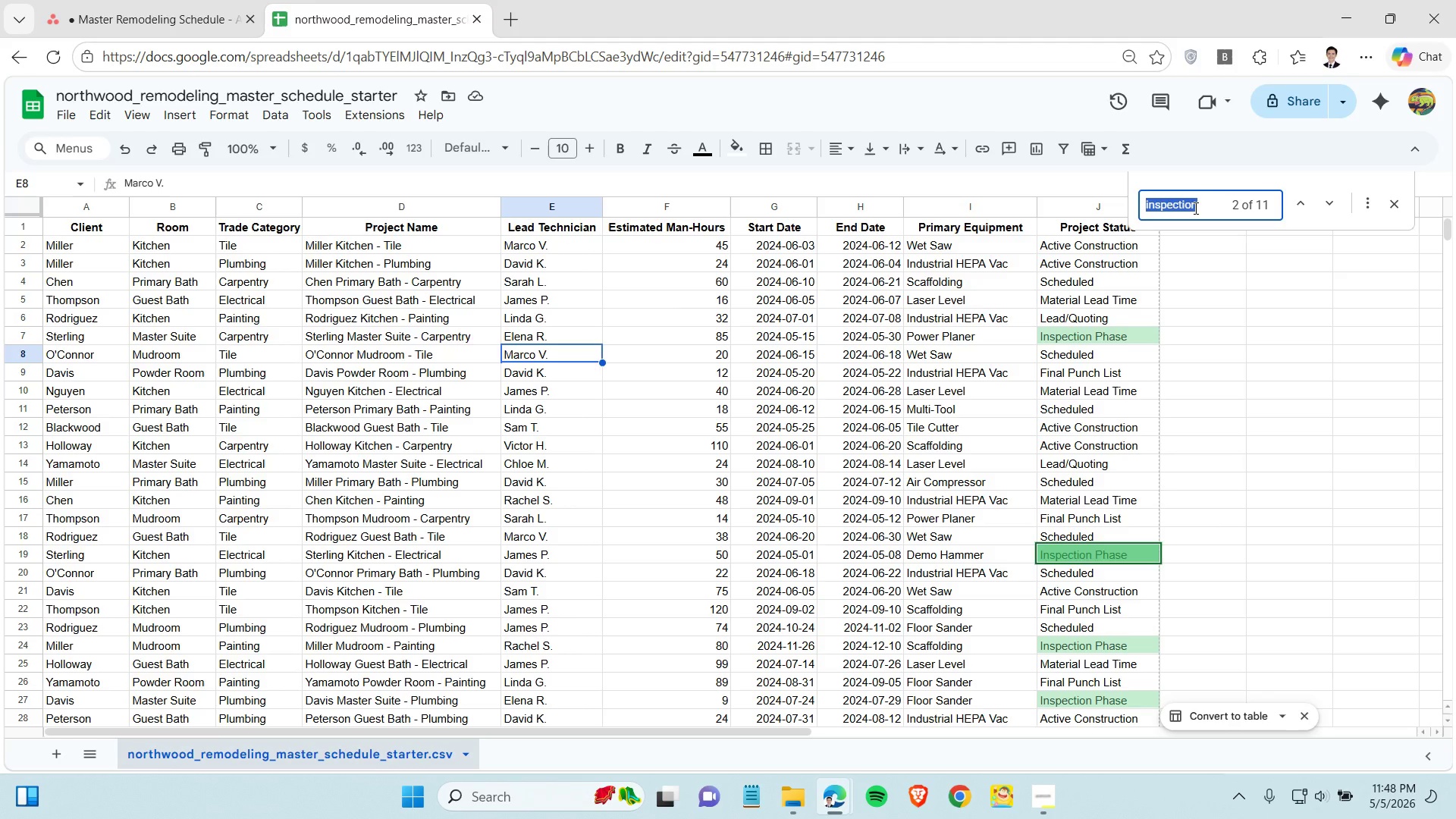 
type(lead)
 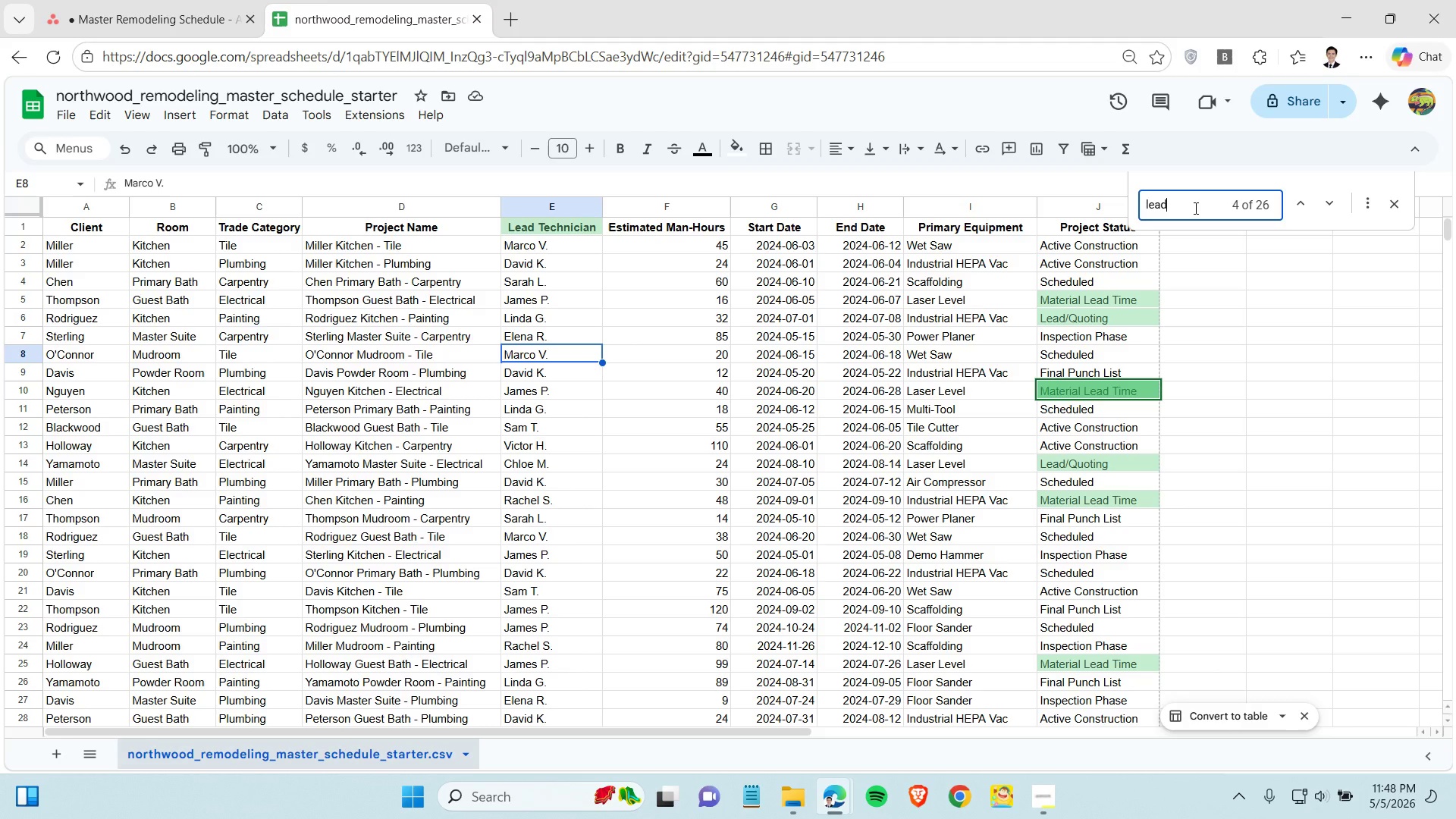 
key(Backspace)
key(Backspace)
key(Backspace)
key(Backspace)
key(Backspace)
key(Backspace)
type(qouting)
key(Backspace)
key(Backspace)
key(Backspace)
key(Backspace)
key(Backspace)
key(Backspace)
key(Backspace)
key(Backspace)
key(Backspace)
key(Backspace)
 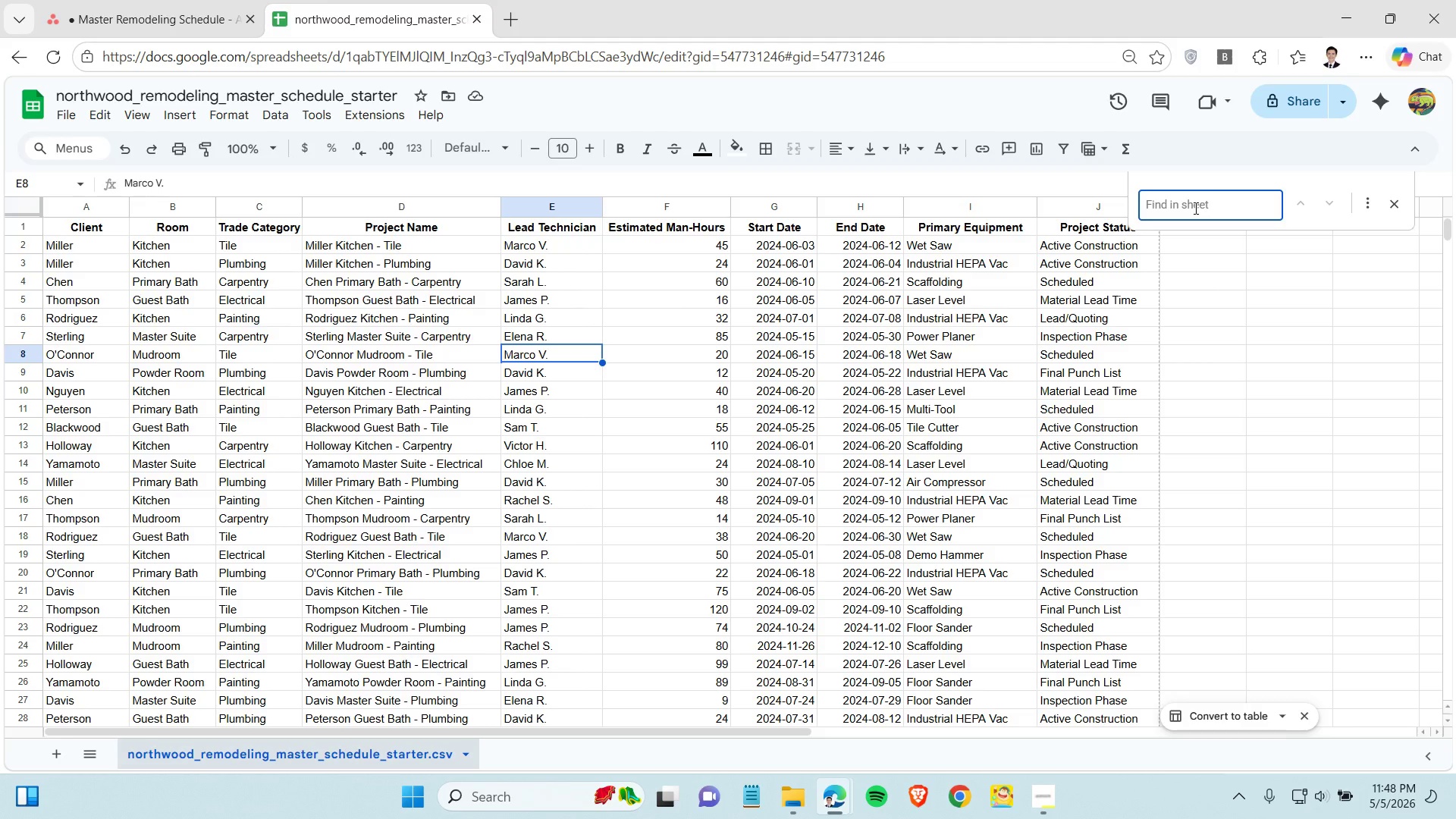 
type(Lead/)
 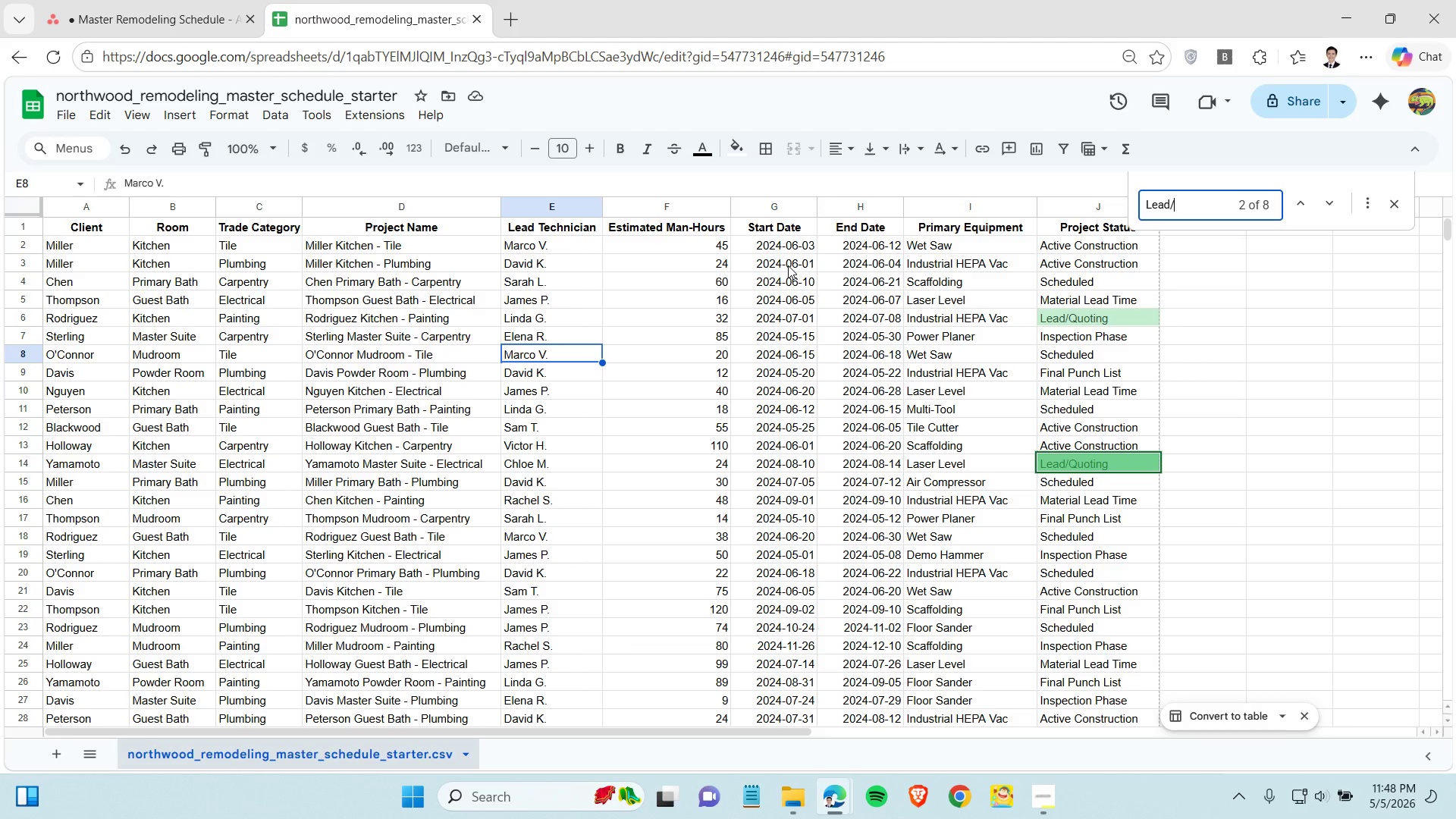 
left_click([185, 2])
 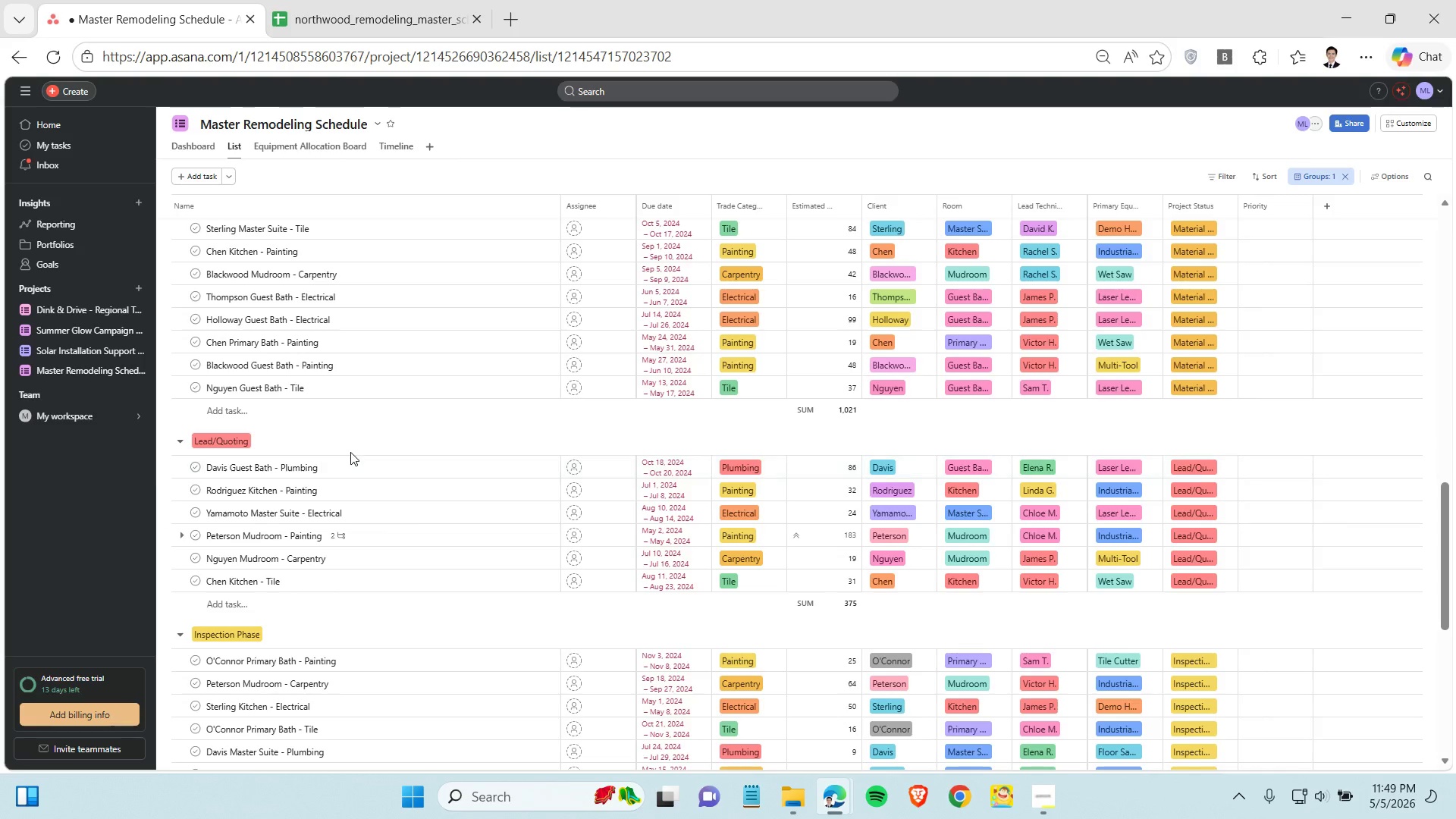 
wait(6.34)
 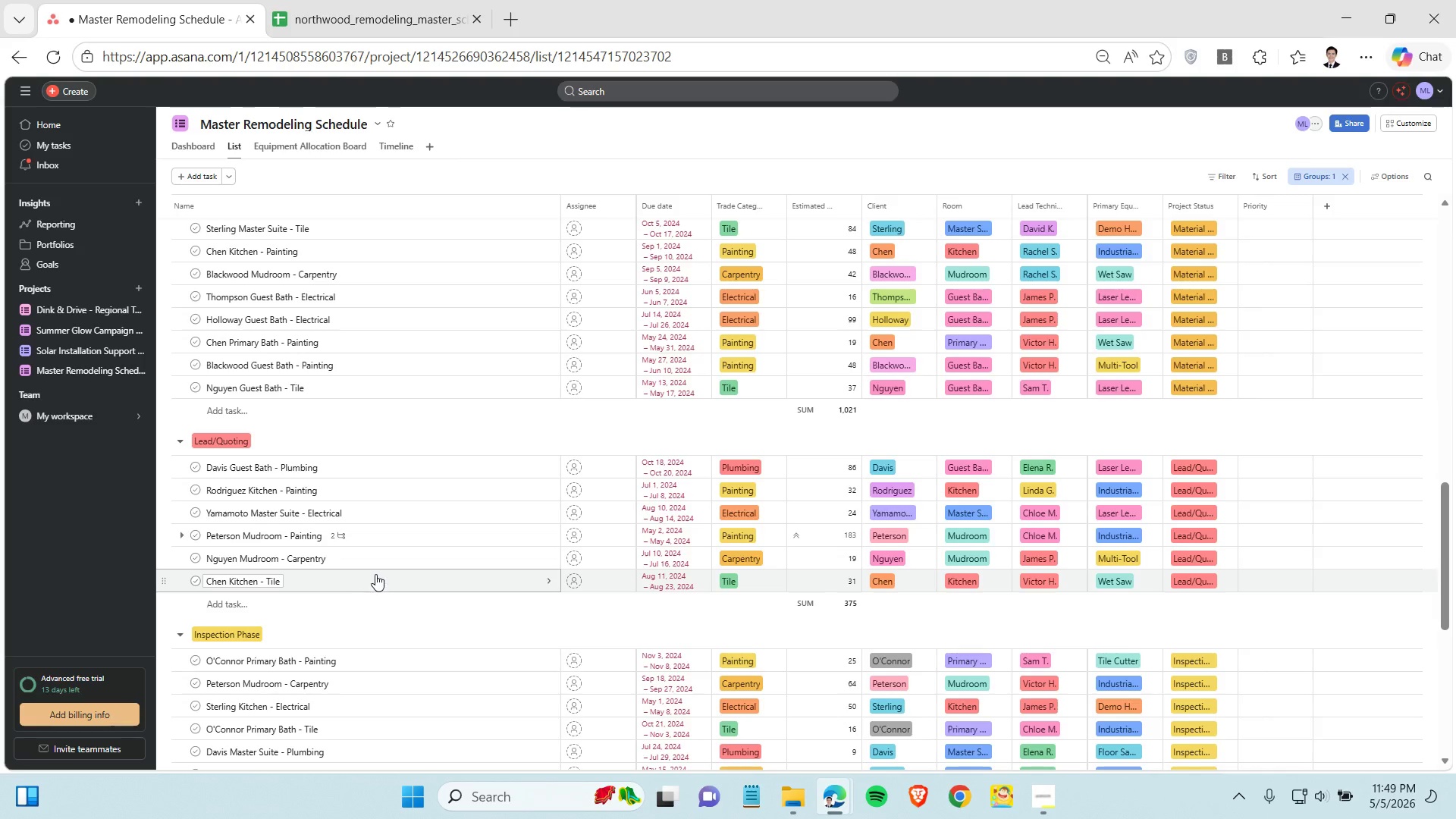 
scroll: coordinate [363, 417], scroll_direction: up, amount: 4.0
 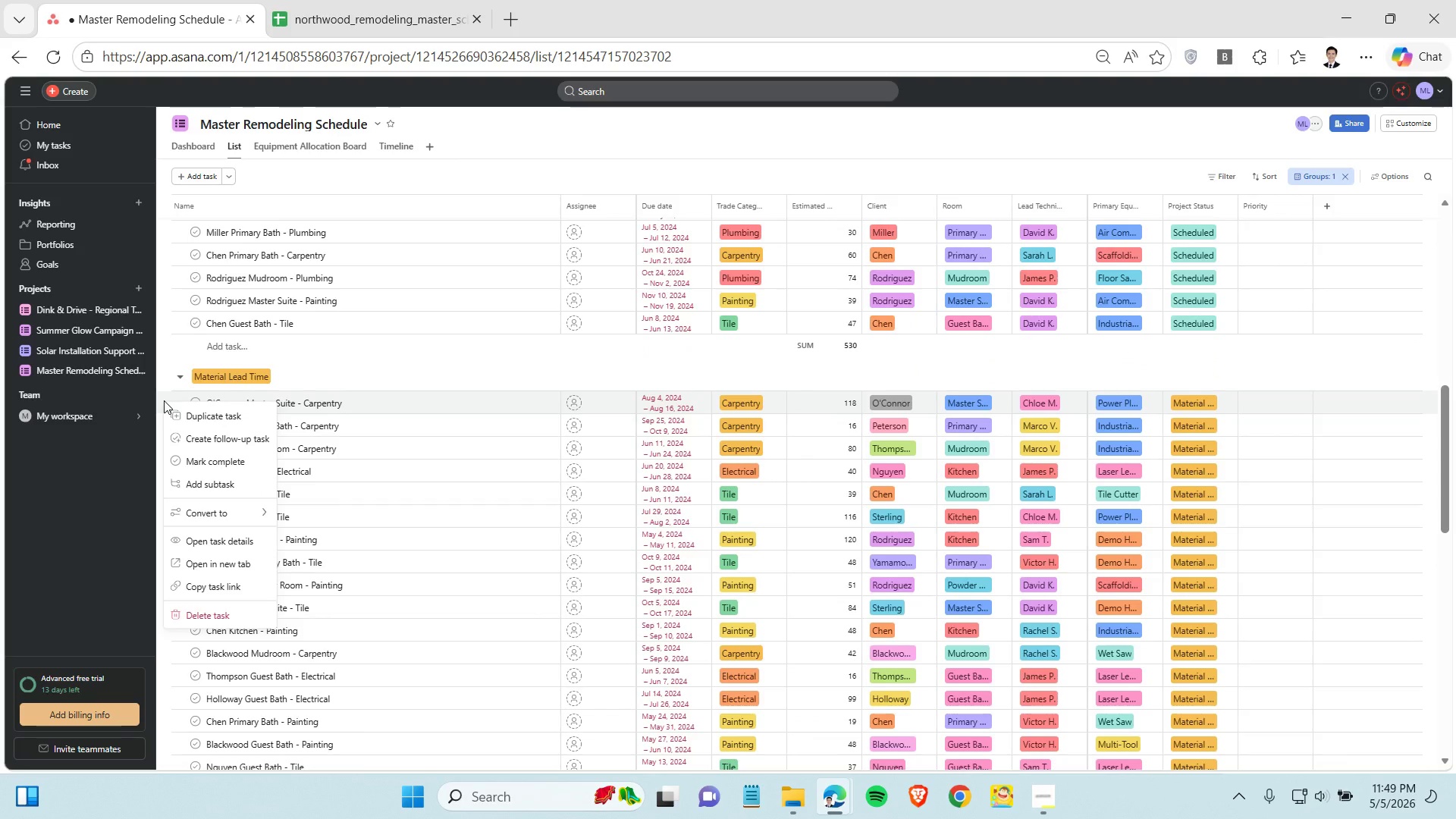 
wait(5.14)
 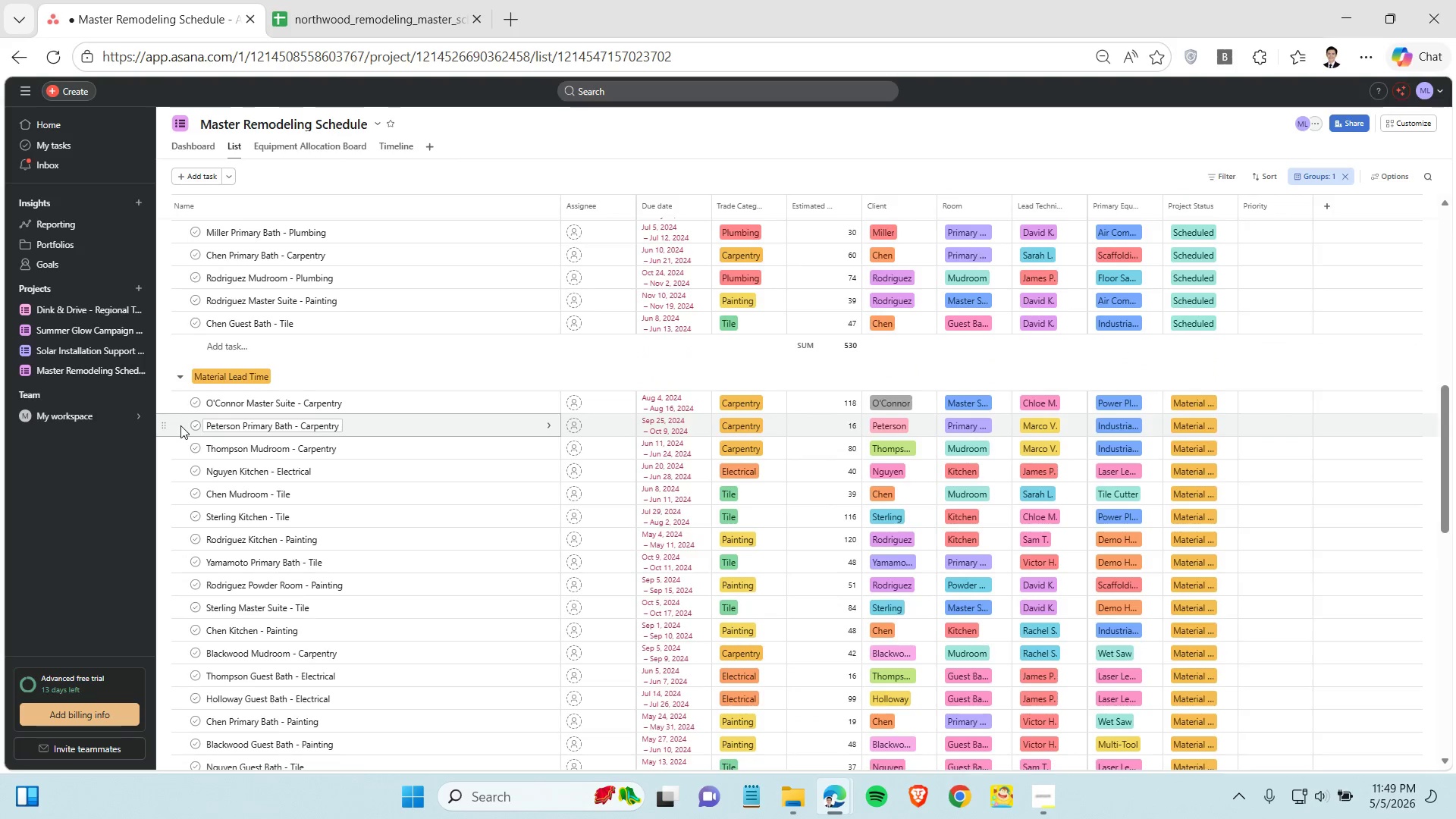 
left_click([210, 608])
 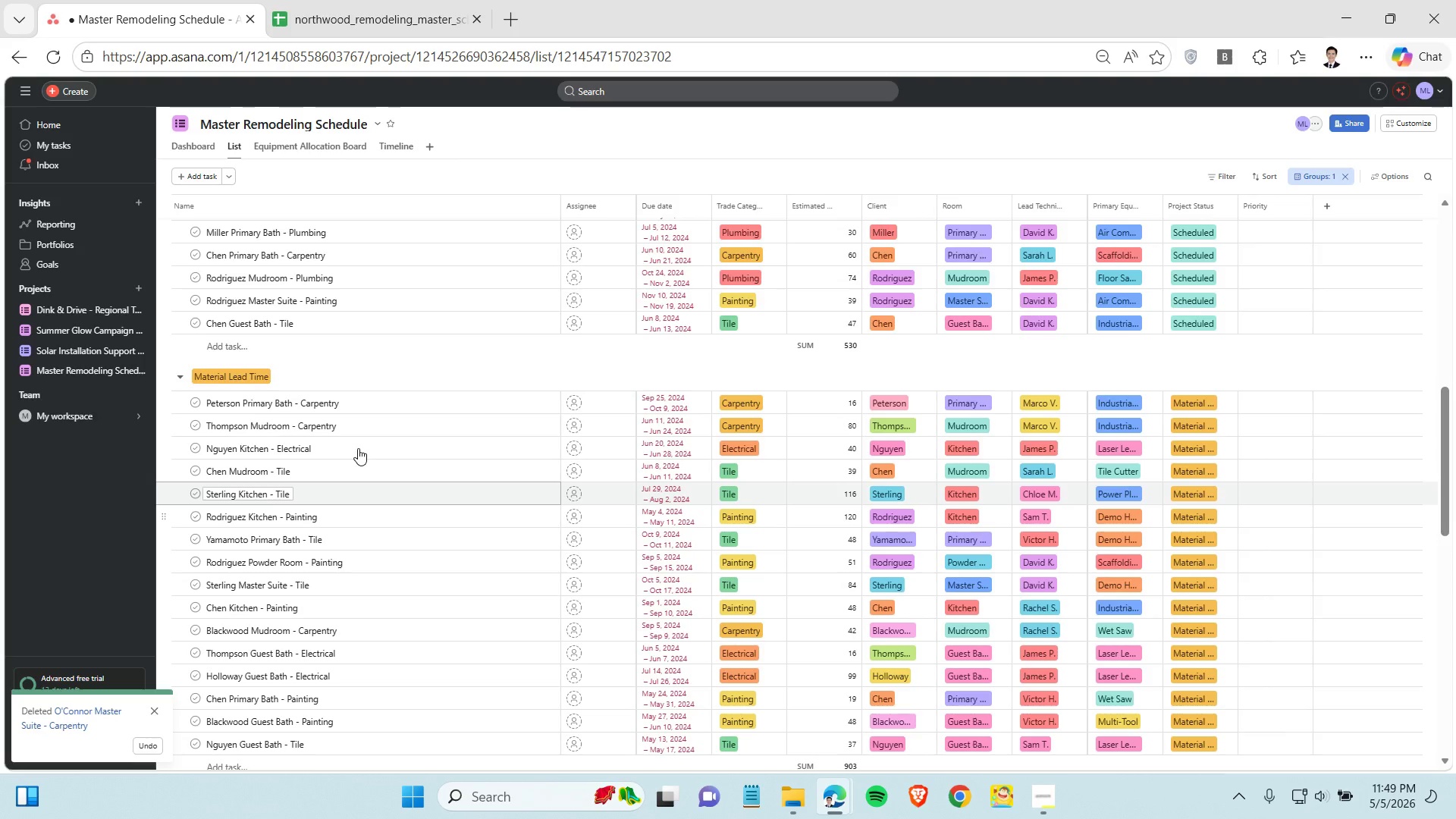 
left_click([391, 368])
 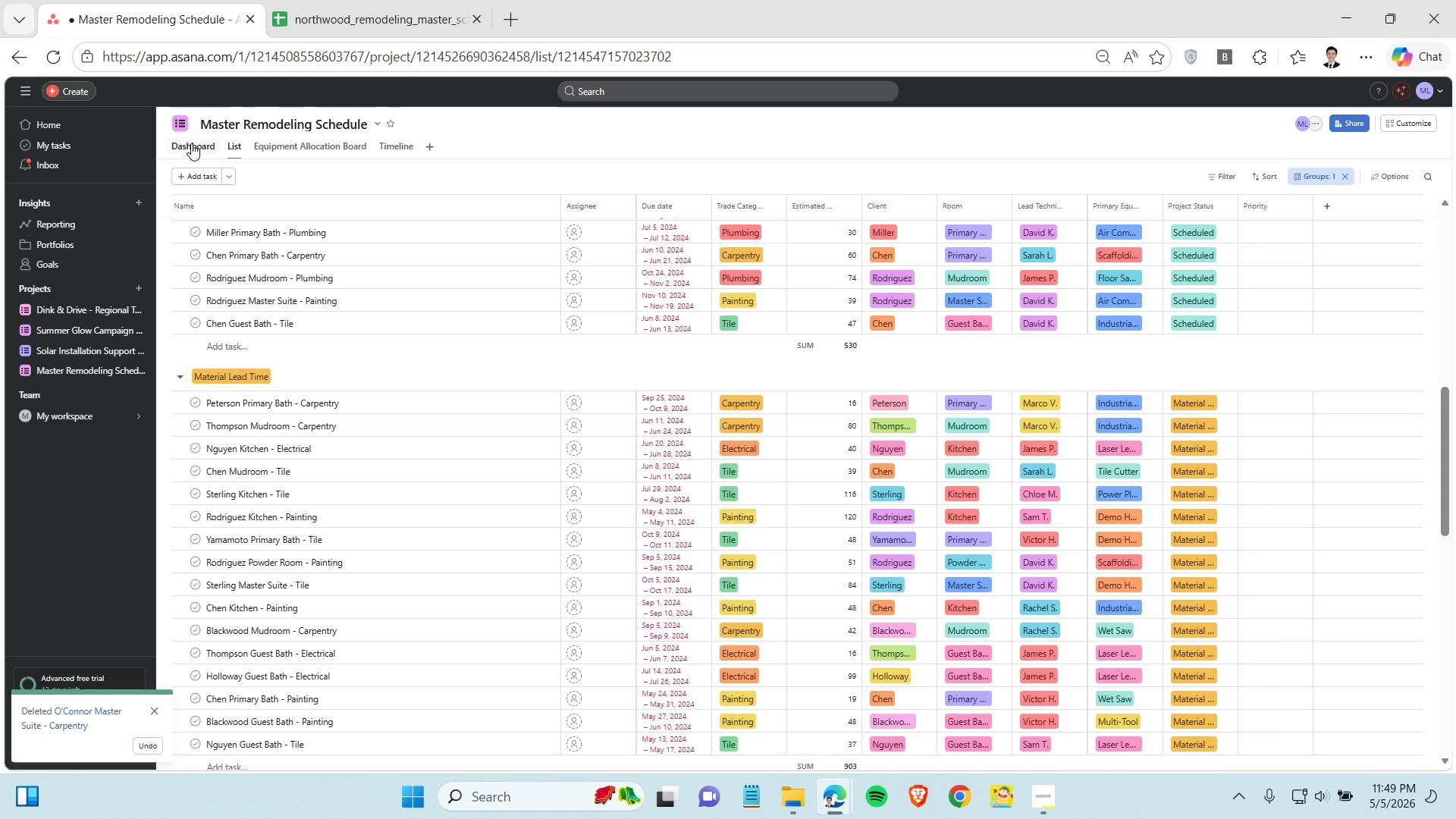 
left_click([191, 143])
 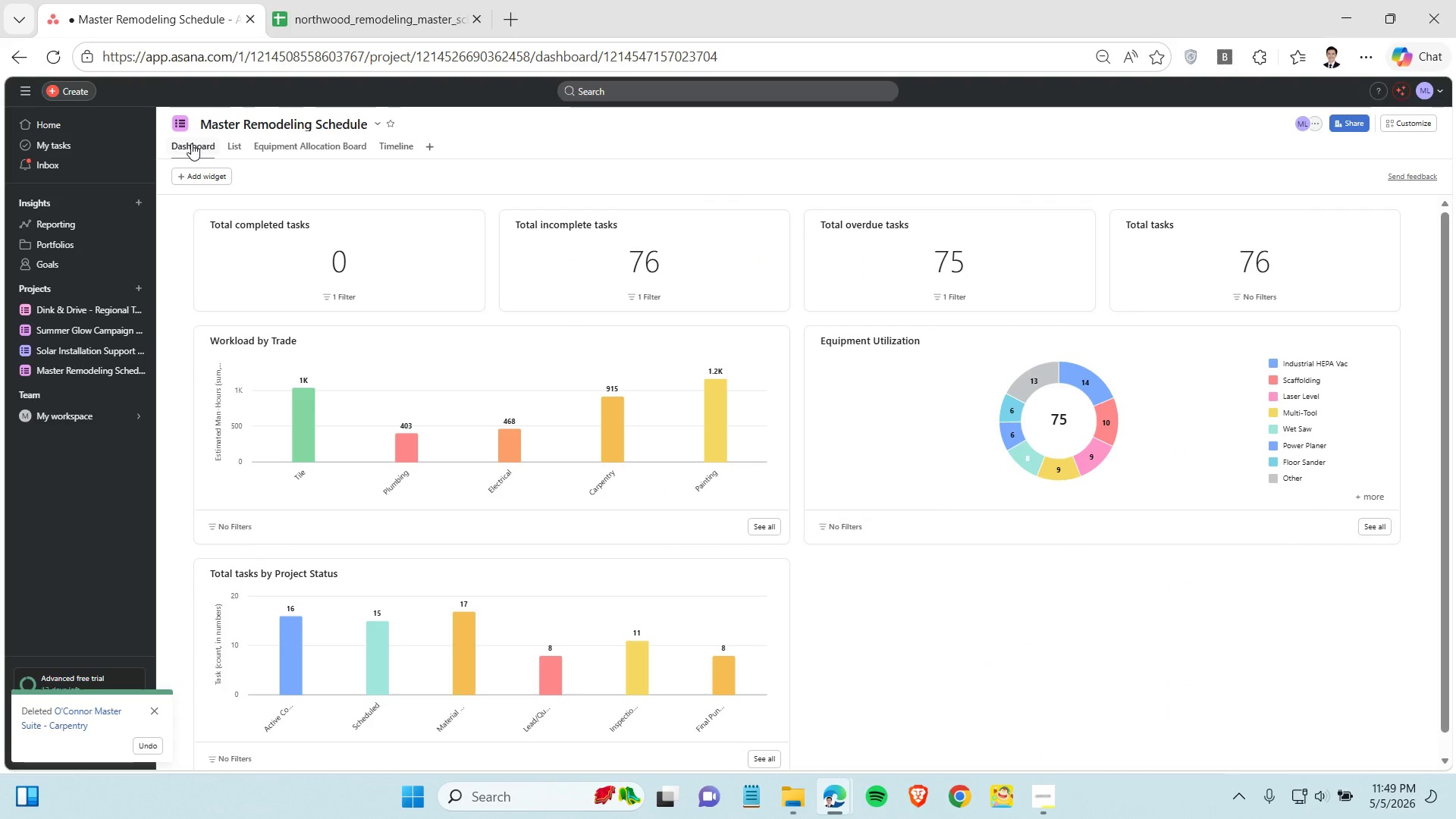 
wait(10.2)
 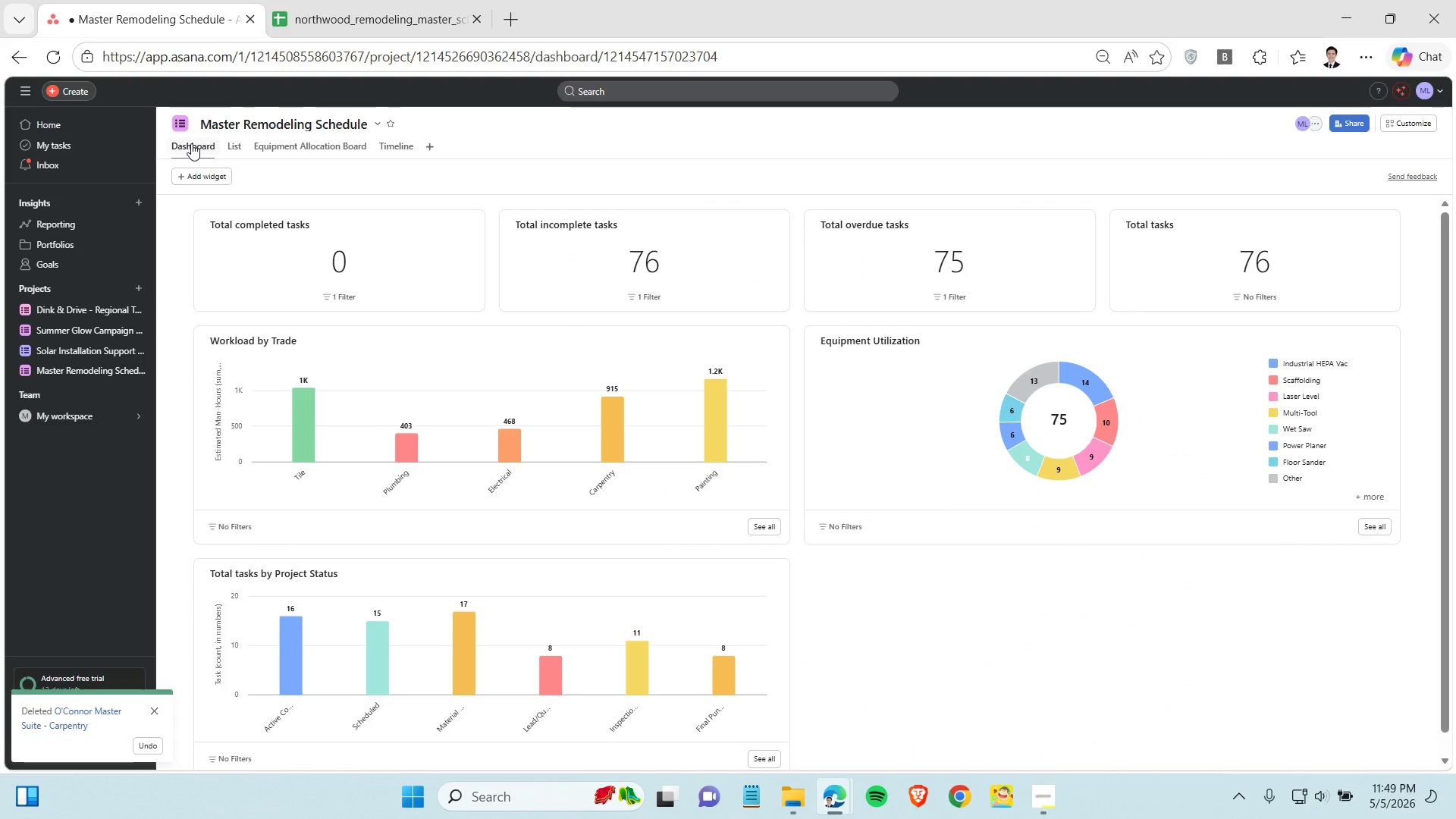 
left_click([652, 296])
 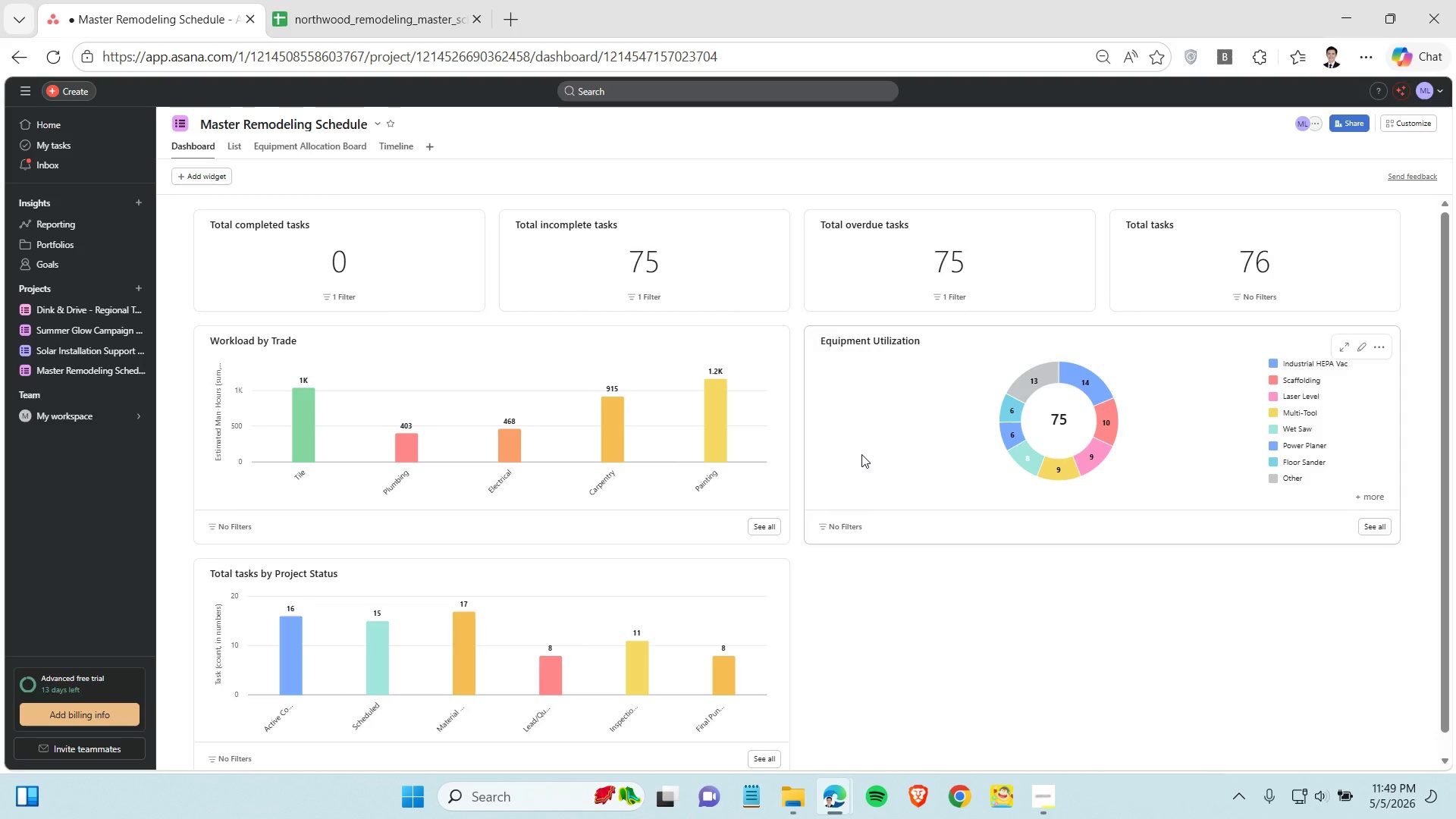 
wait(6.5)
 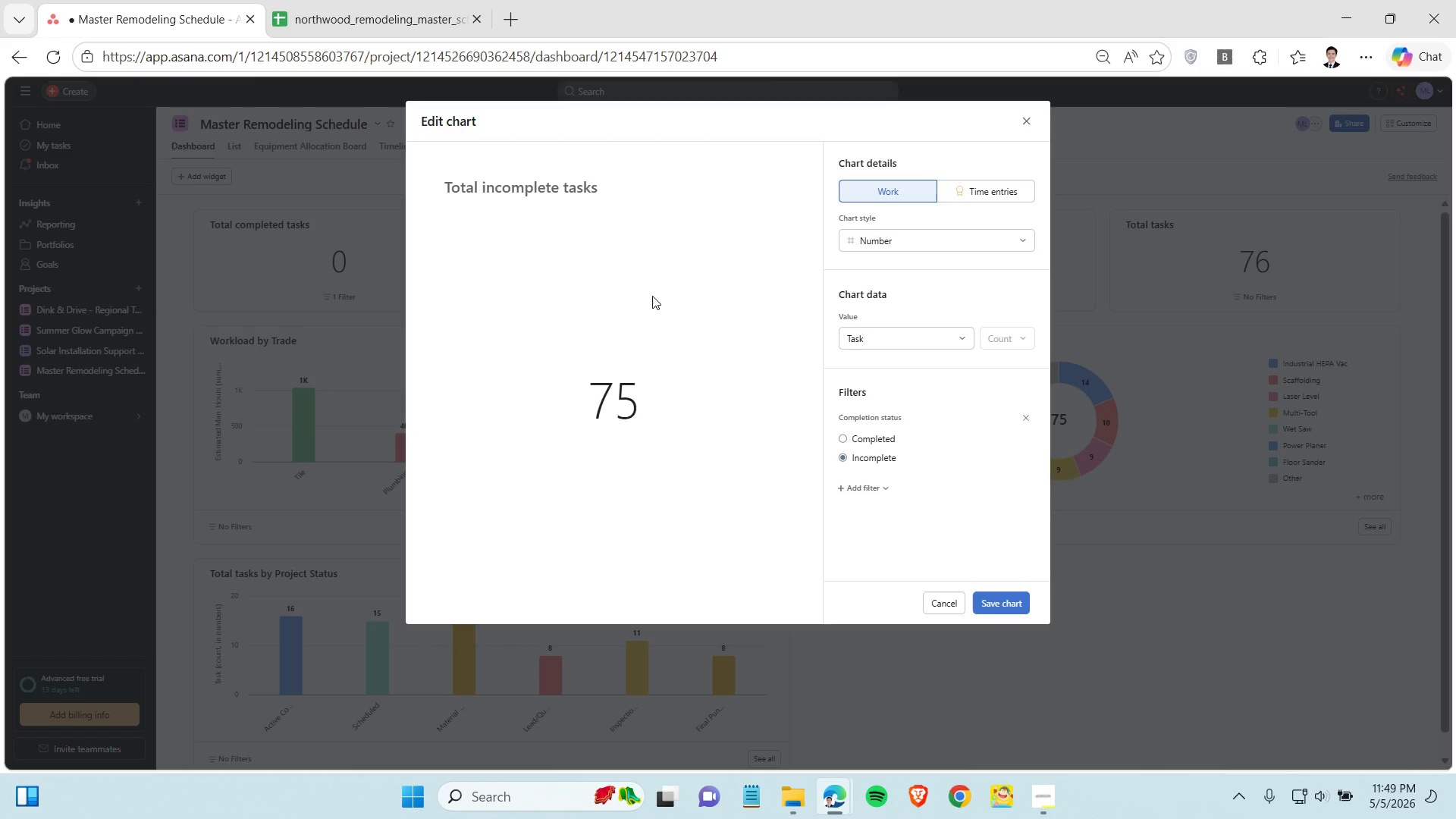 
left_click([651, 293])
 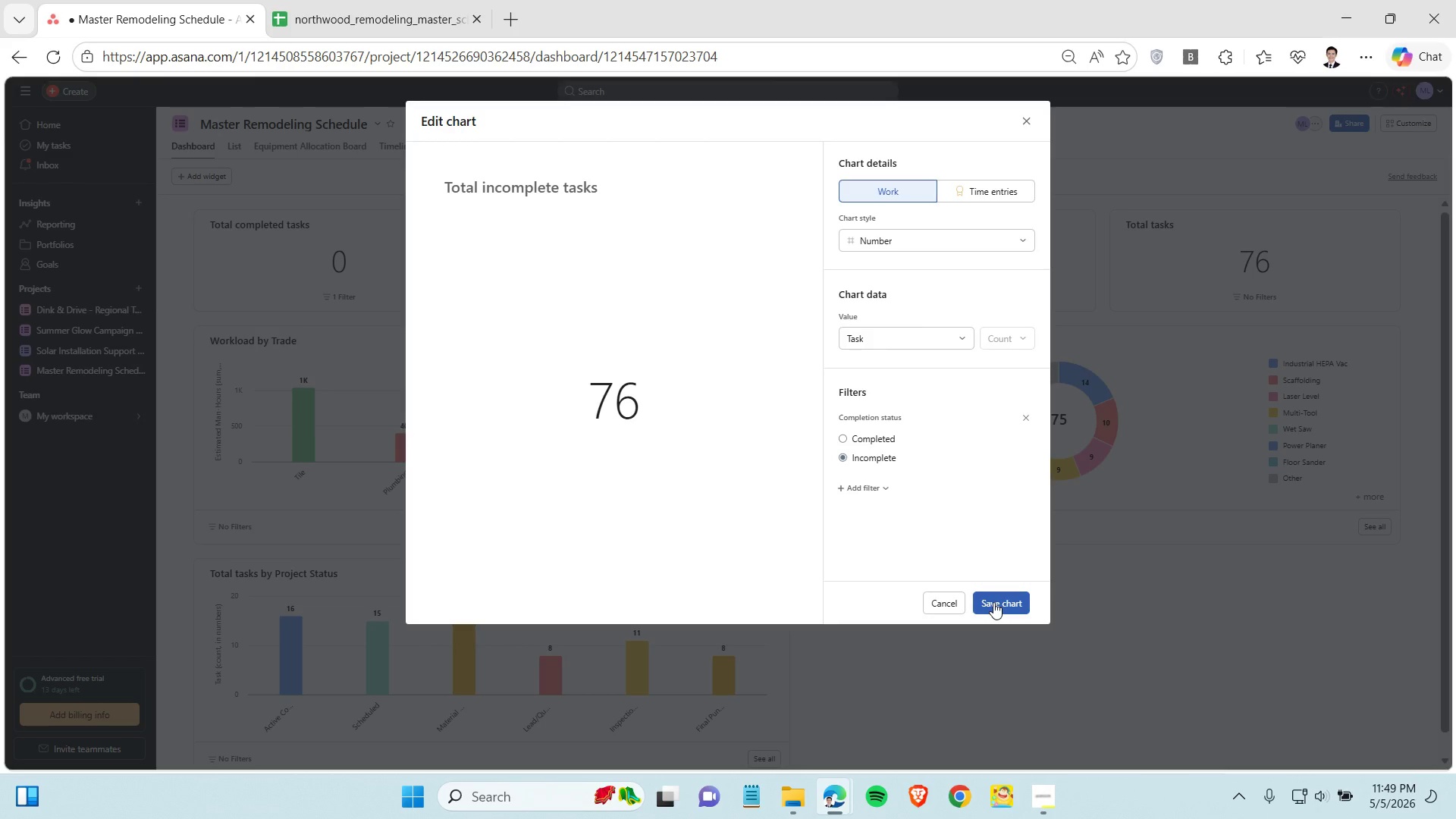 
scroll: coordinate [621, 400], scroll_direction: down, amount: 1.0
 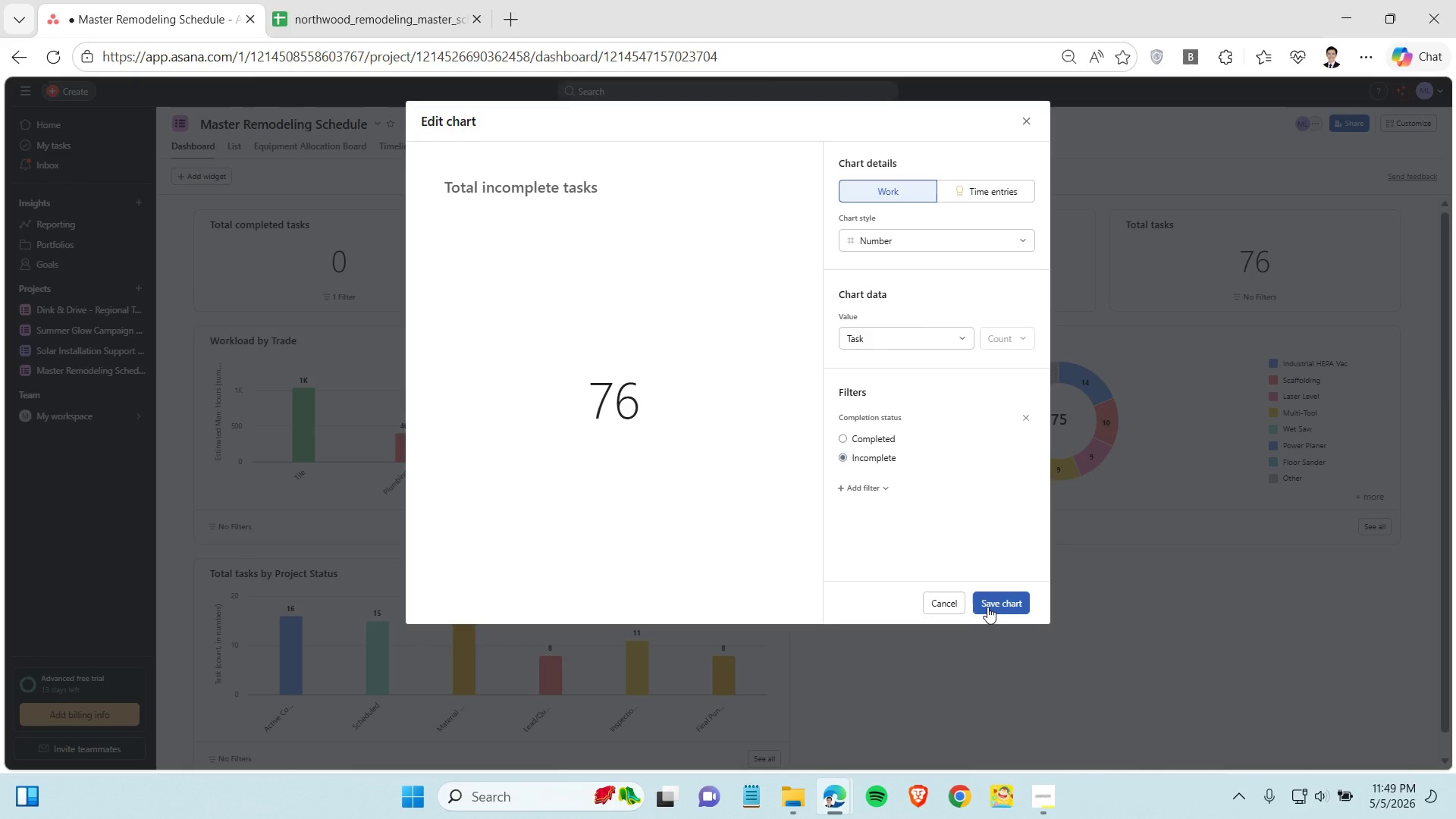 
left_click([993, 604])
 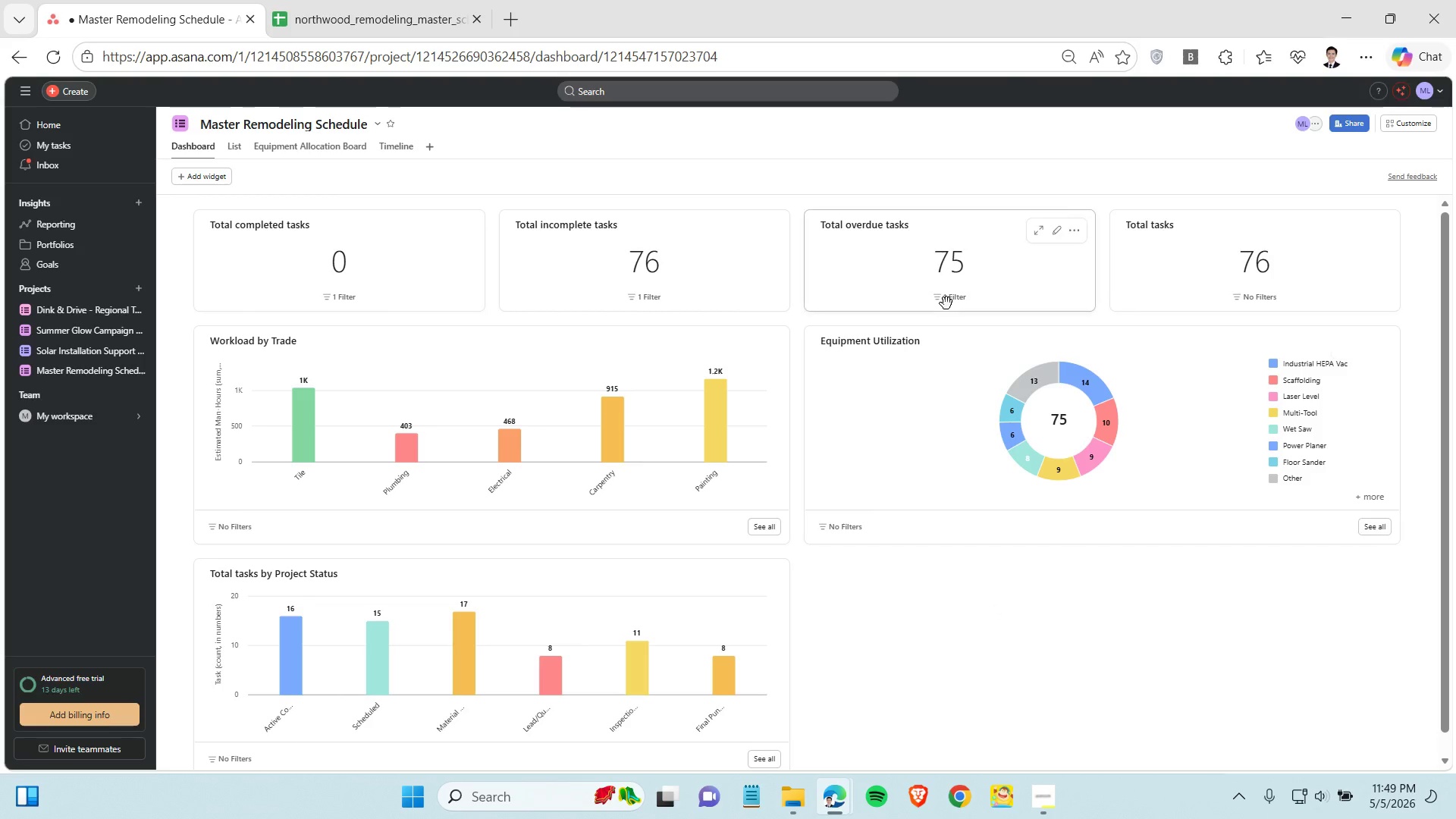 
left_click([944, 650])
 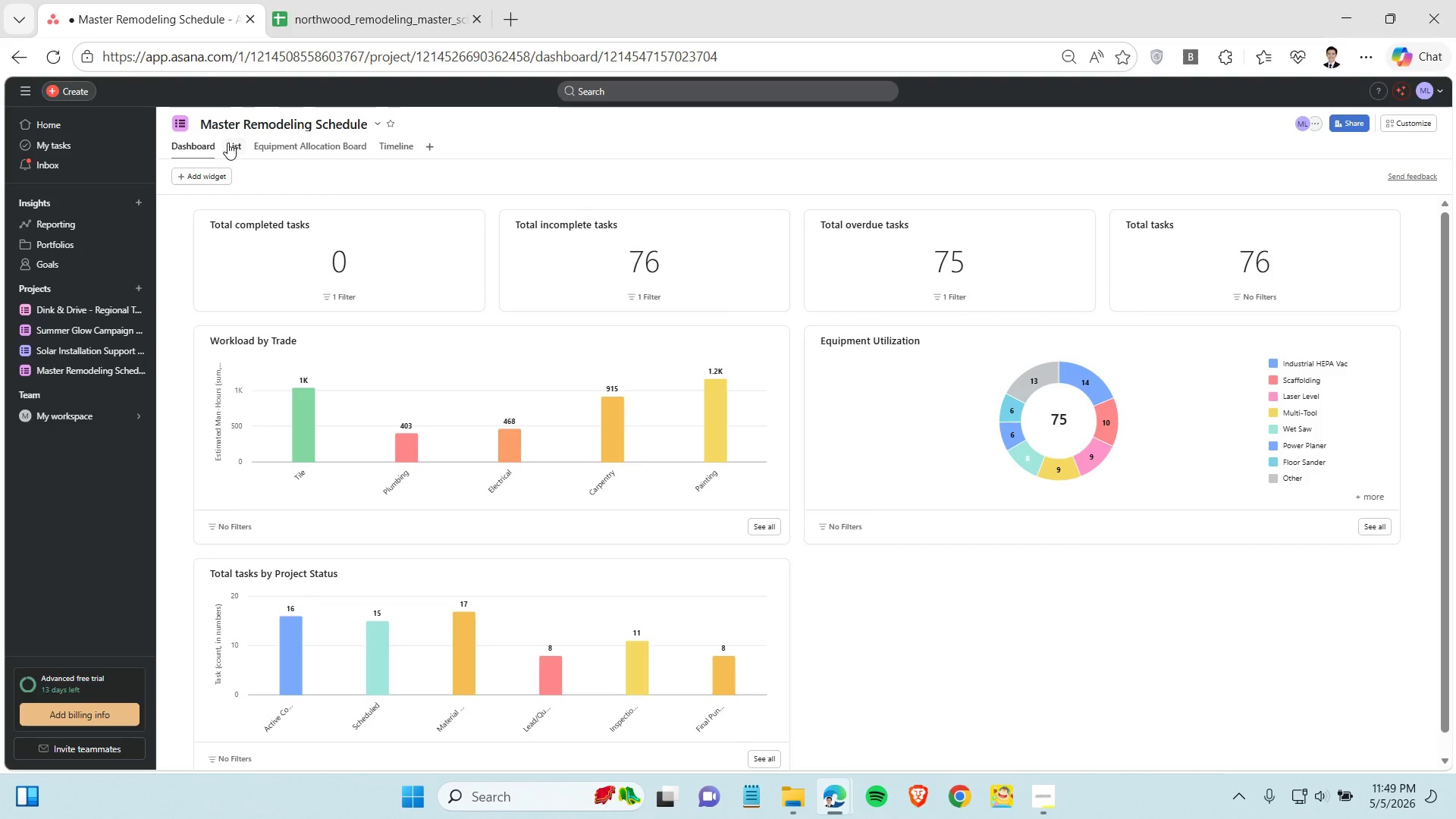 
left_click([233, 146])
 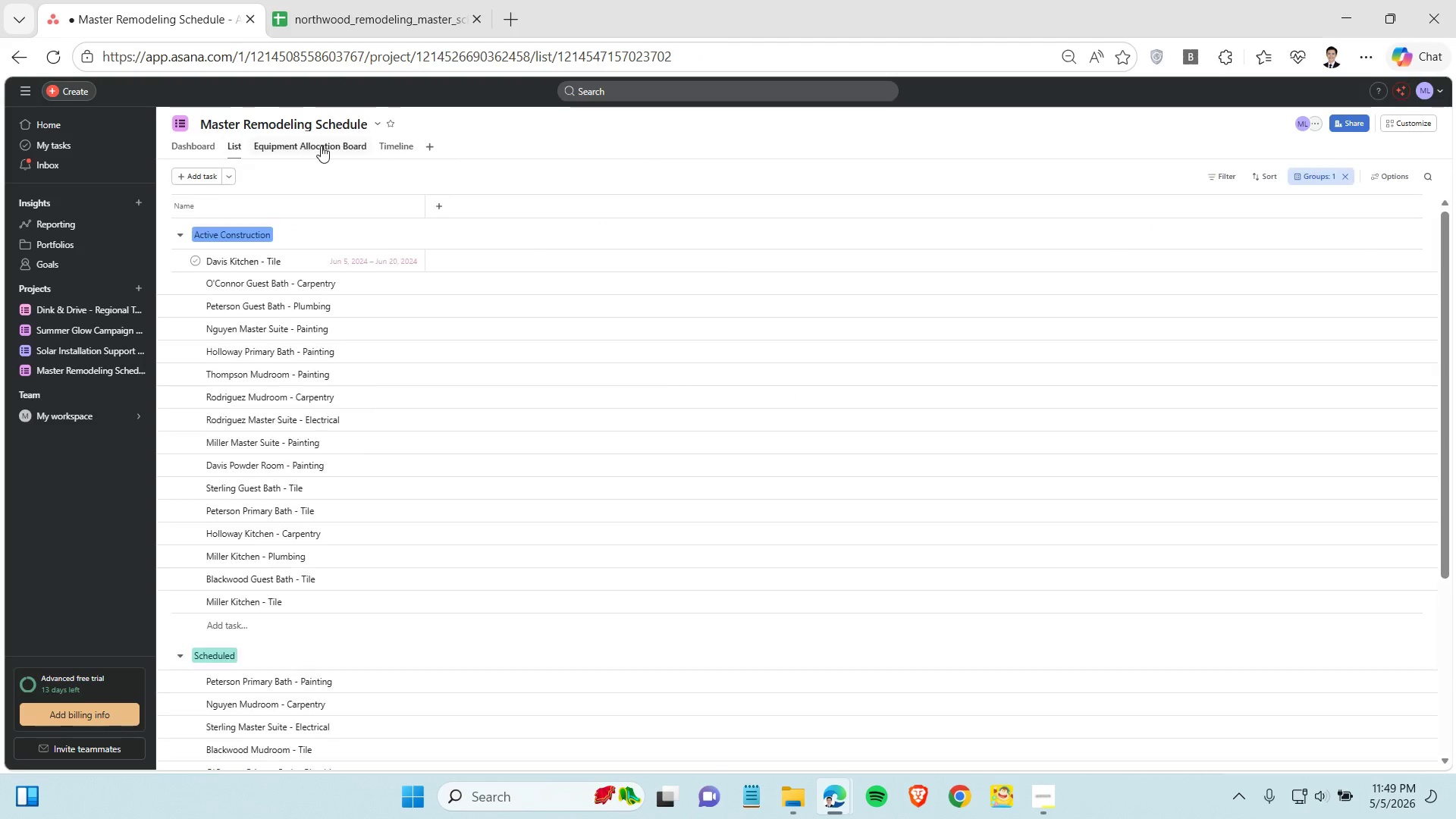 
left_click([322, 146])
 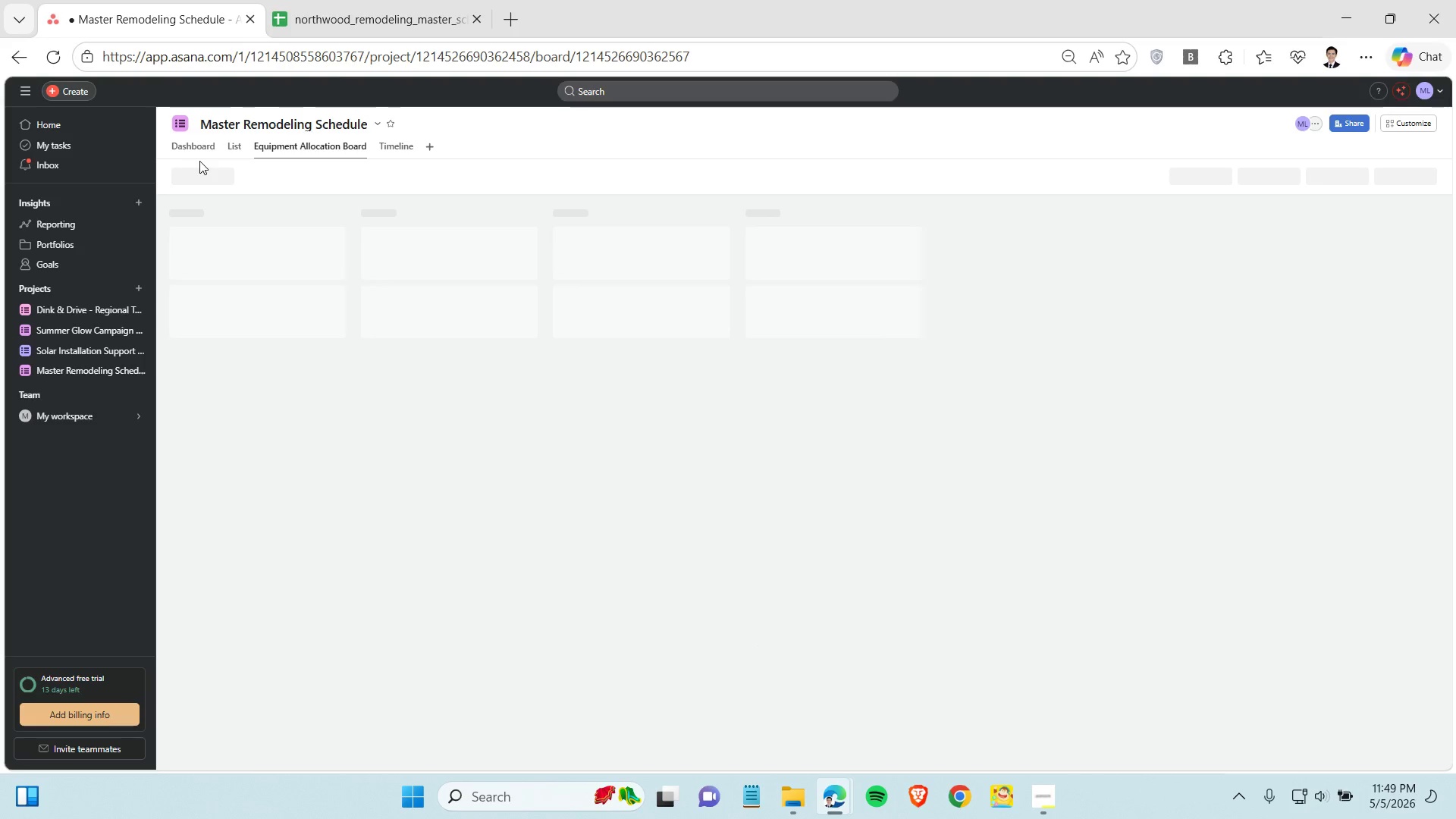 
left_click([190, 145])
 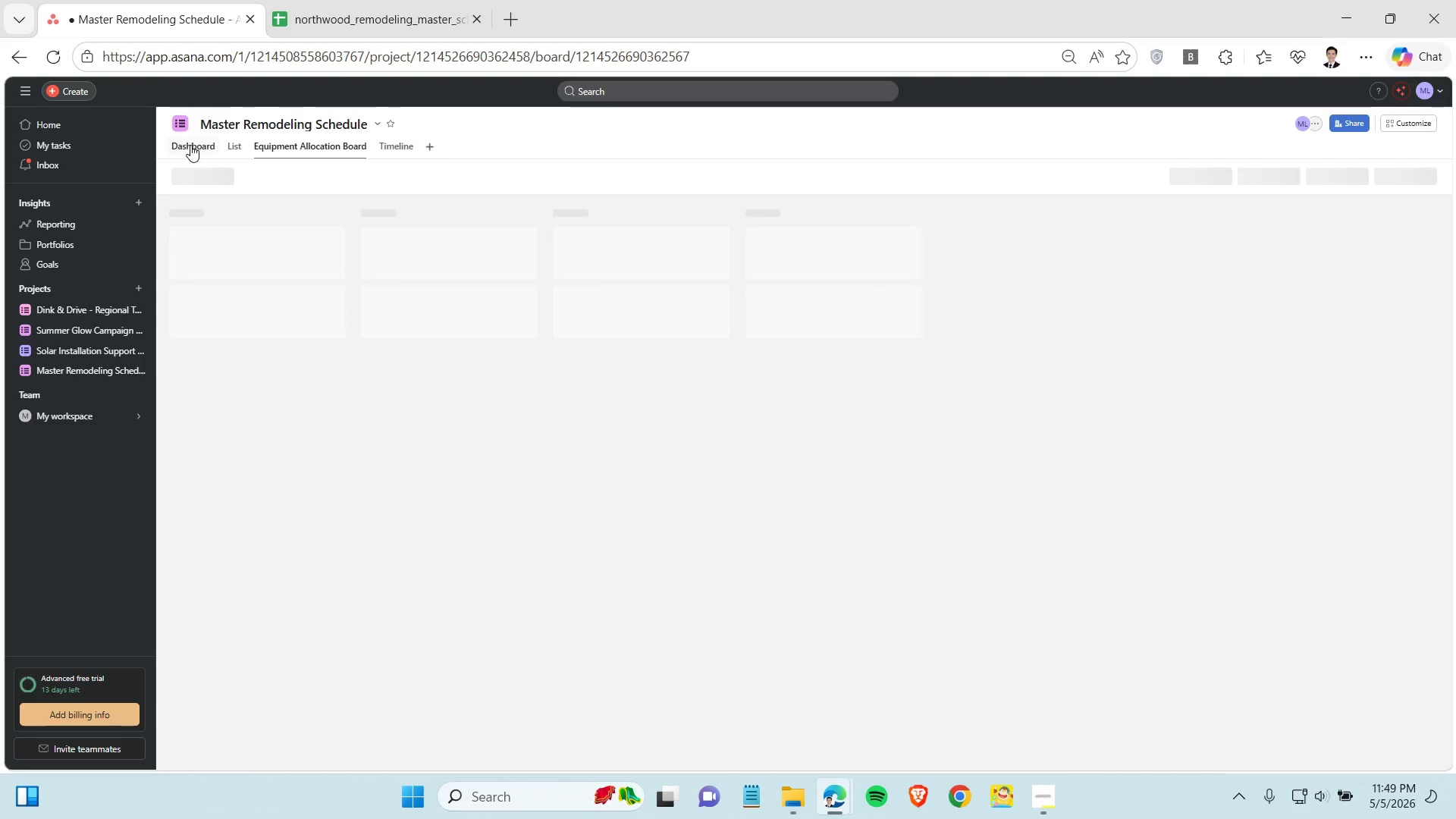 
mouse_move([199, 161])
 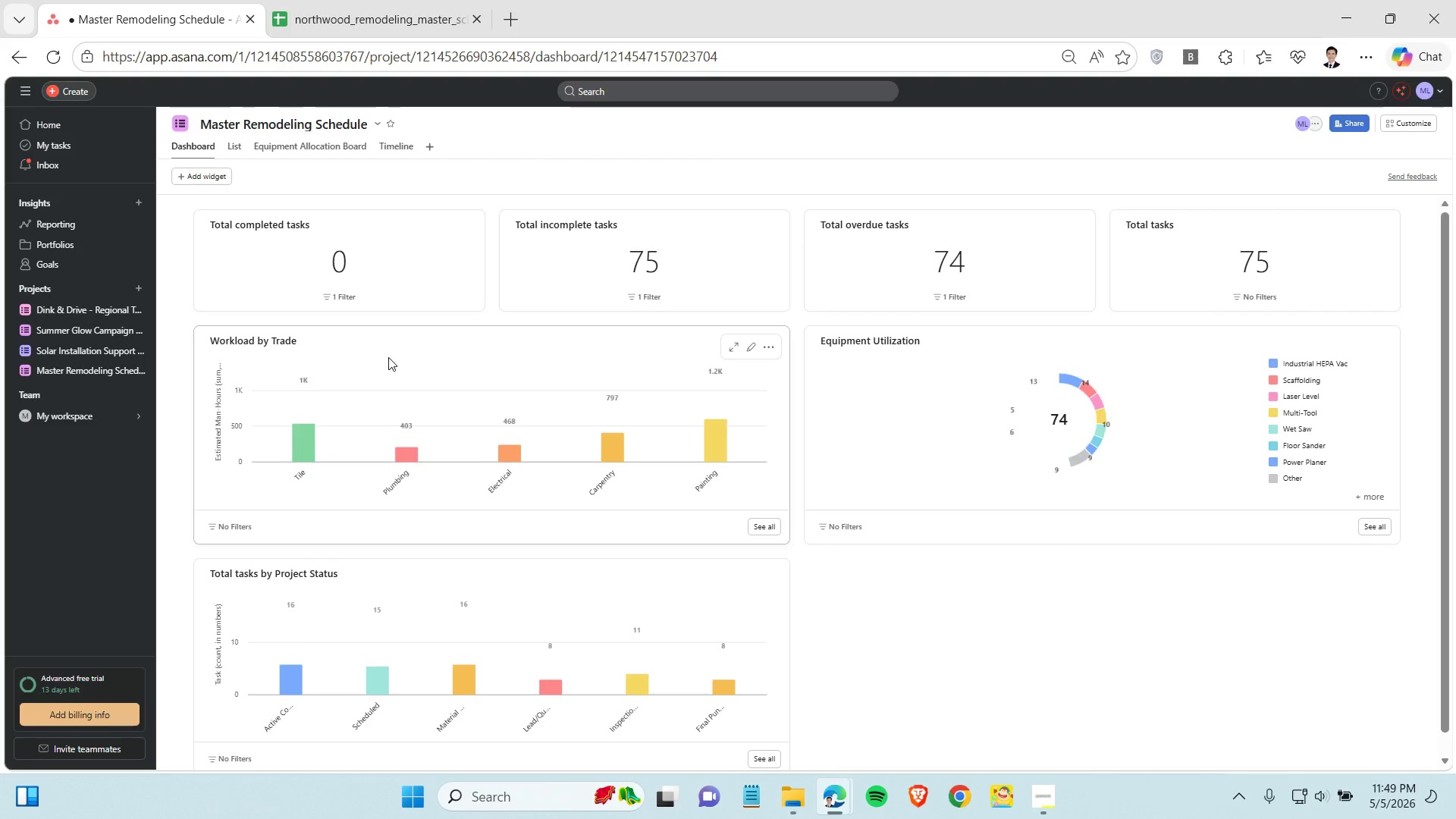 
scroll: coordinate [419, 364], scroll_direction: down, amount: 5.0
 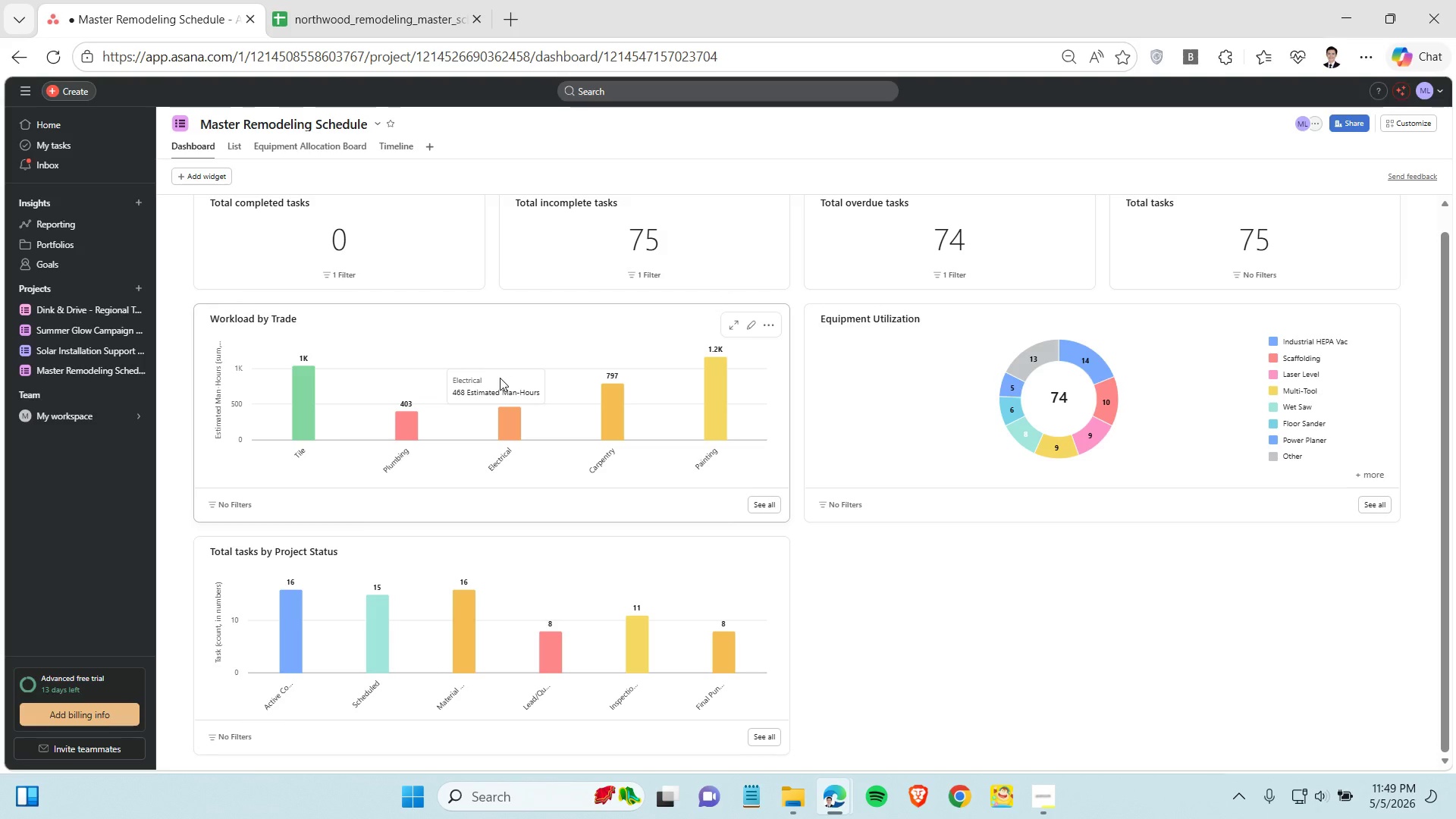 
hold_key(key=ControlLeft, duration=1.2)
scroll: coordinate [500, 378], scroll_direction: up, amount: 1.0
 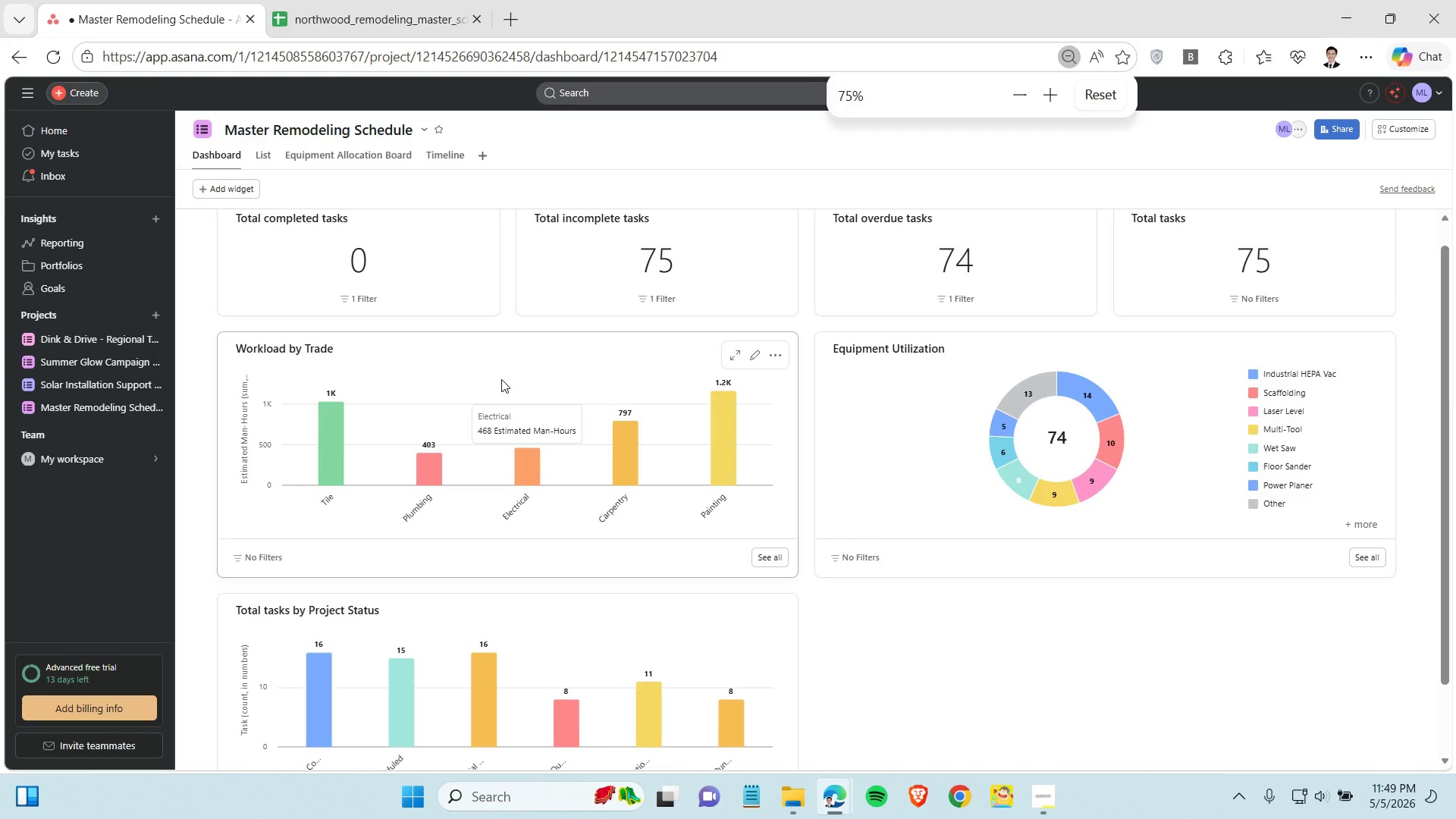 
scroll: coordinate [504, 382], scroll_direction: down, amount: 2.0
 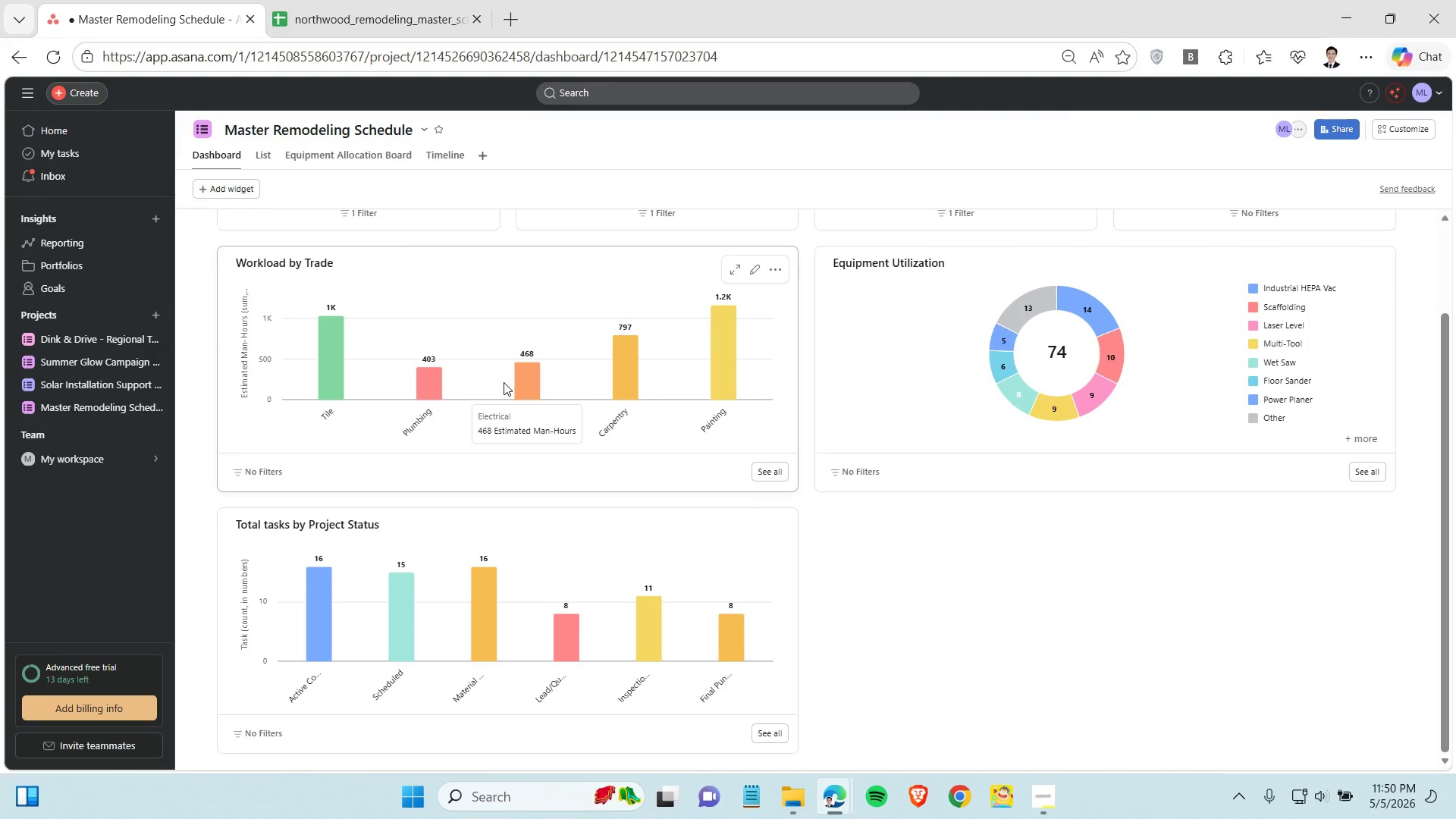 
wait(9.16)
 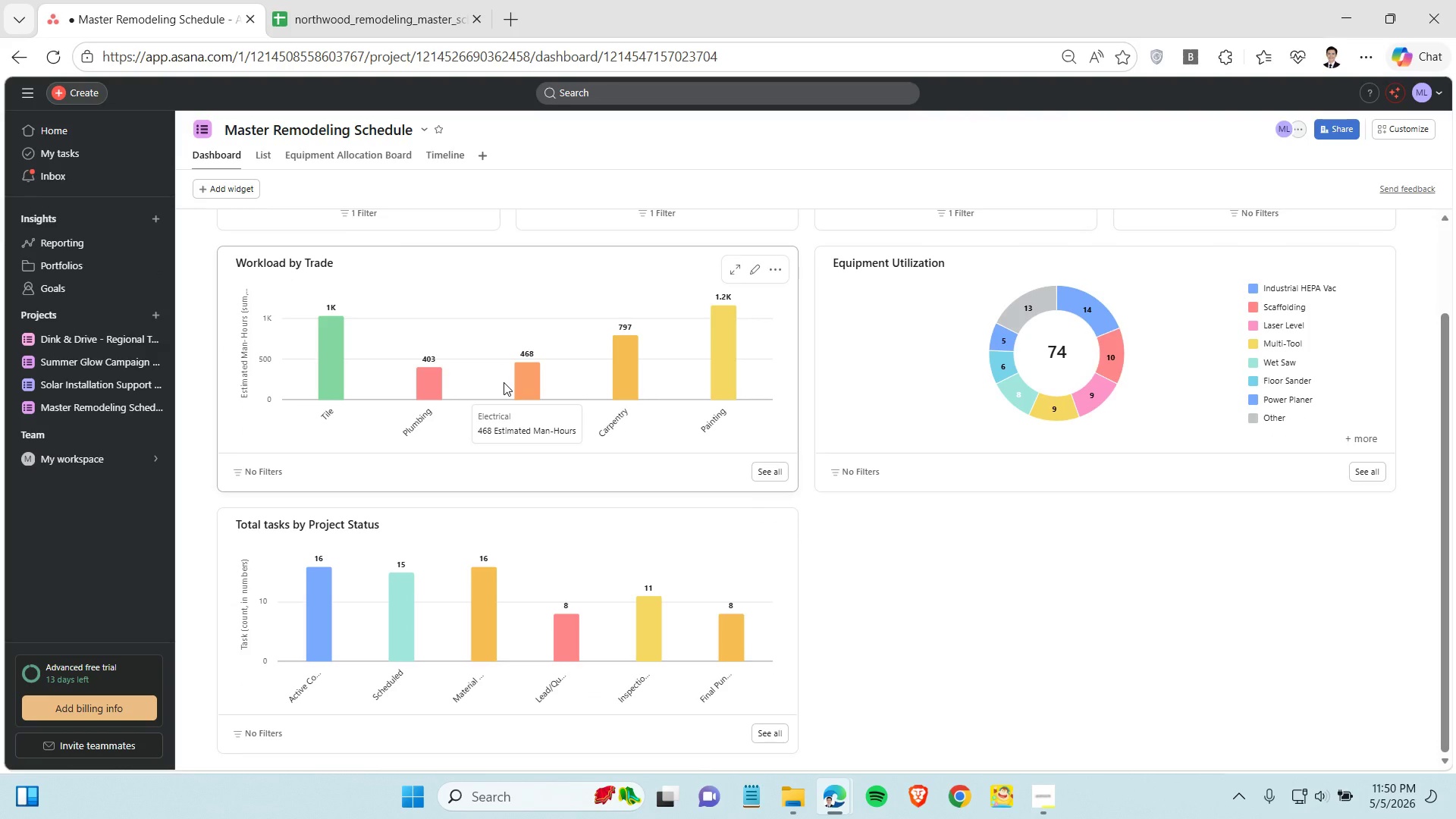 
scroll: coordinate [502, 382], scroll_direction: up, amount: 2.0
 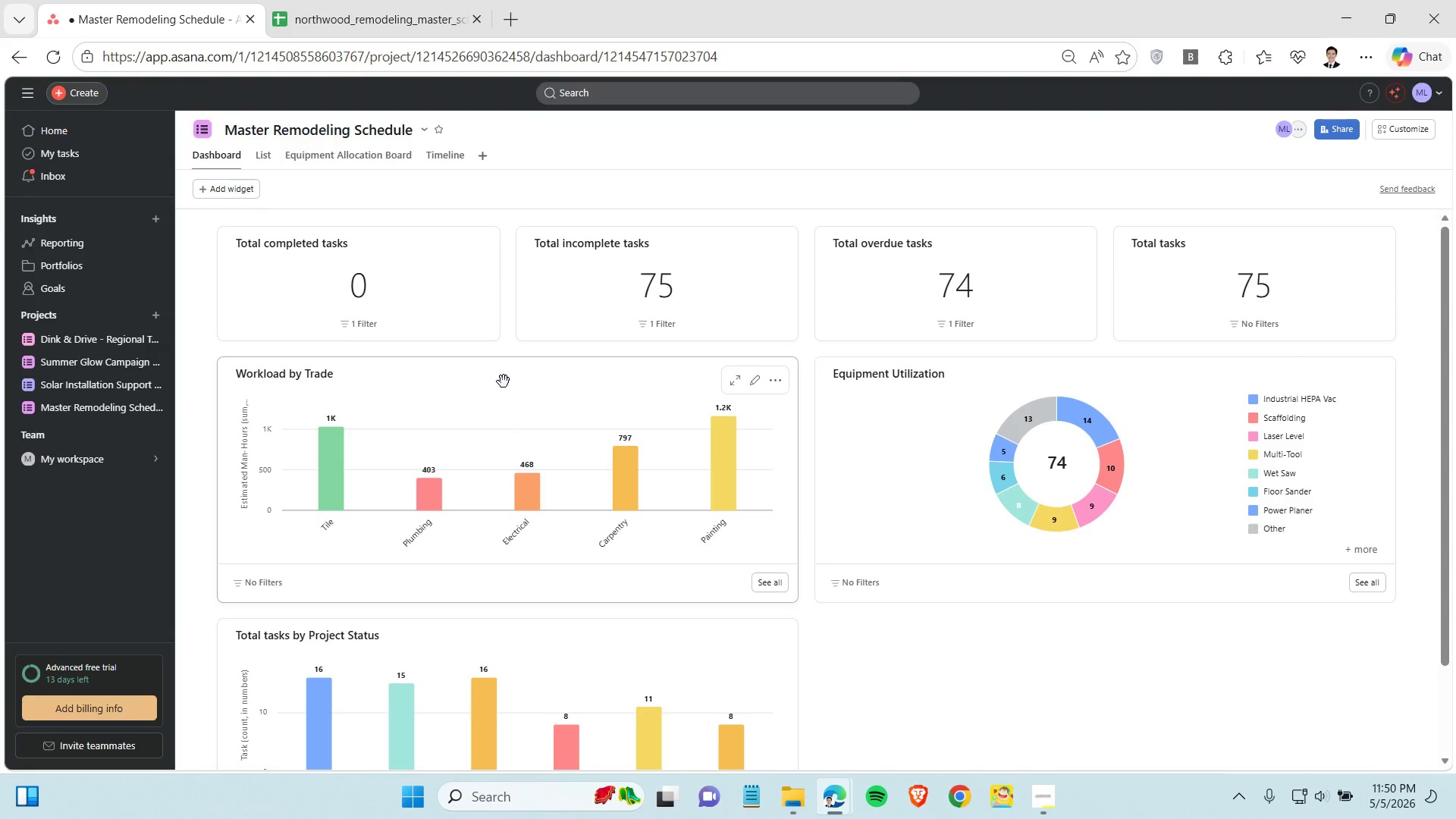 
wait(6.18)
 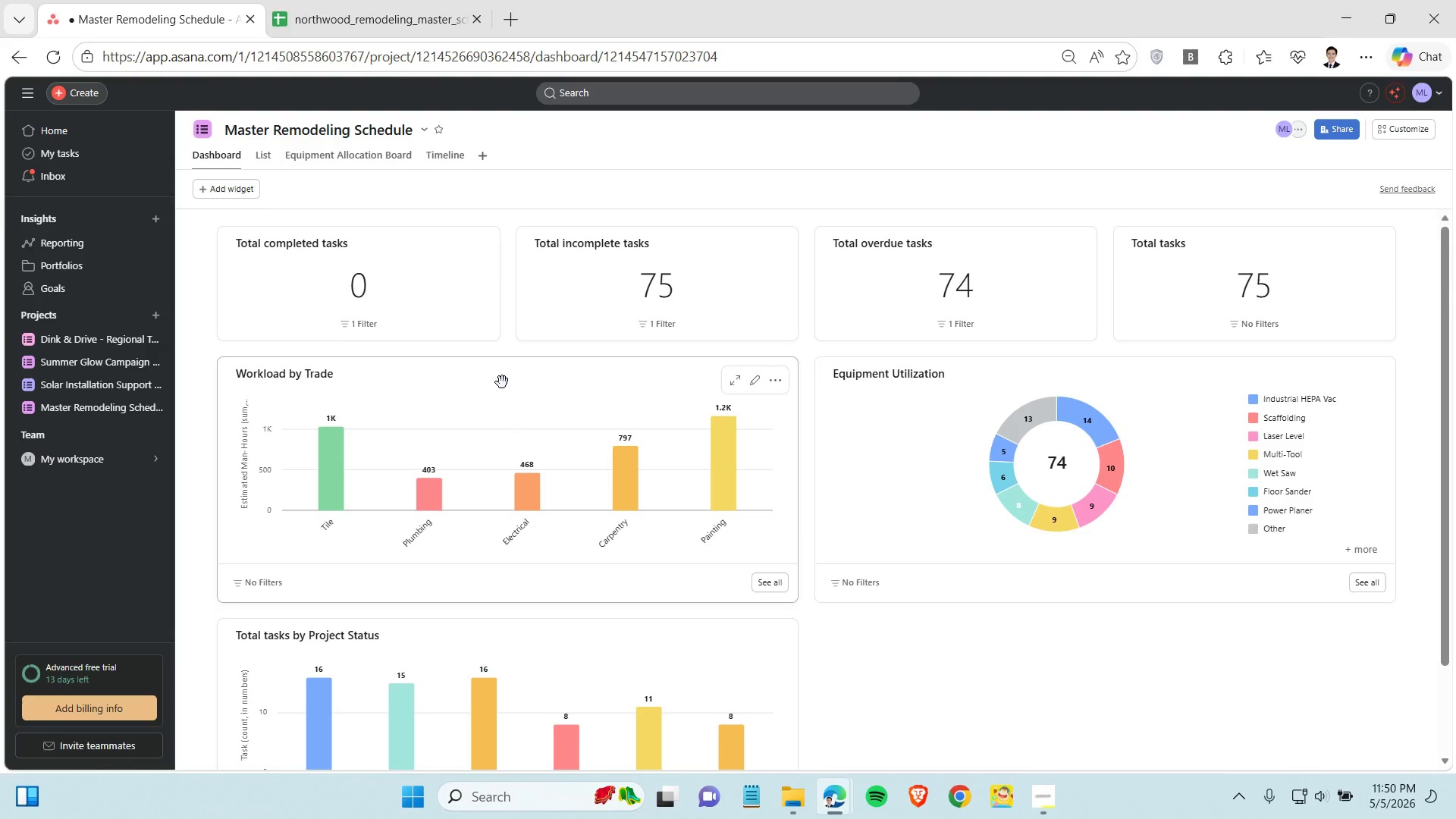 
left_click([257, 162])
 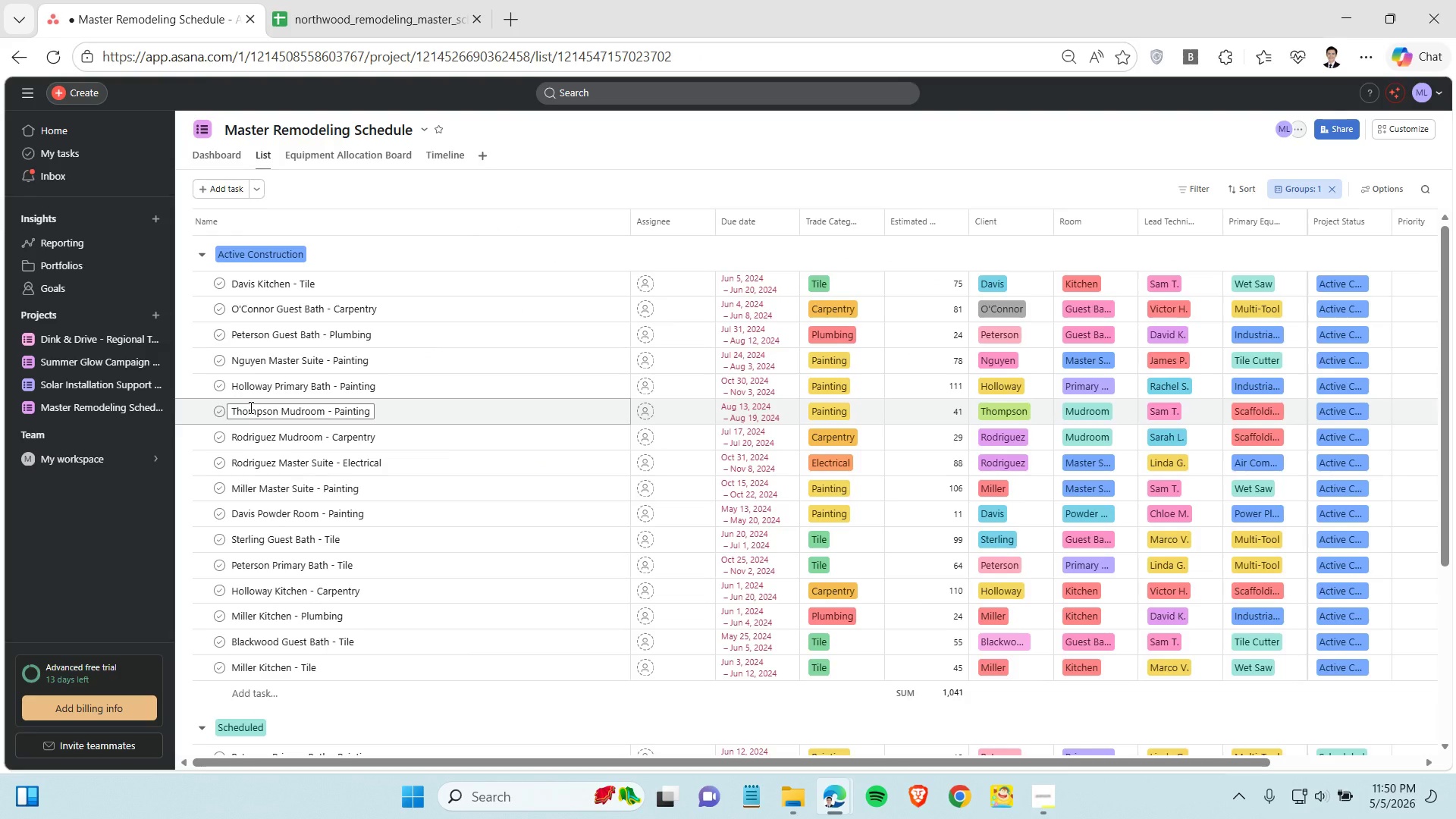 
wait(21.72)
 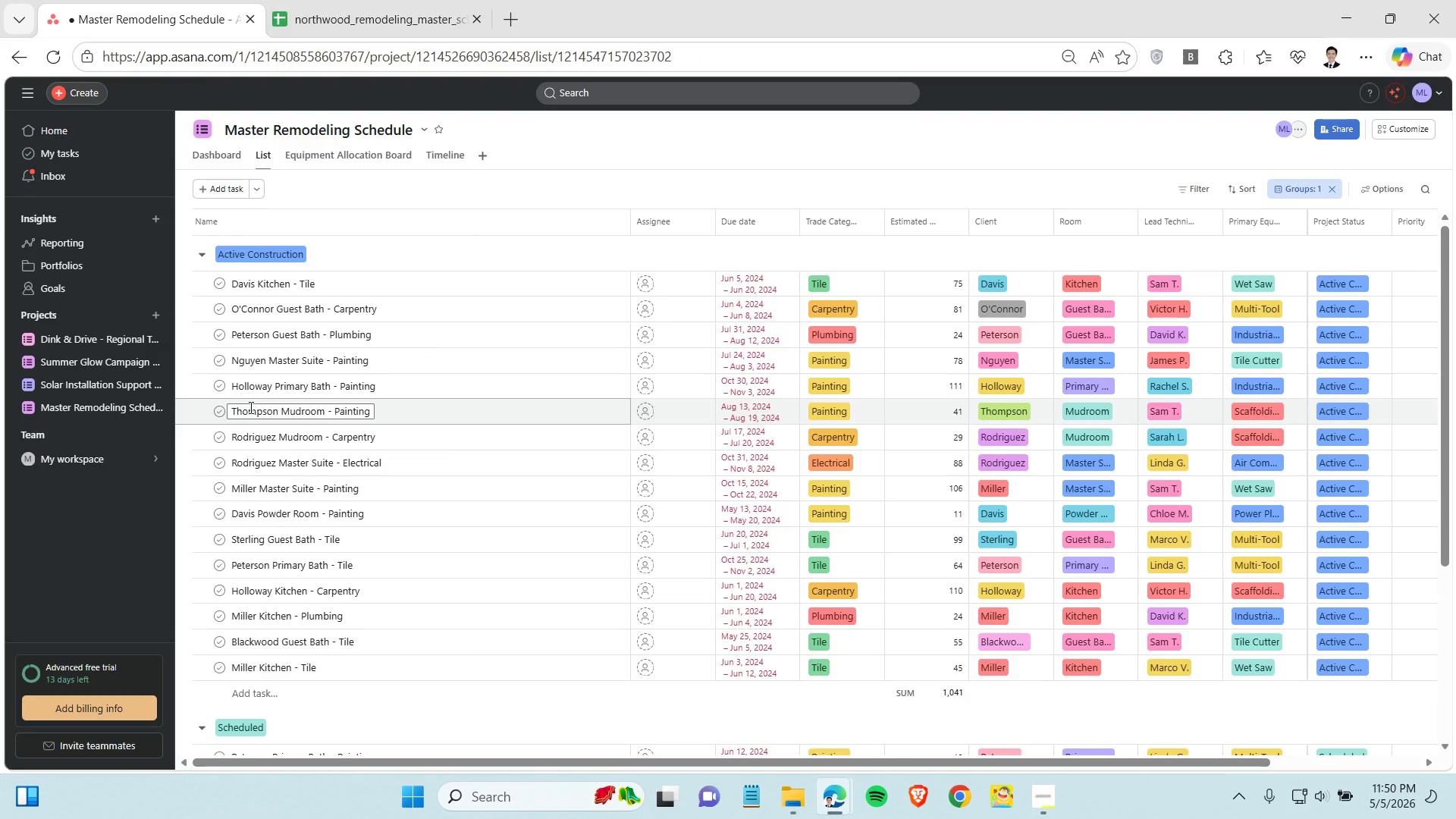 
left_click([609, 148])
 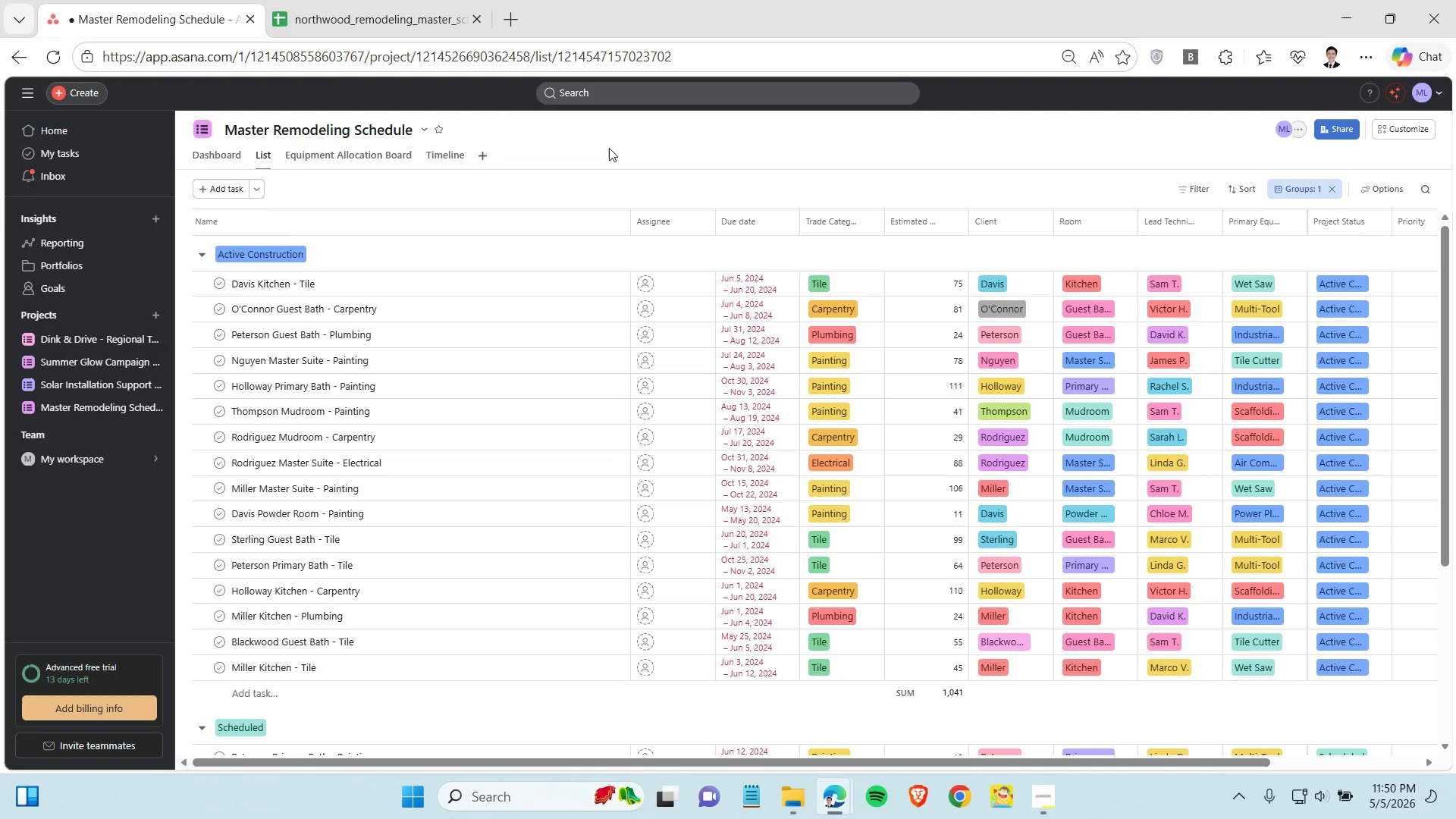 
hold_key(key=ControlLeft, duration=0.34)
 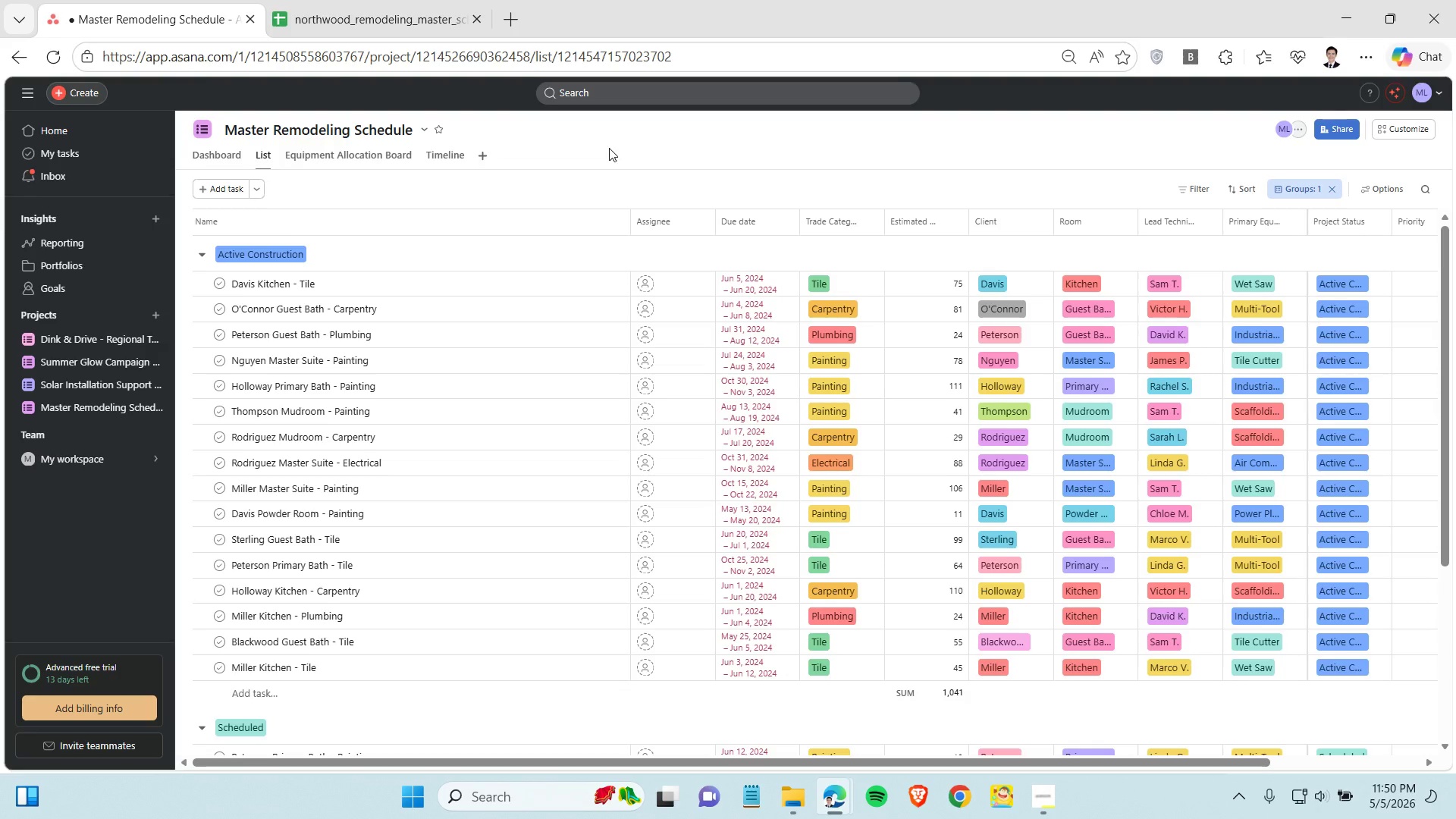 
key(Control+Z)
 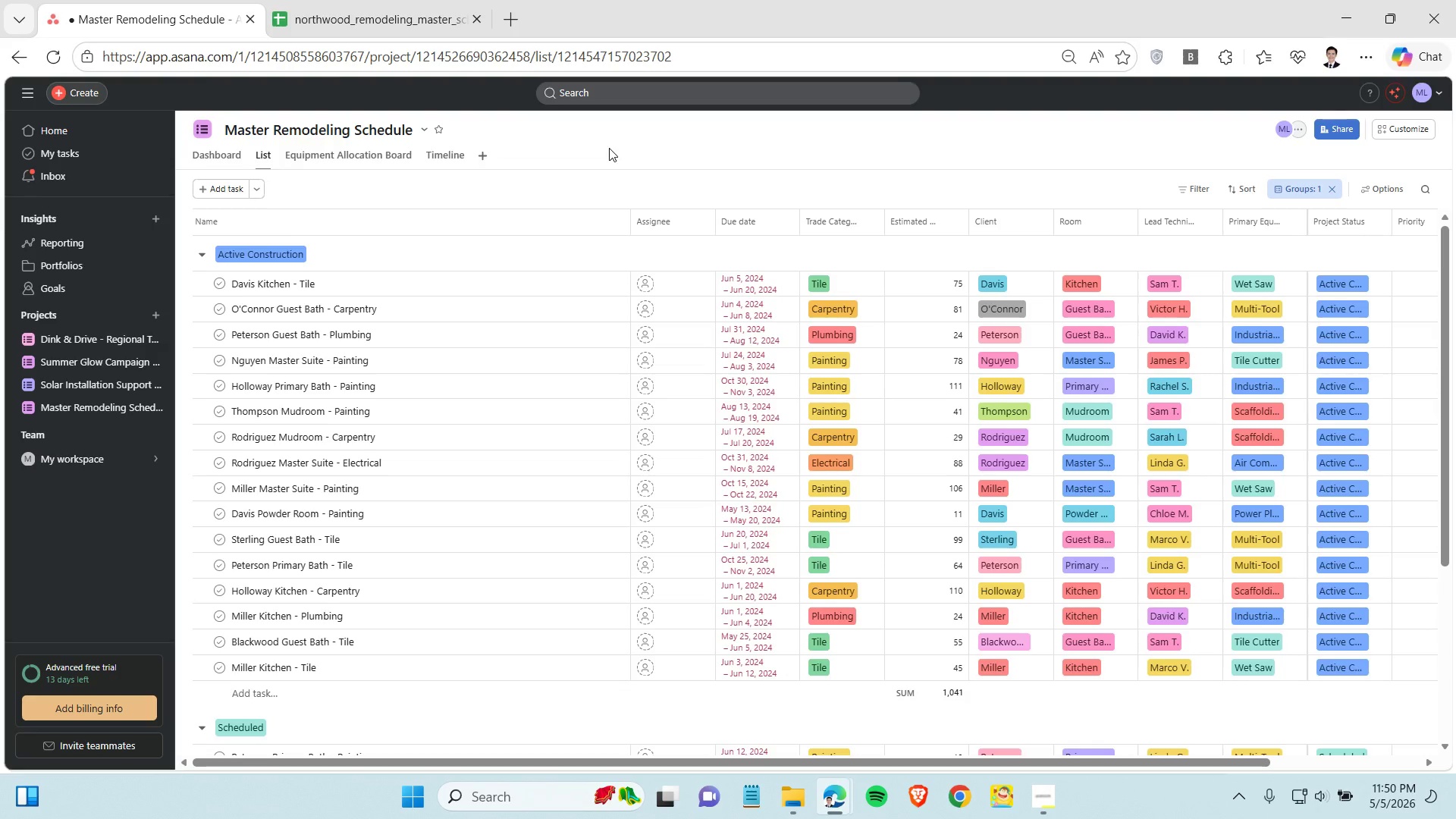 
key(Control+Z)
 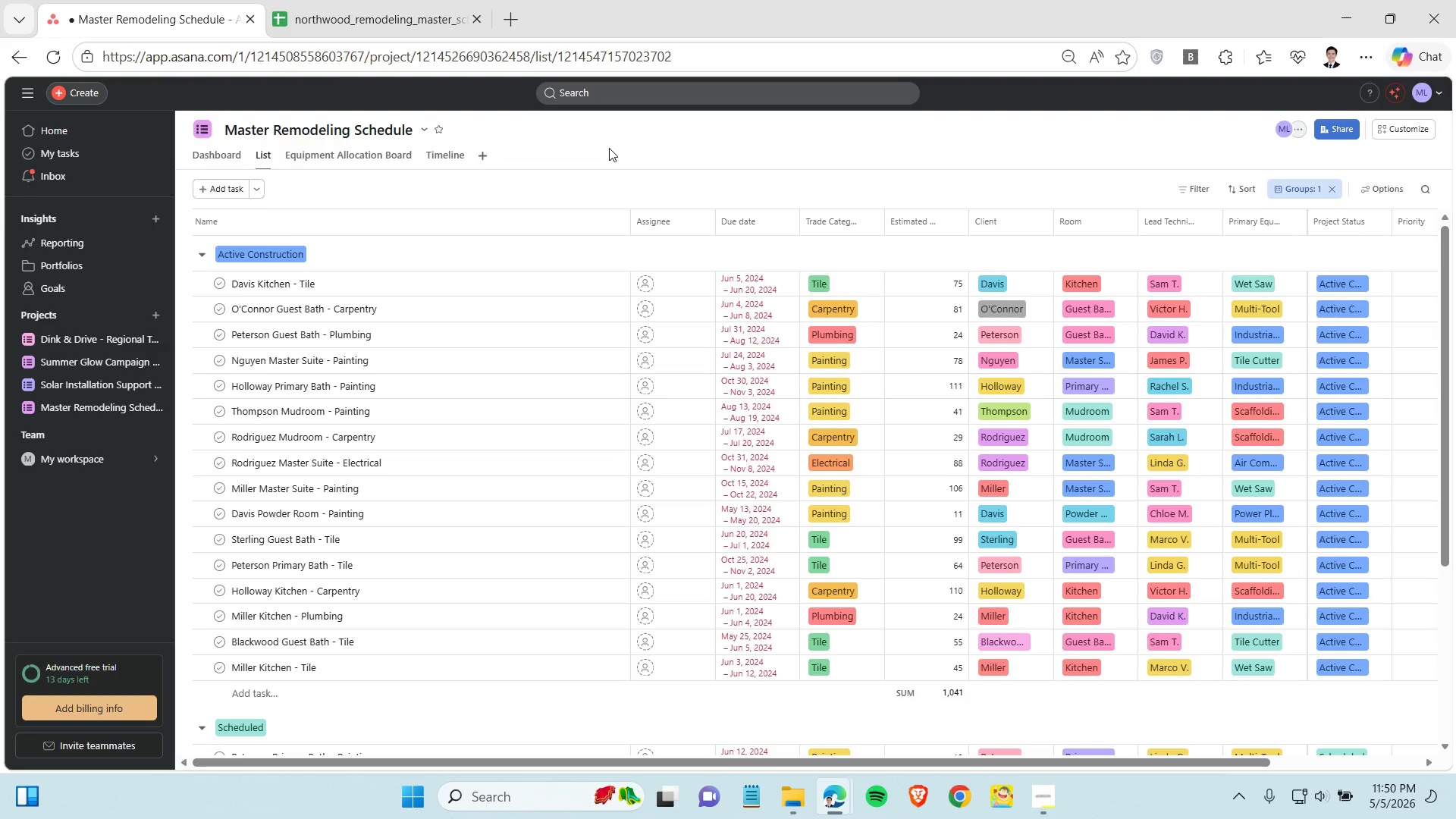 
key(Control+Z)
 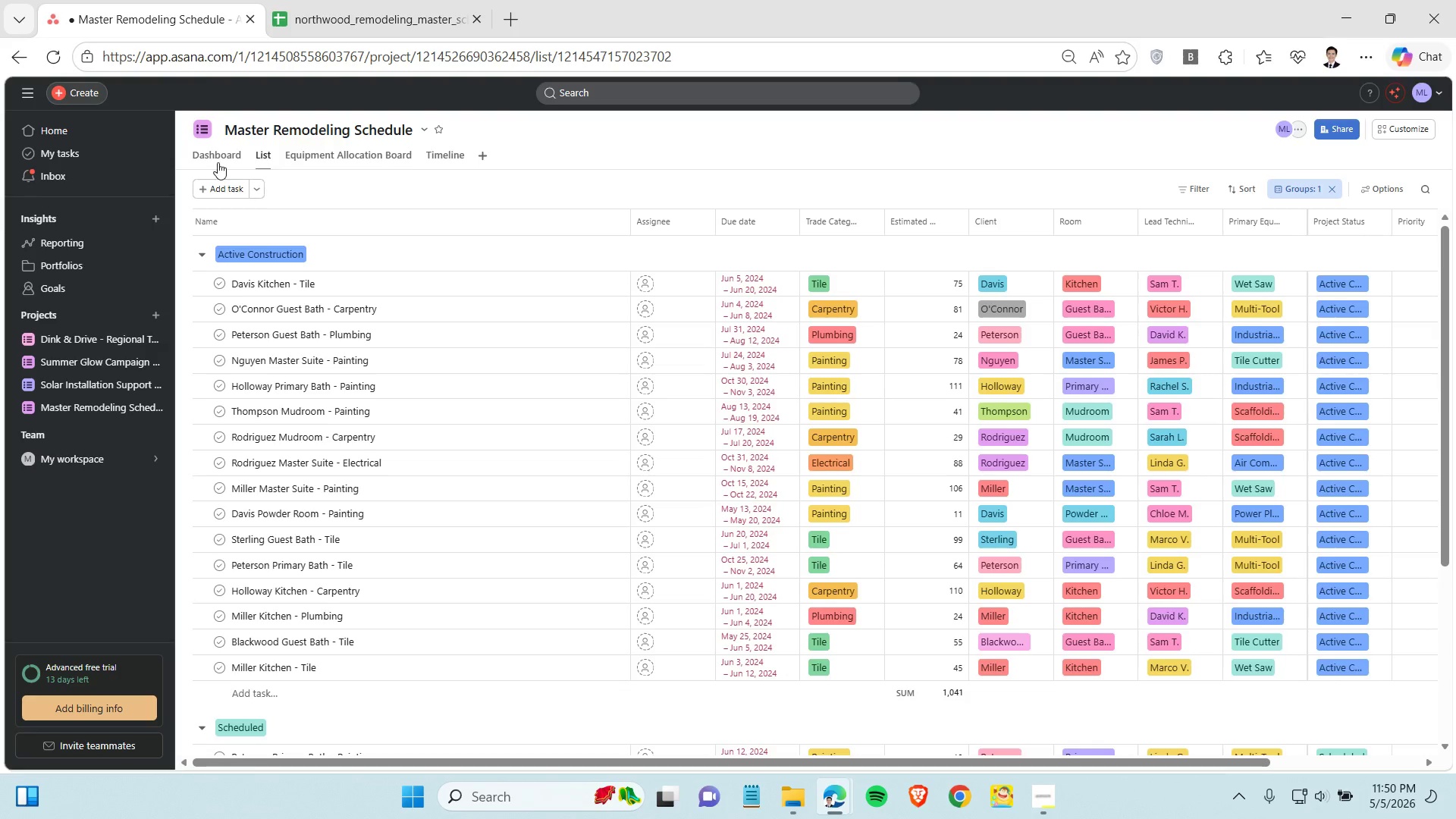 
left_click([218, 162])
 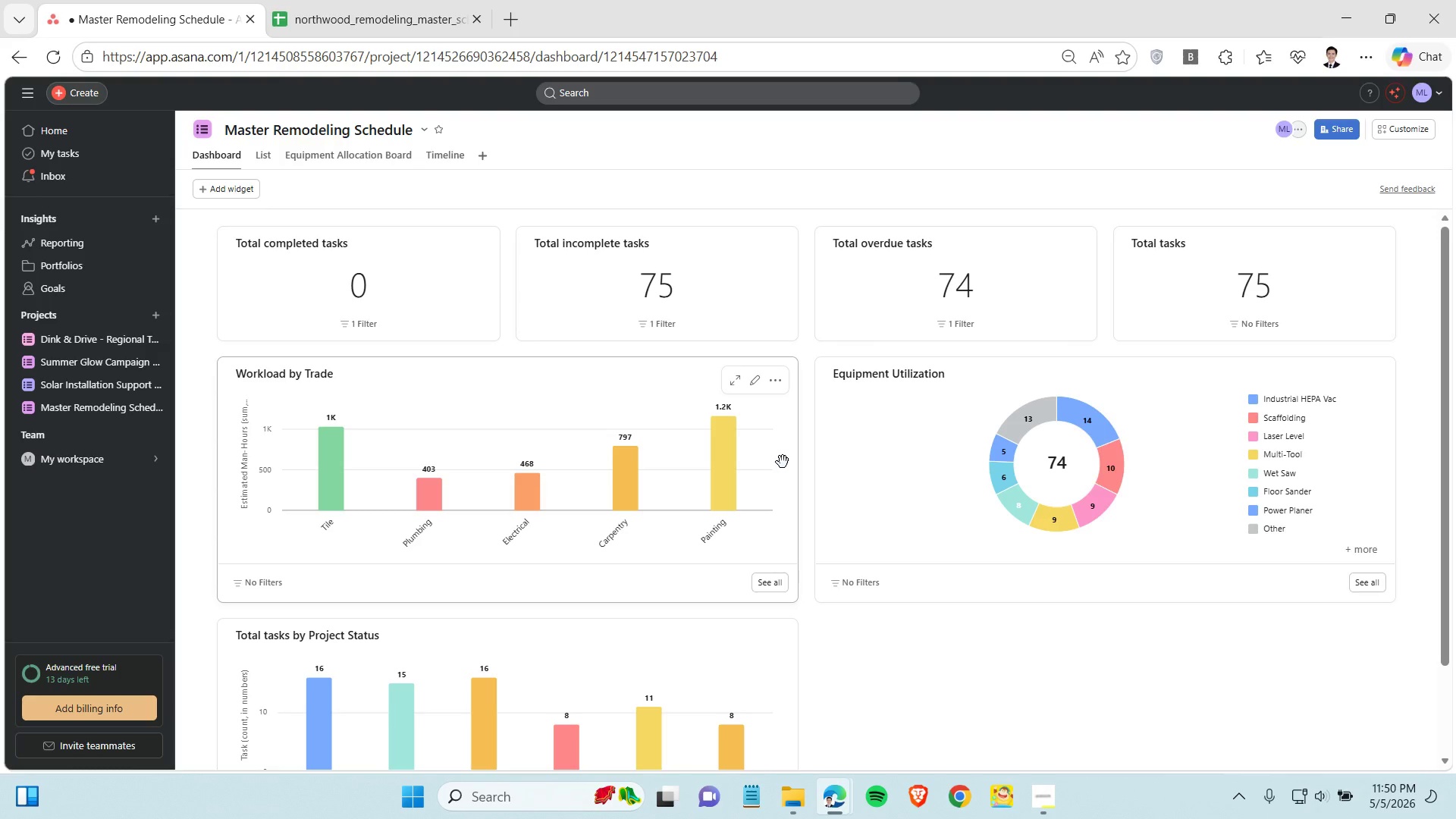 
wait(6.97)
 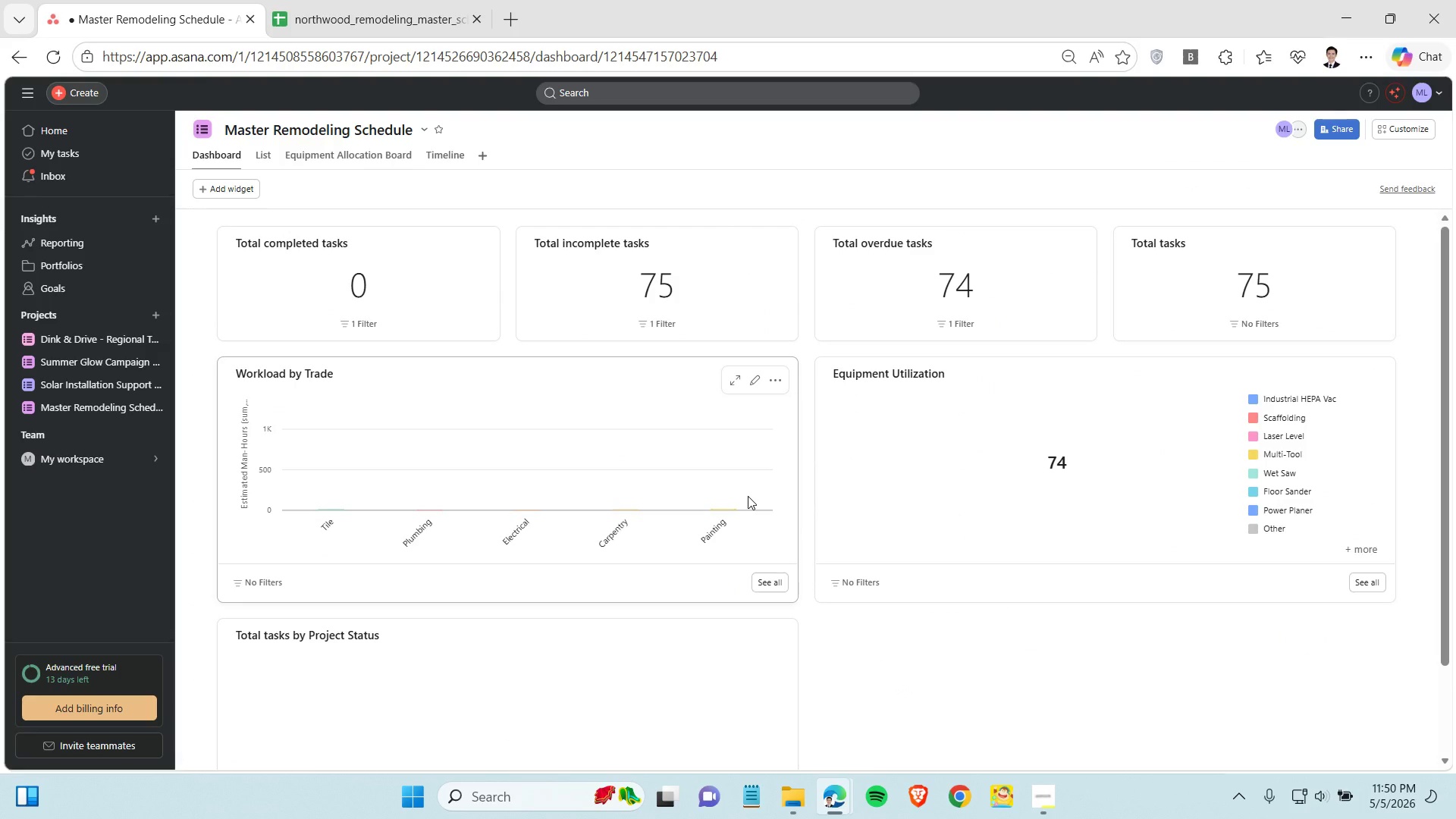 
left_click([1354, 387])
 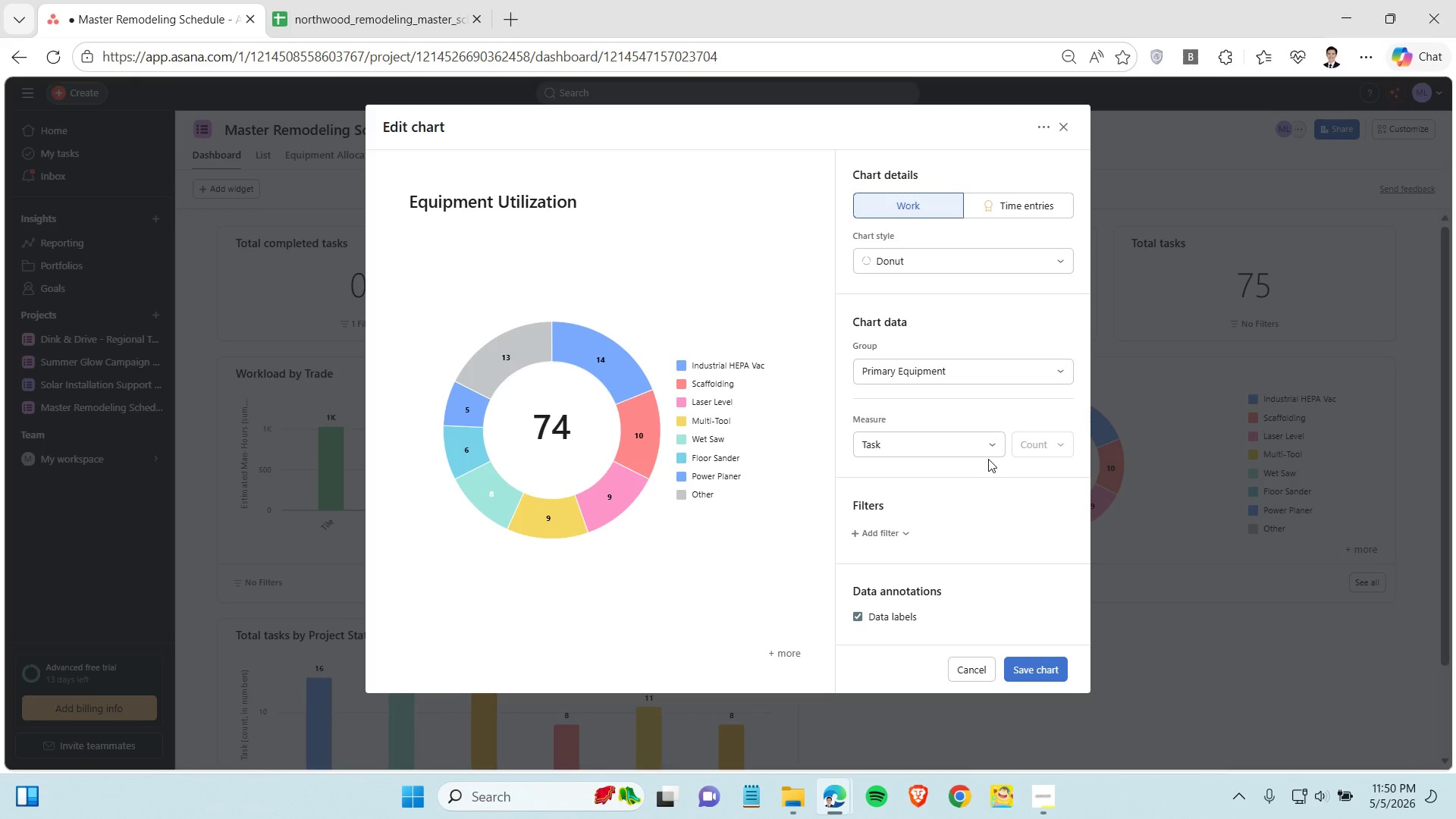 
wait(11.95)
 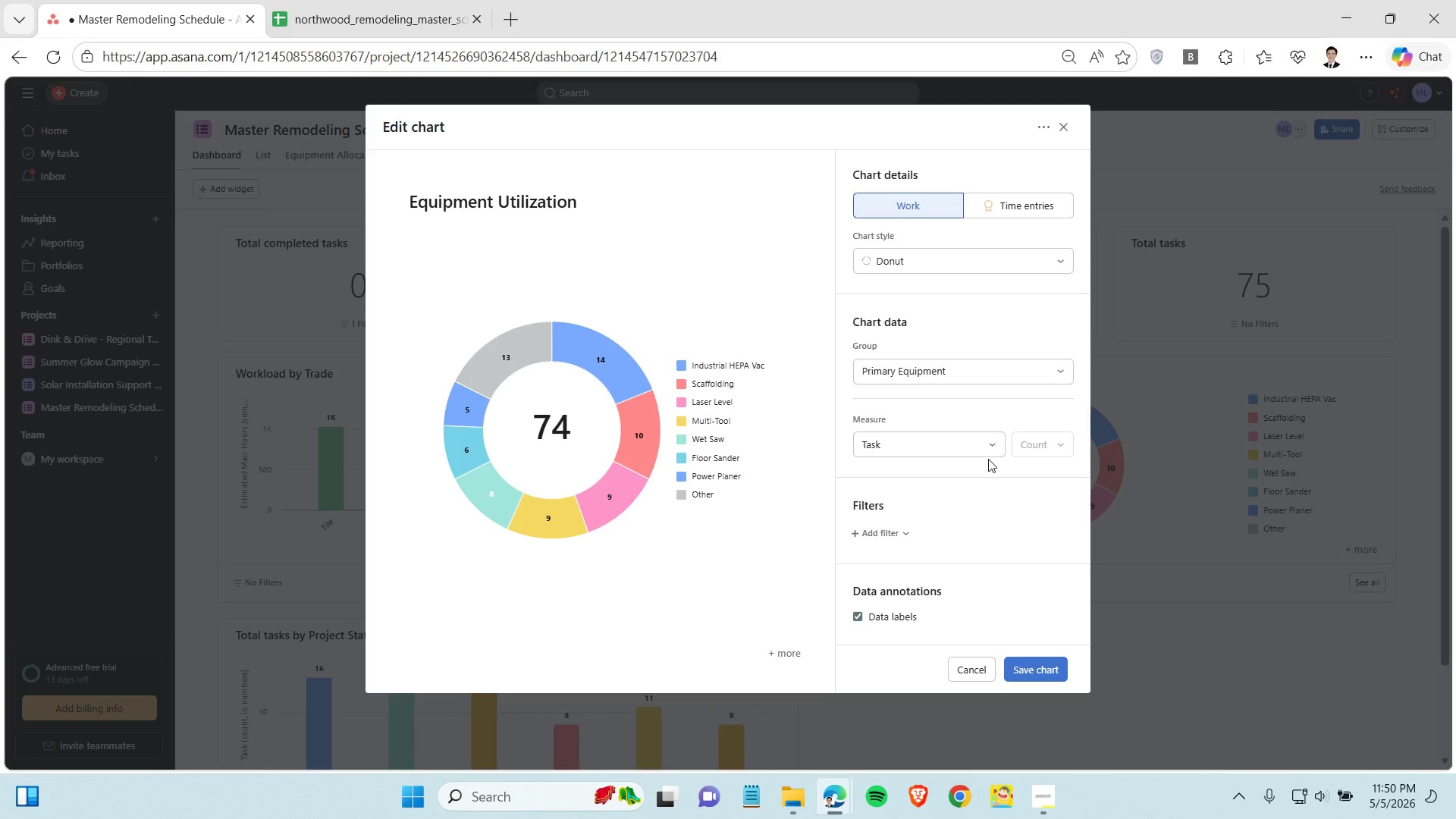 
left_click([963, 446])
 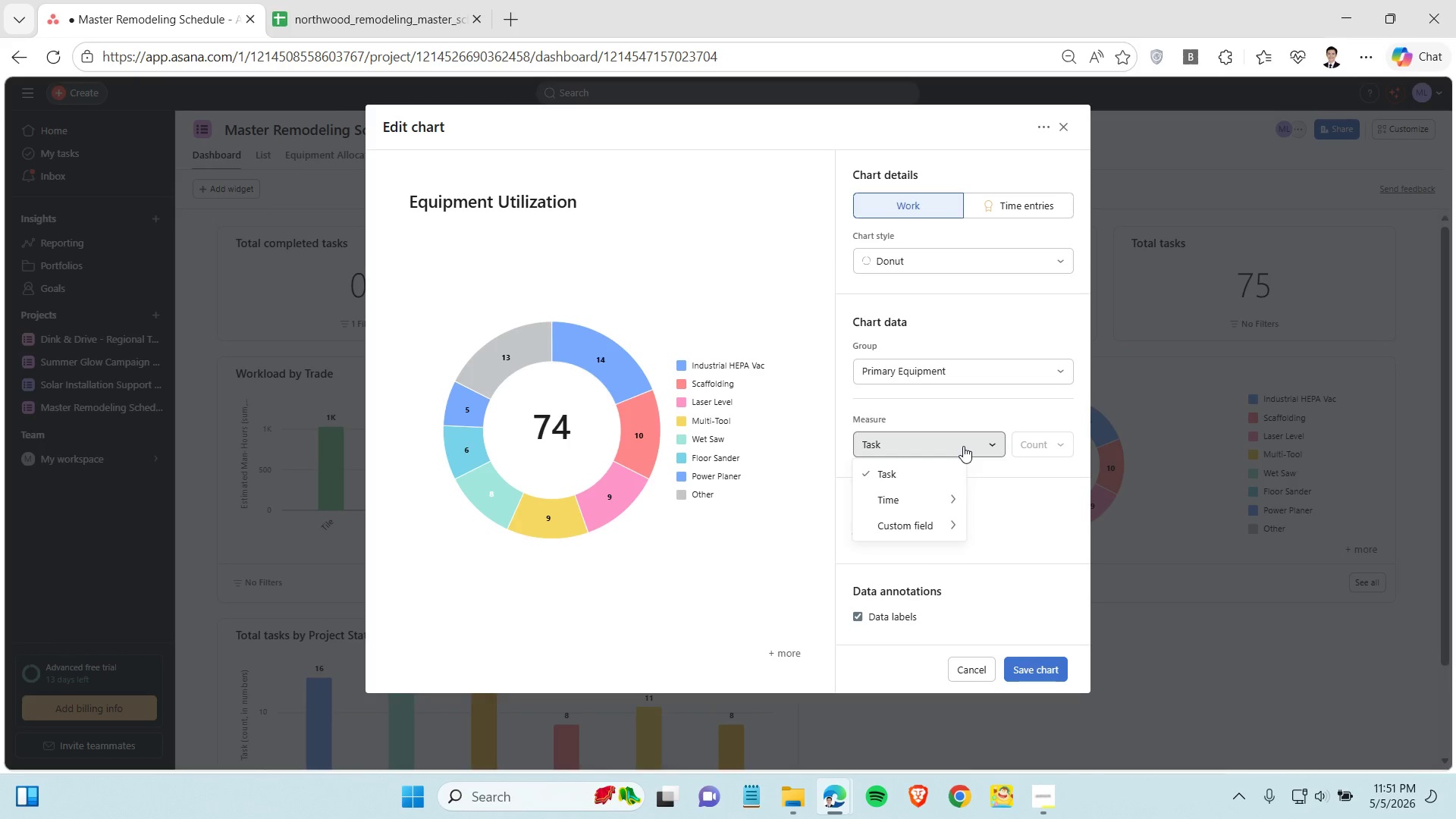 
left_click([963, 446])
 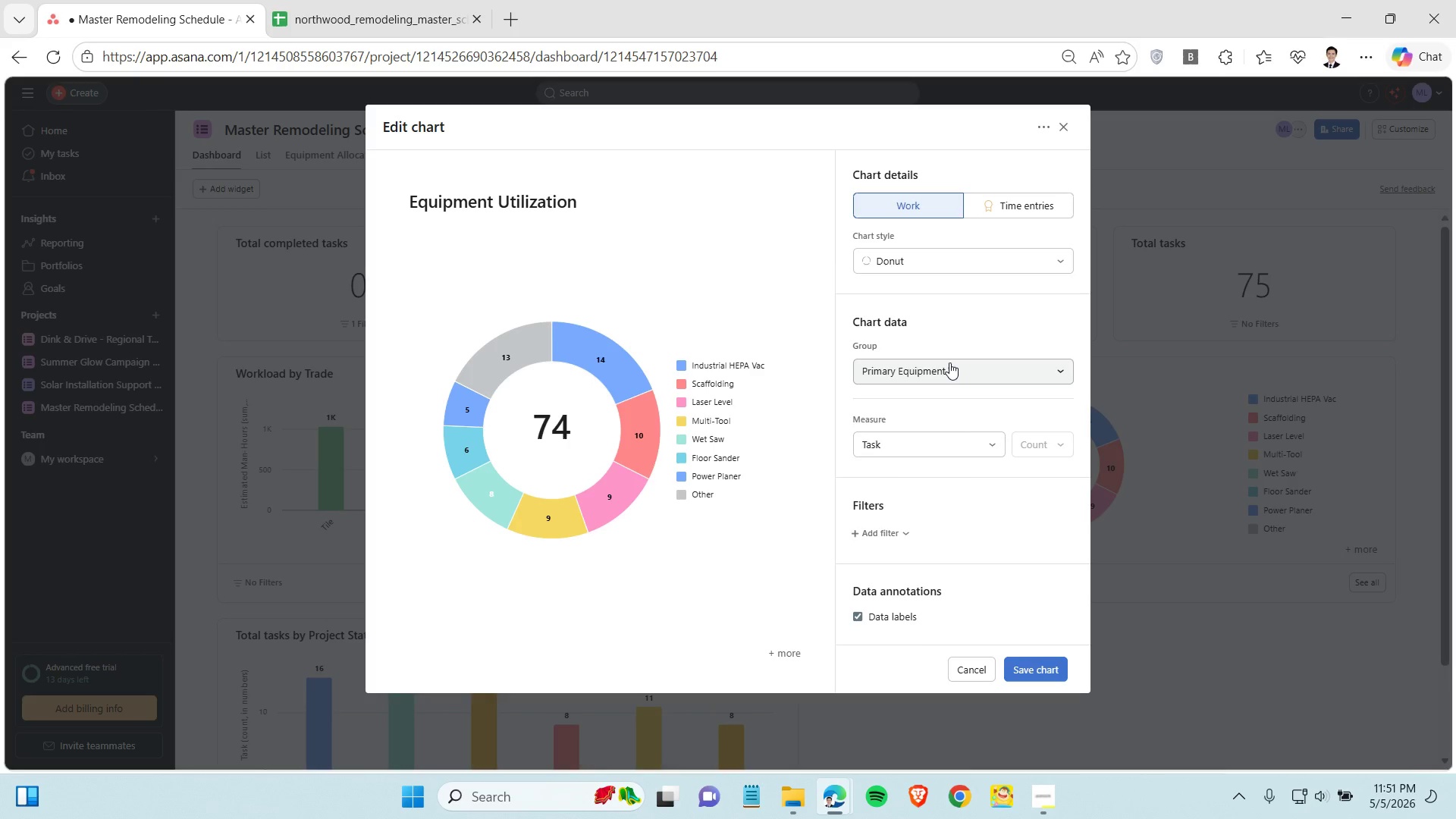 
left_click([949, 362])
 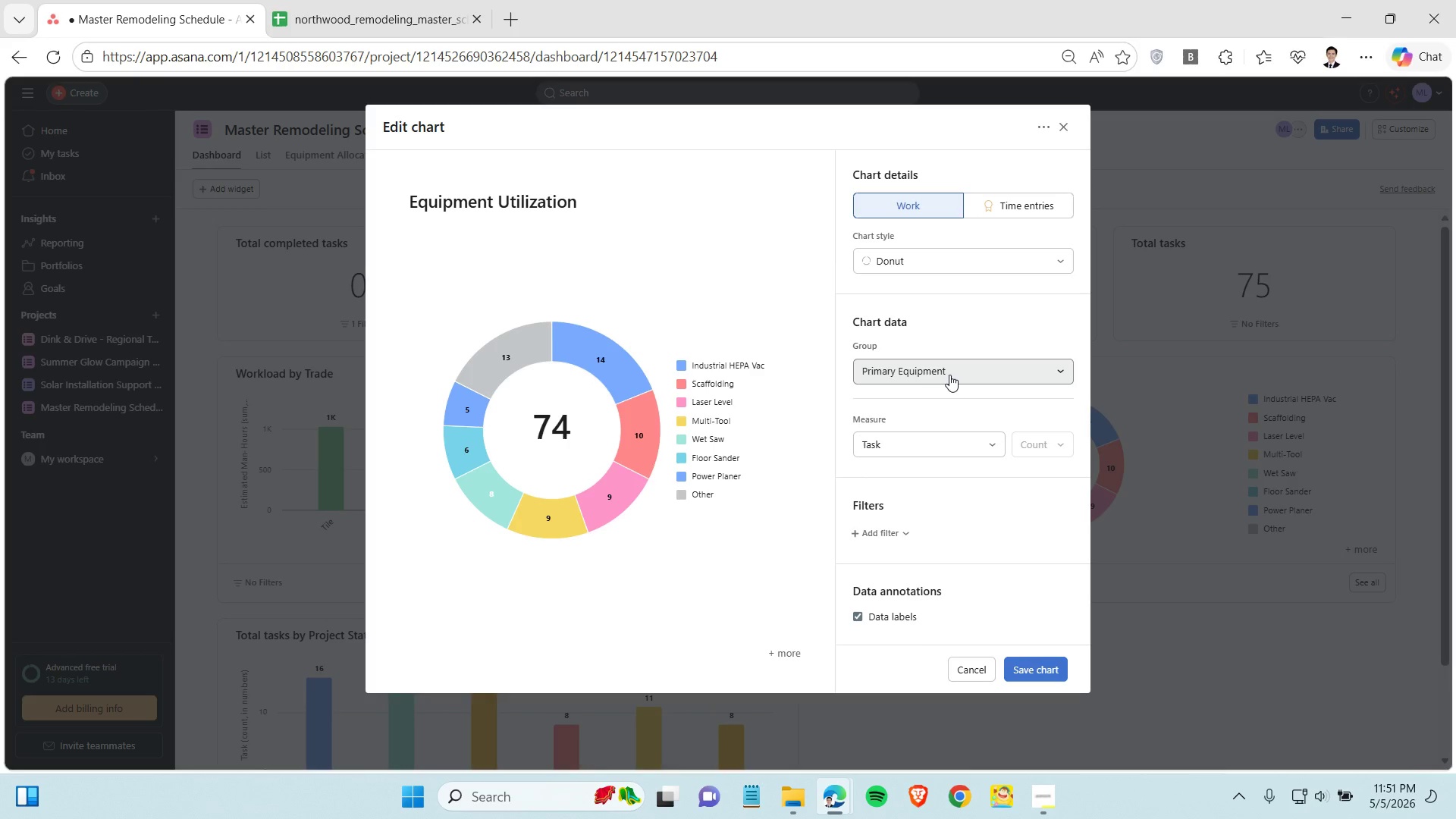 
left_click([949, 375])
 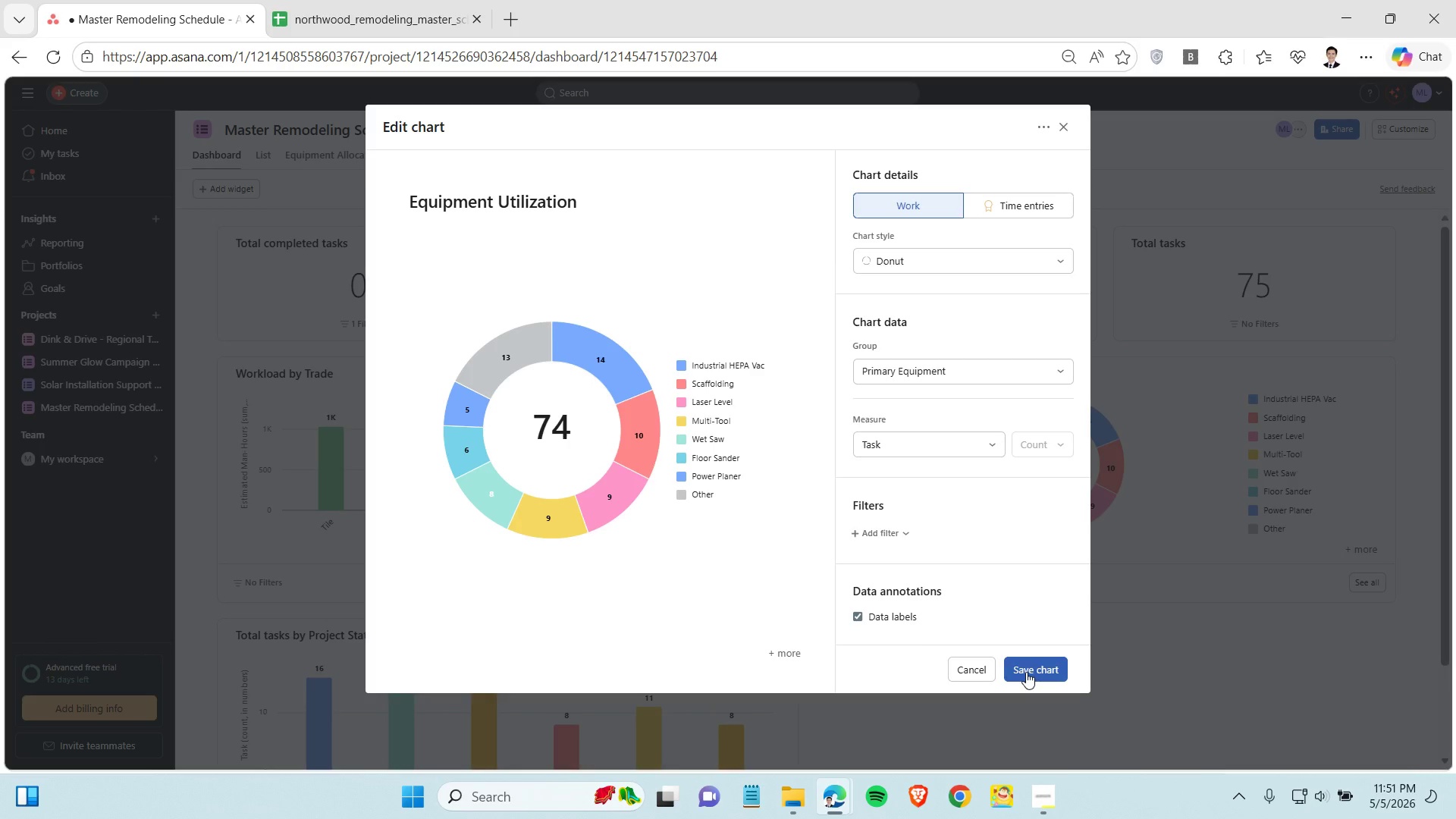 
left_click([1027, 672])
 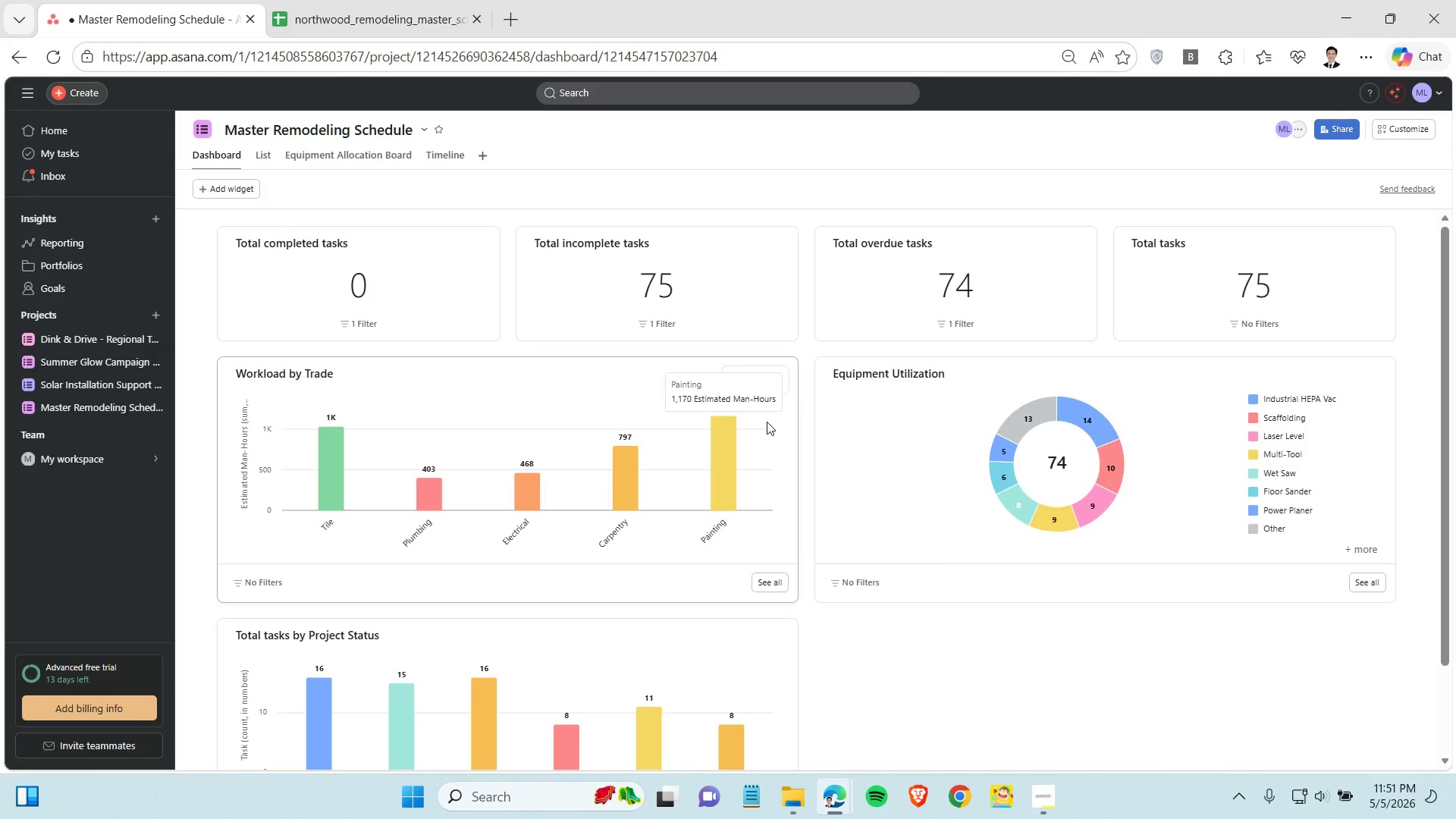 
wait(5.55)
 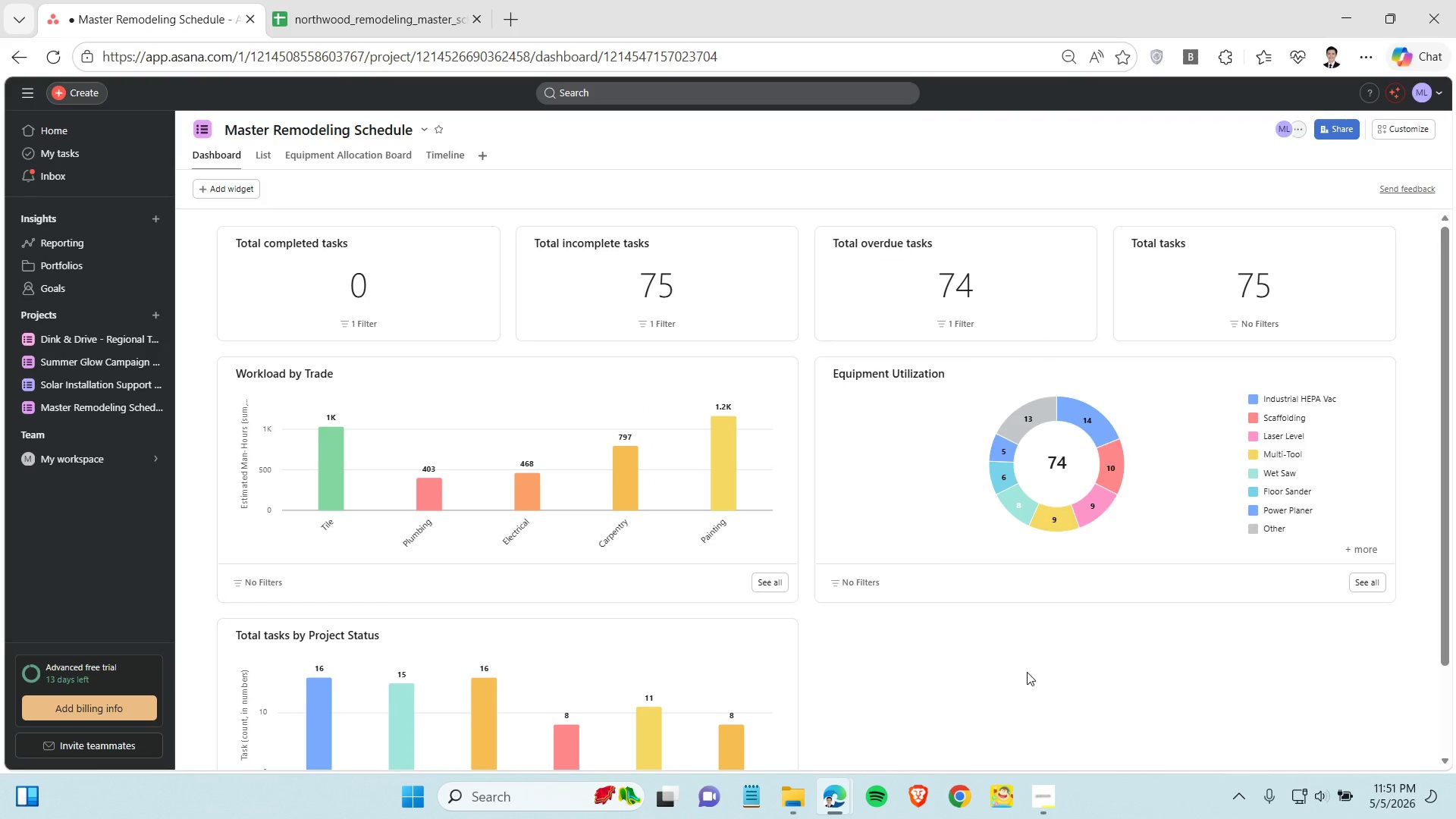 
left_click([265, 154])
 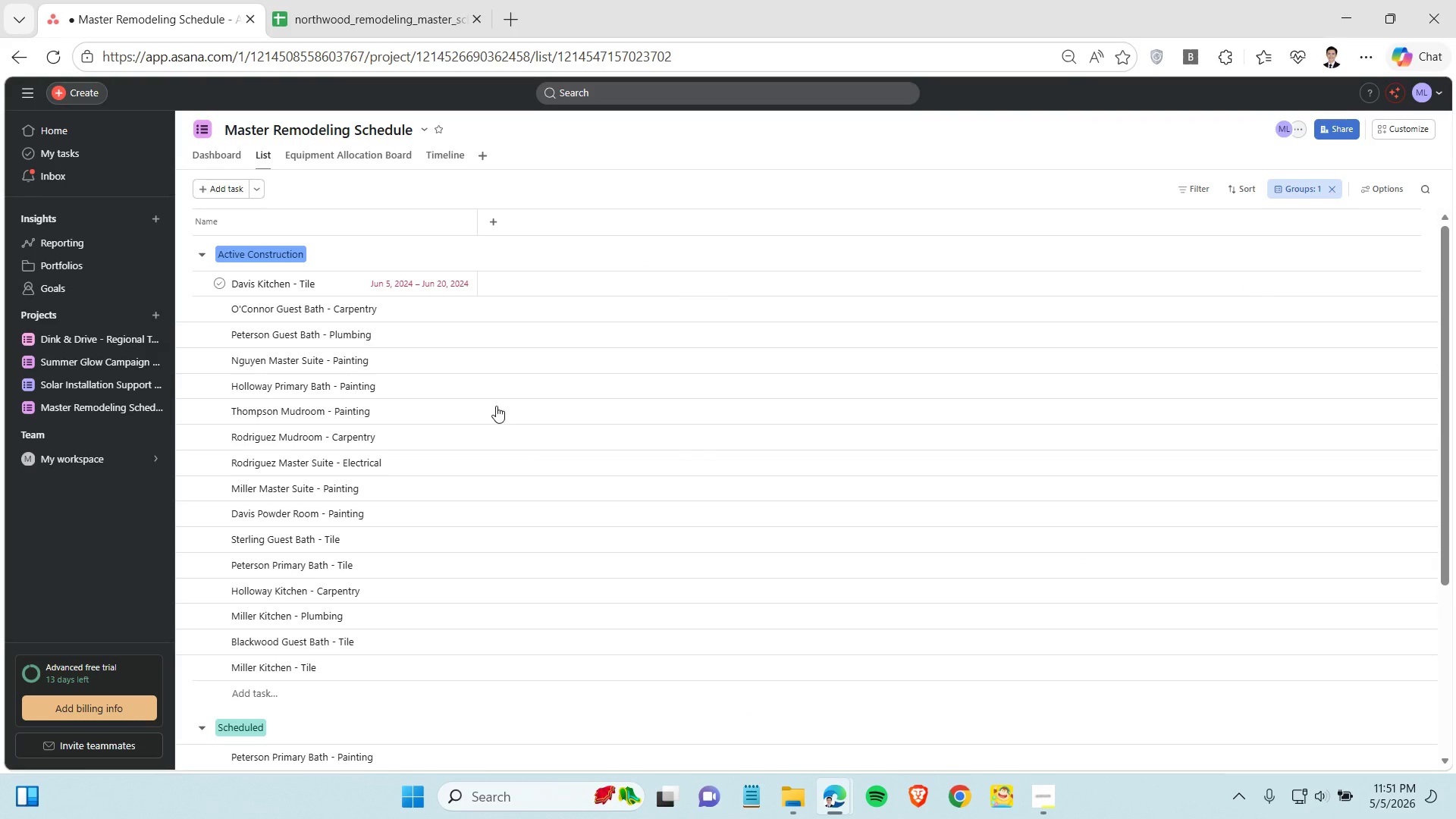 
scroll: coordinate [542, 475], scroll_direction: down, amount: 13.0
 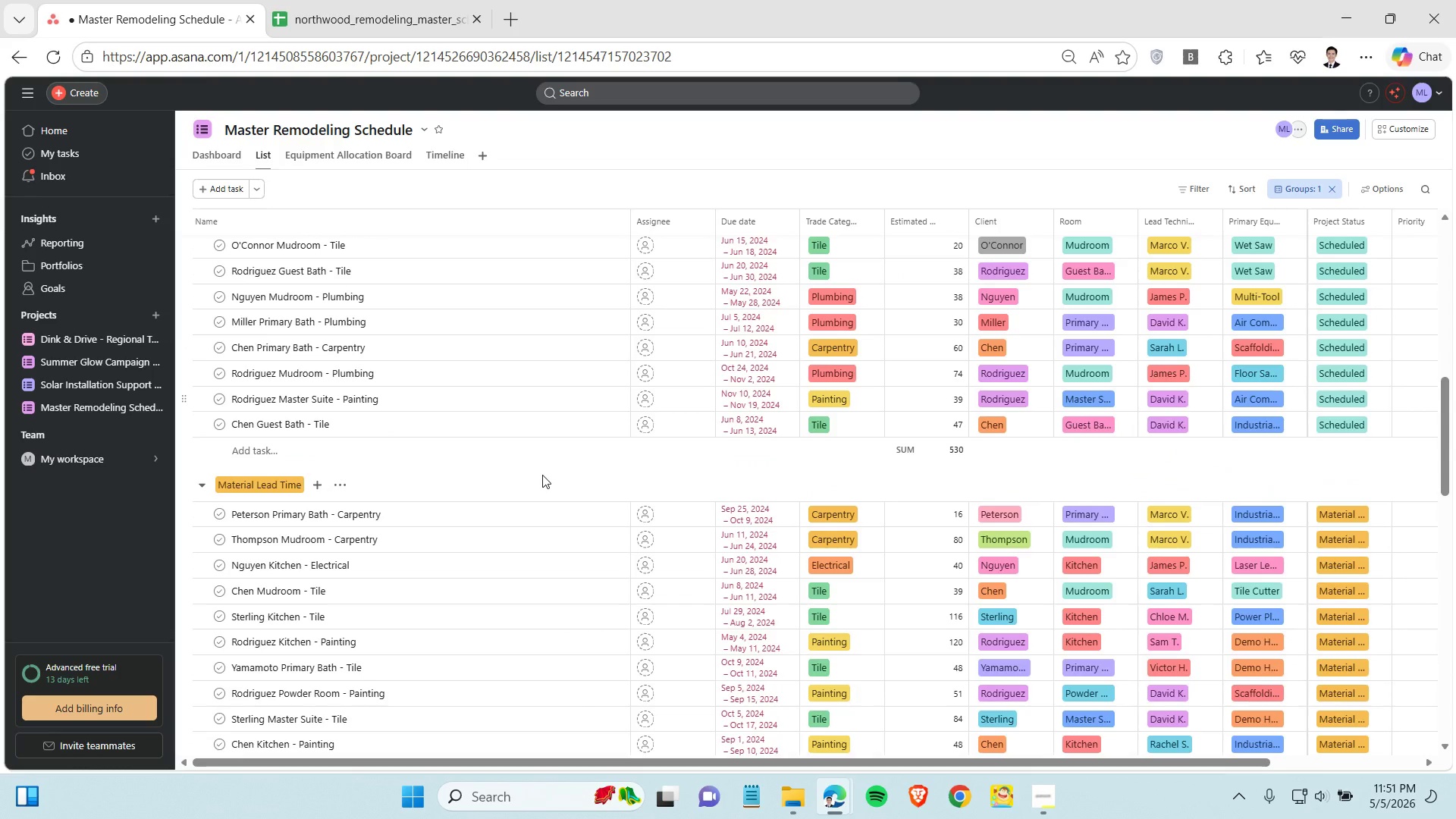 
scroll: coordinate [546, 473], scroll_direction: none, amount: 0.0
 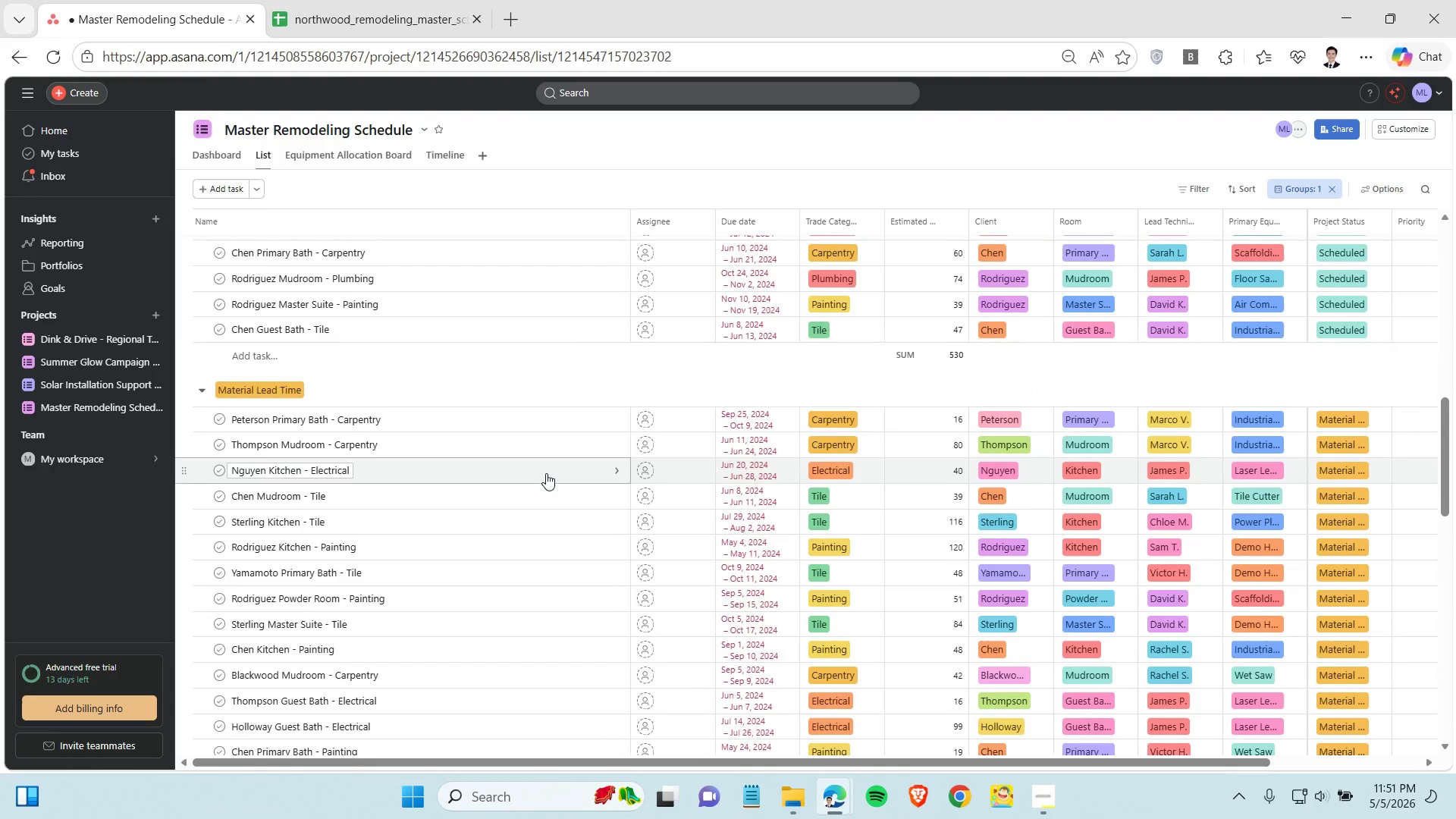 
scroll: coordinate [548, 475], scroll_direction: down, amount: 3.0
 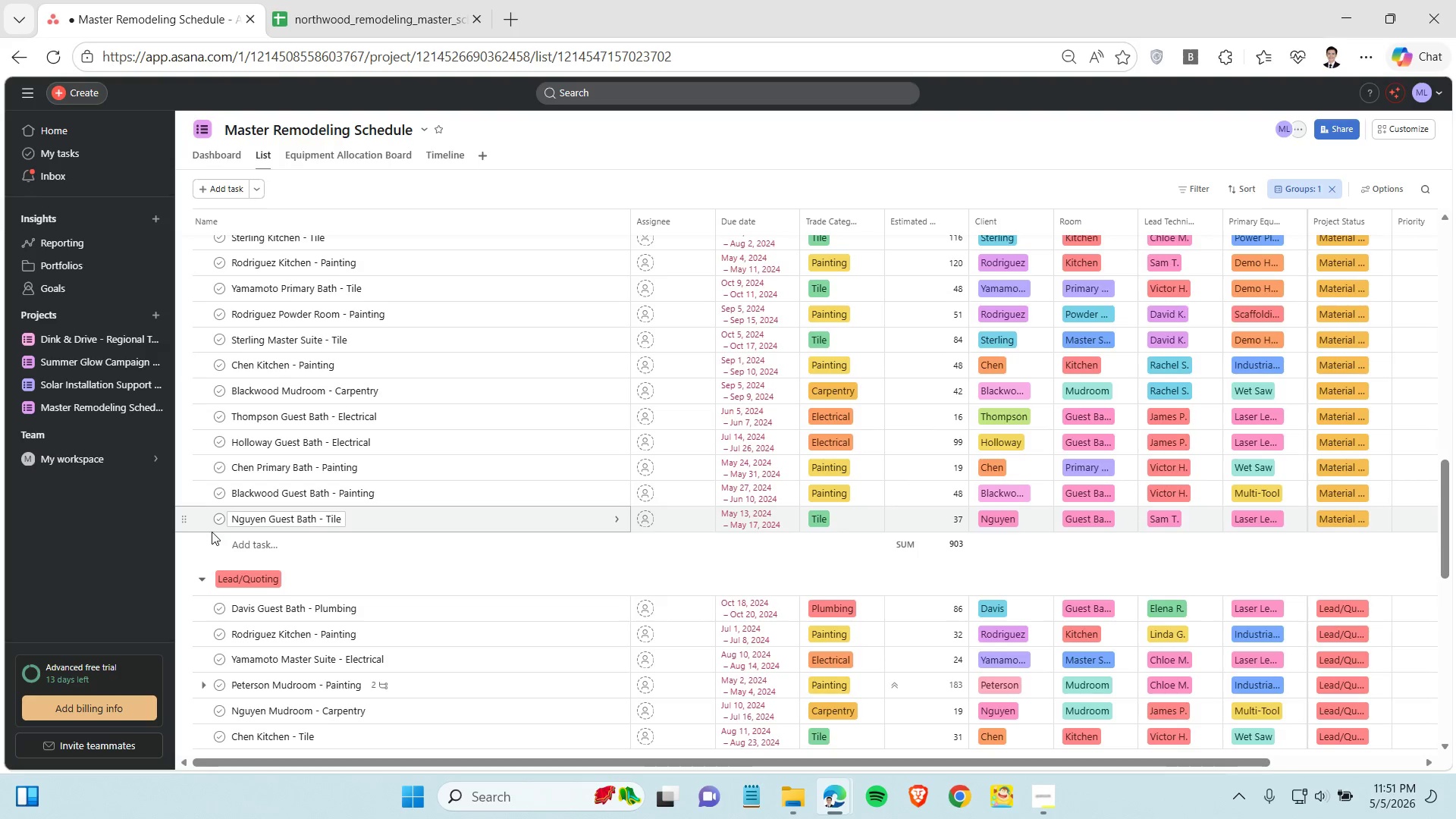 
left_click([253, 542])
 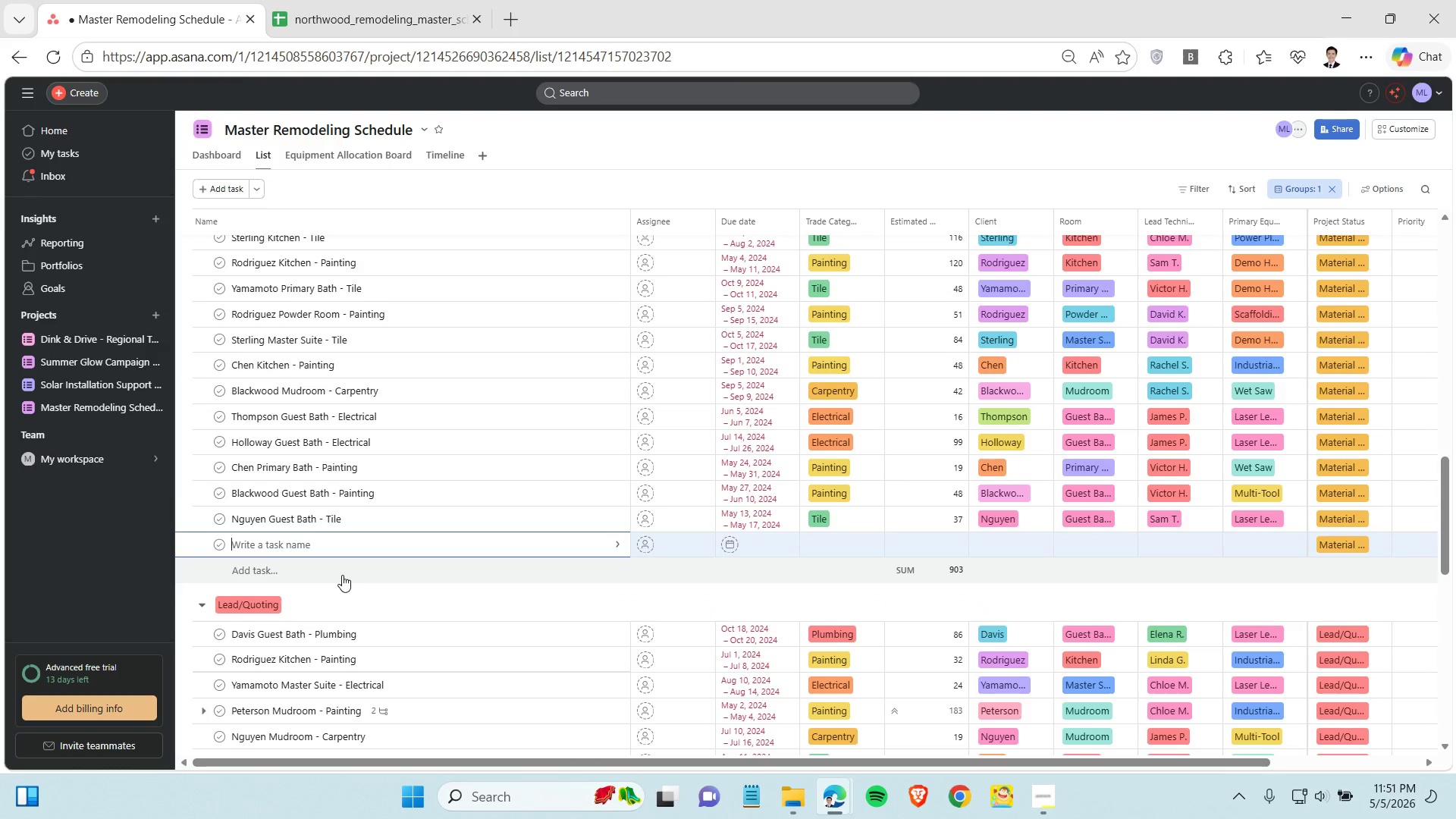 
left_click([216, 162])
 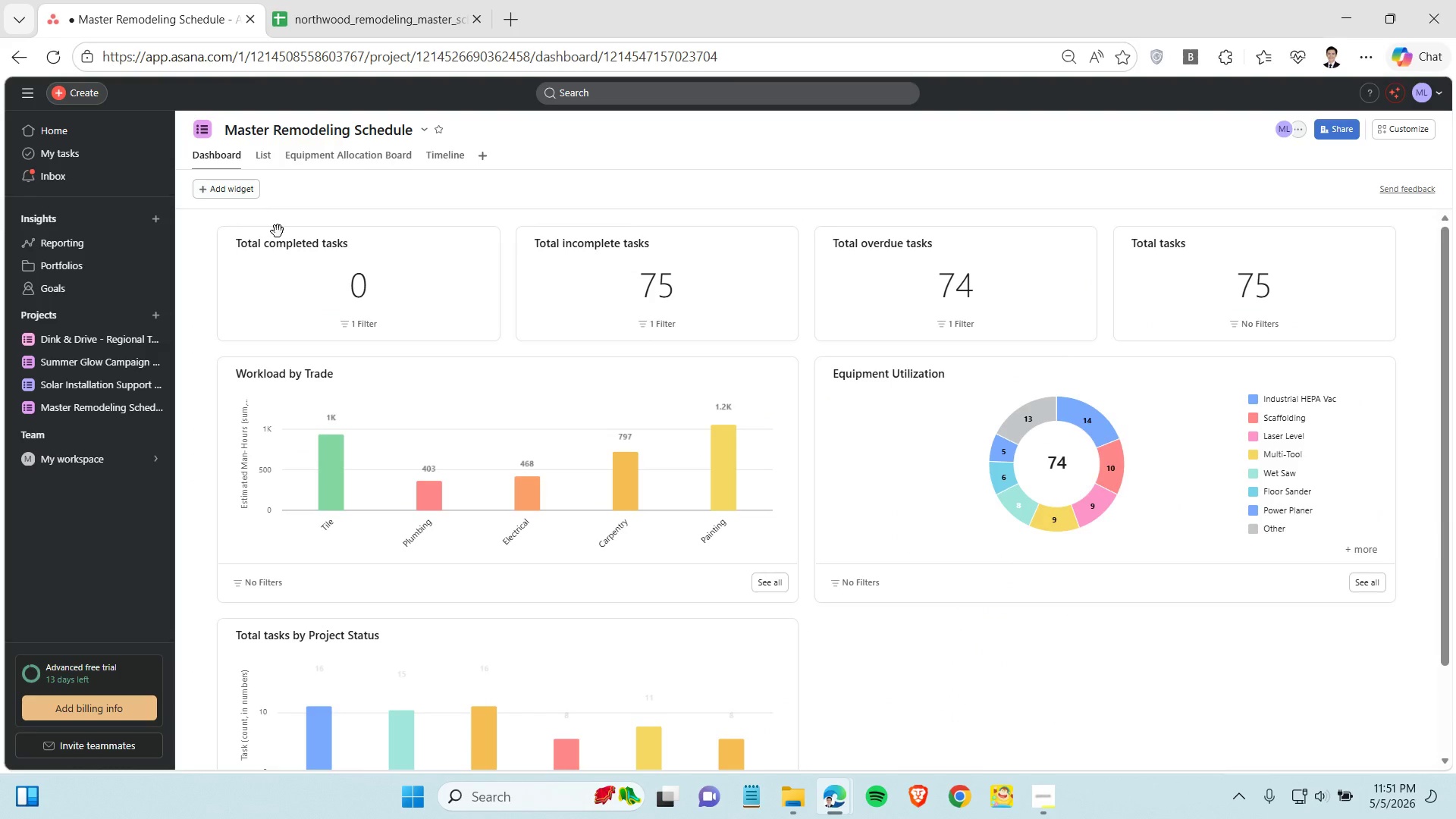 
left_click([1046, 463])
 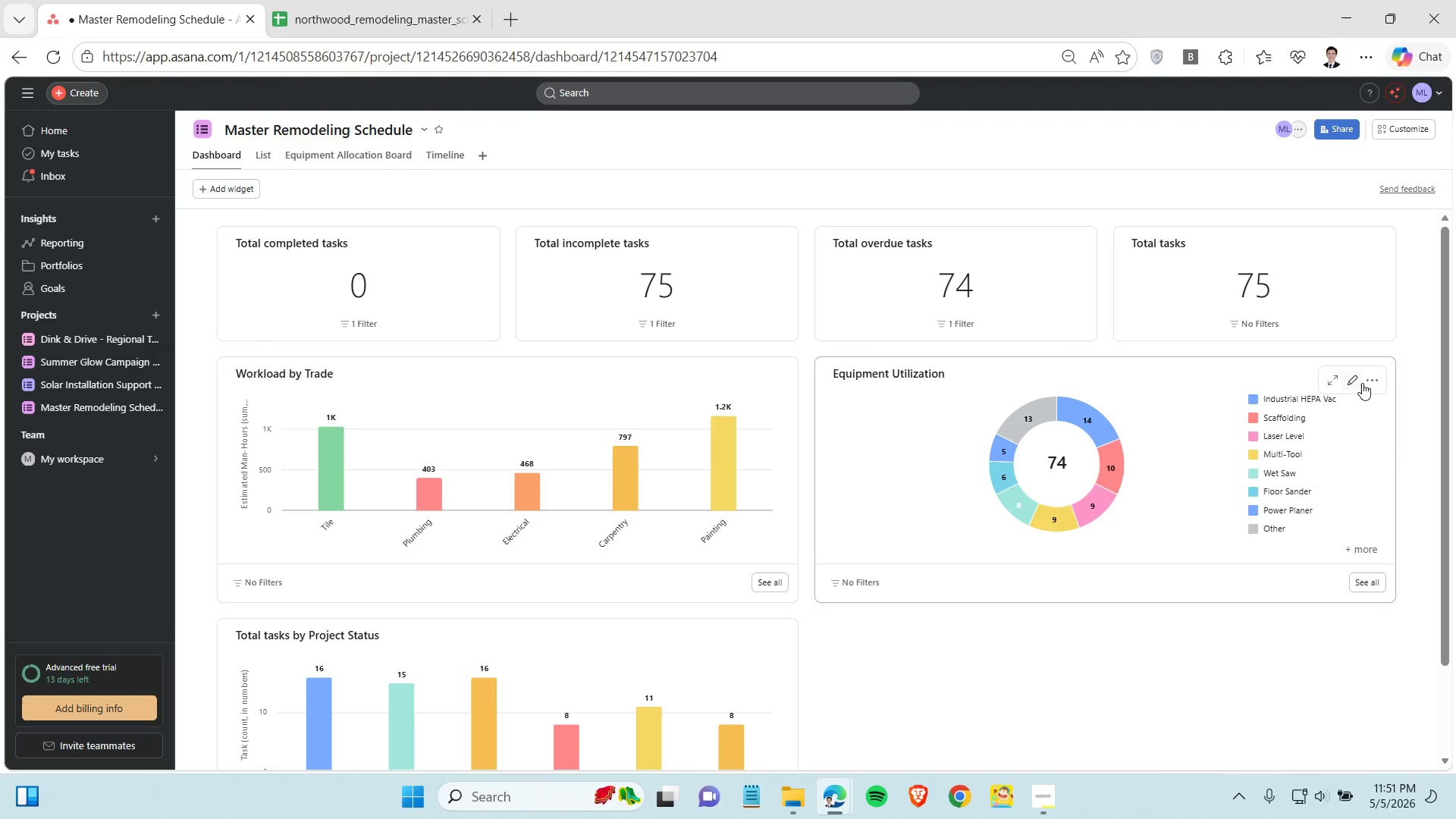 
left_click([1357, 378])
 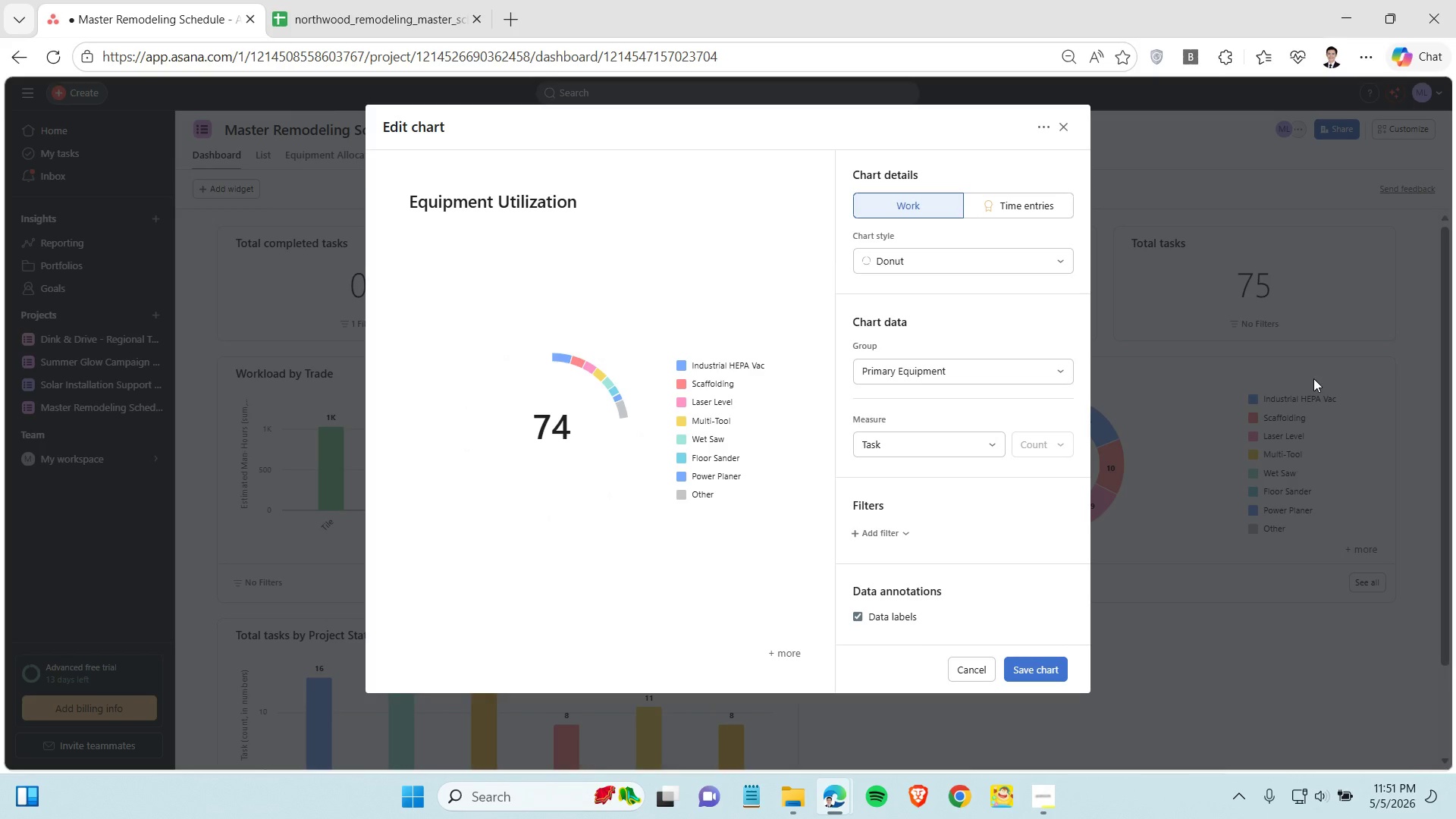 
left_click([1024, 668])
 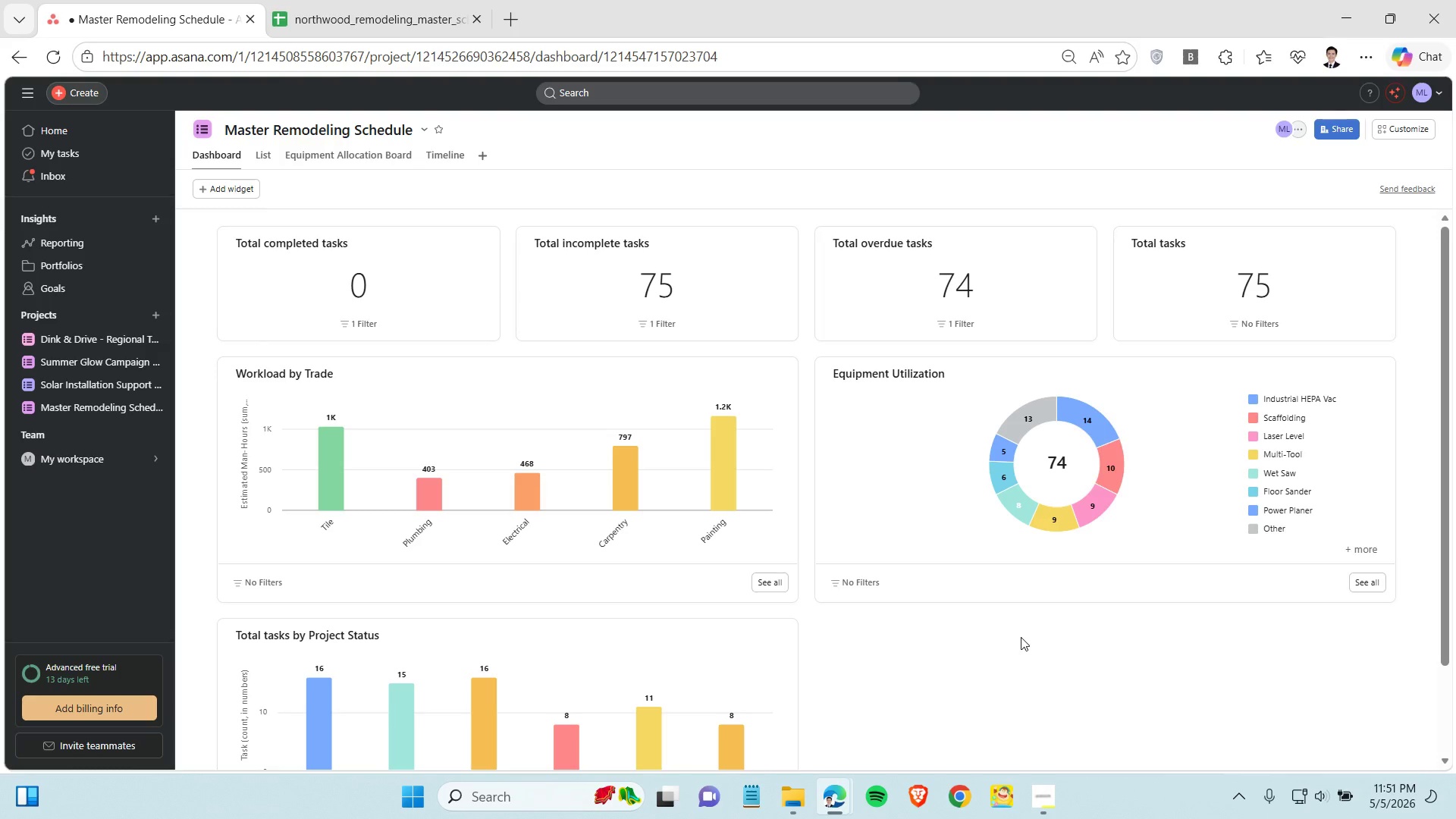 
left_click([951, 321])
 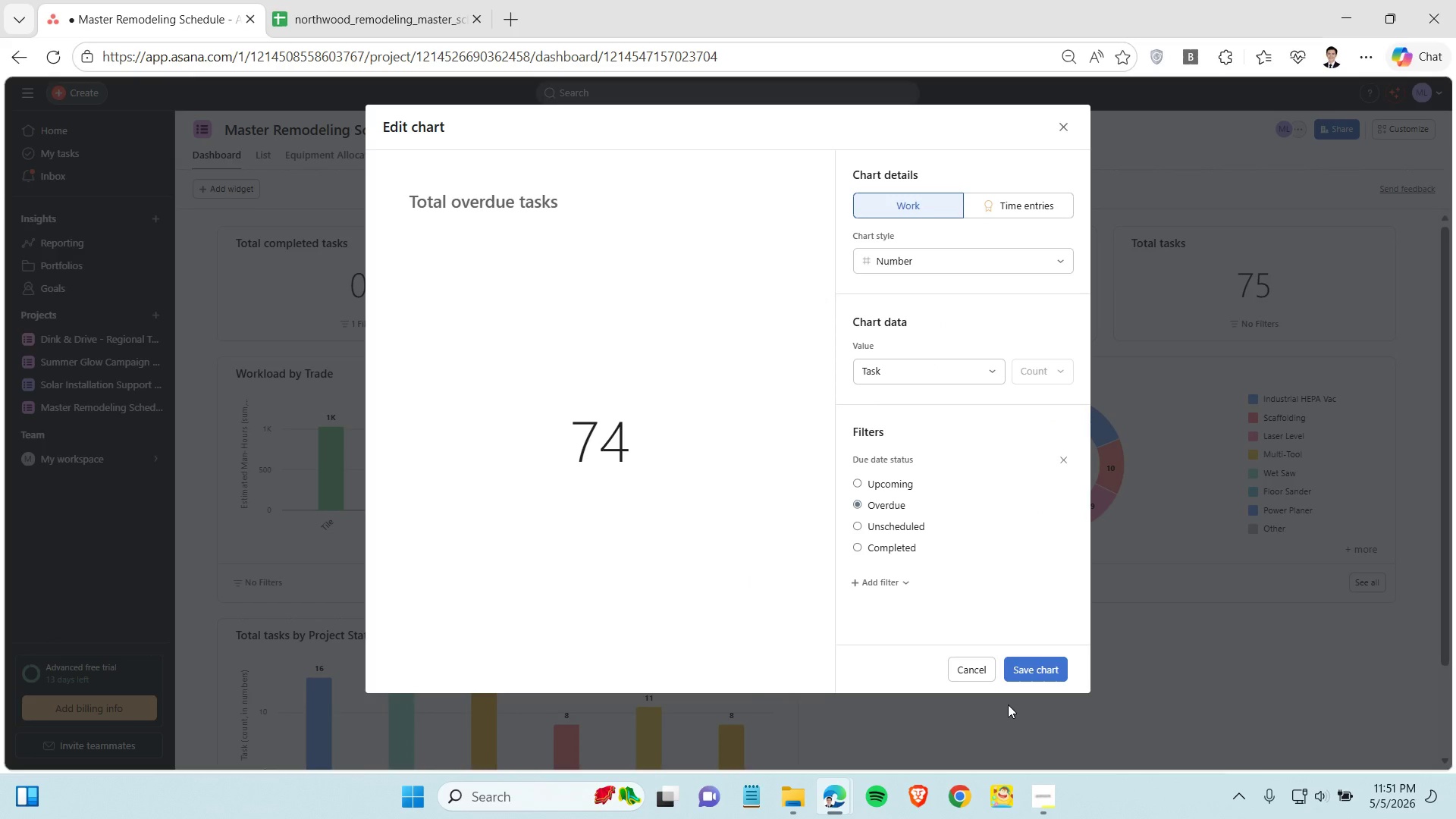 
left_click([1021, 670])
 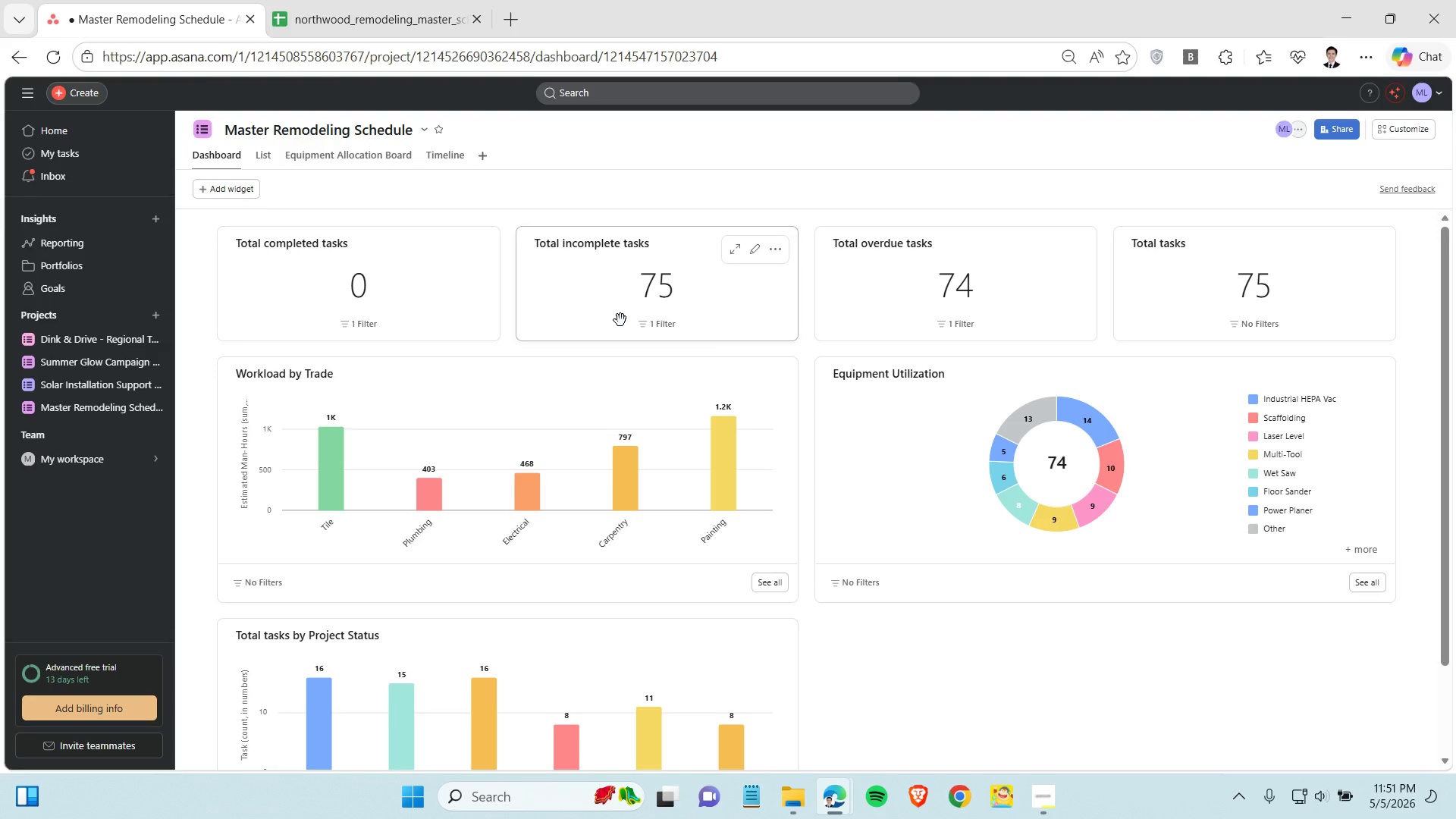 
left_click([646, 328])
 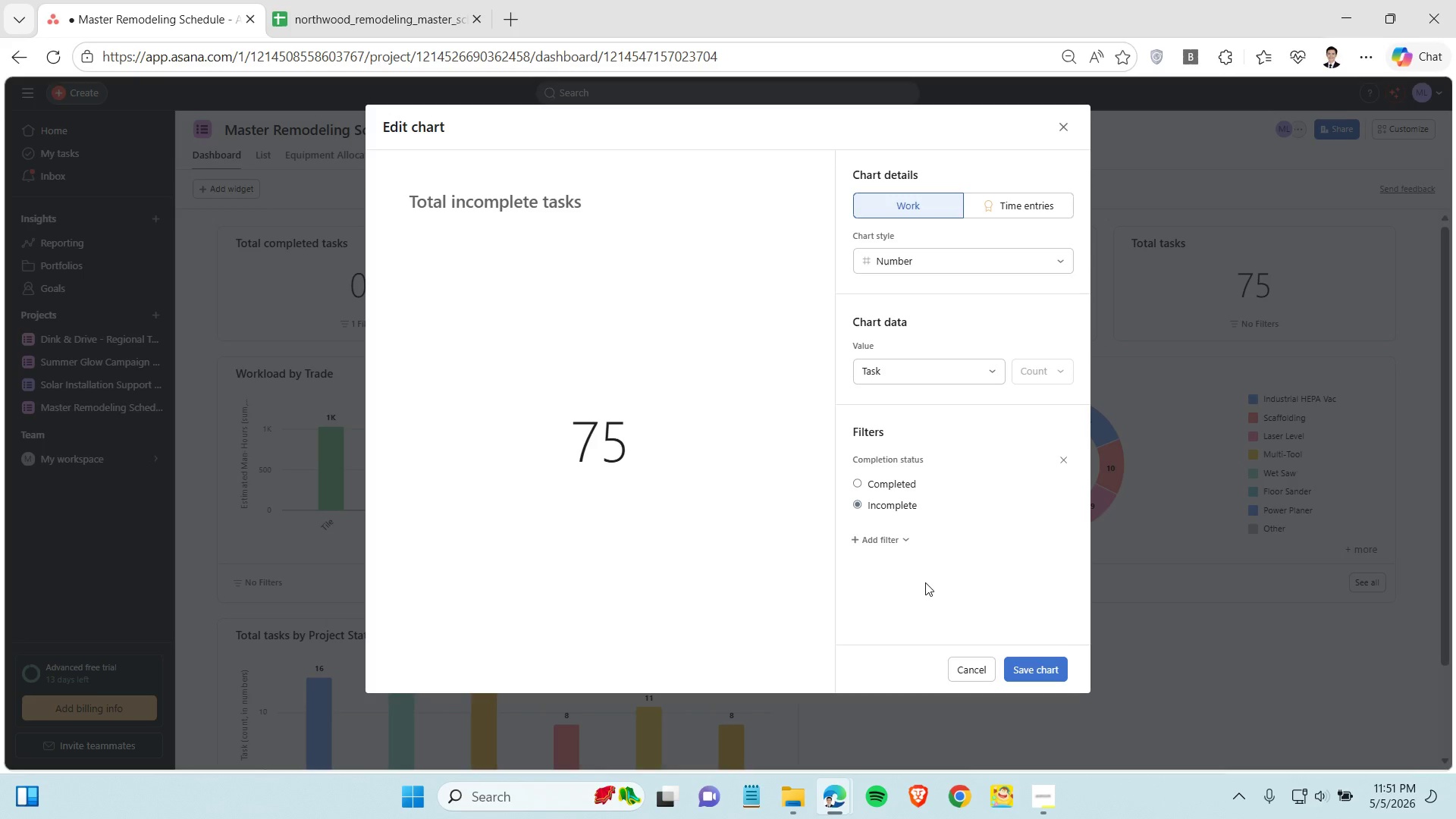 
left_click([873, 482])
 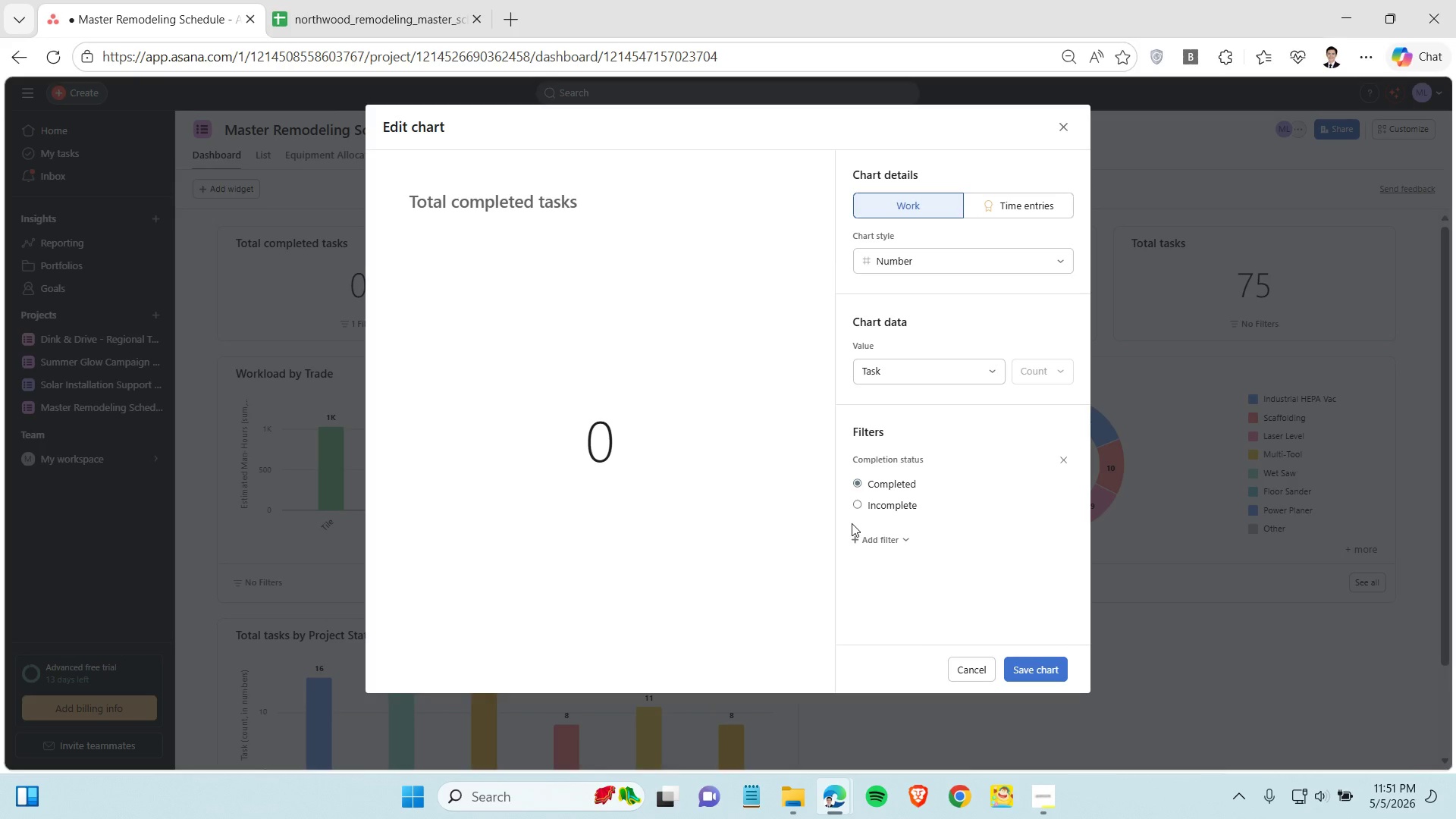 
left_click([857, 504])
 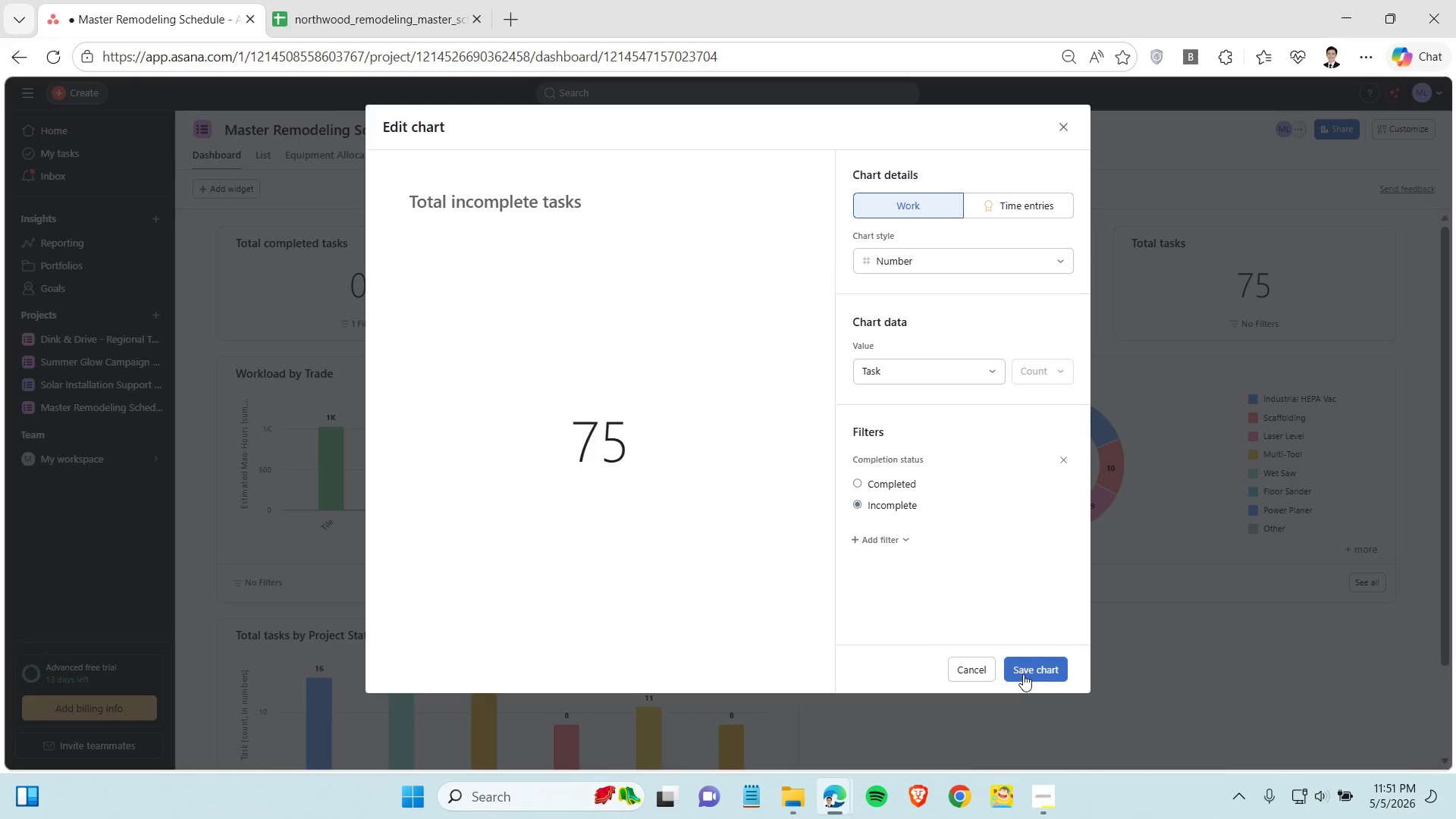 
left_click([1032, 667])
 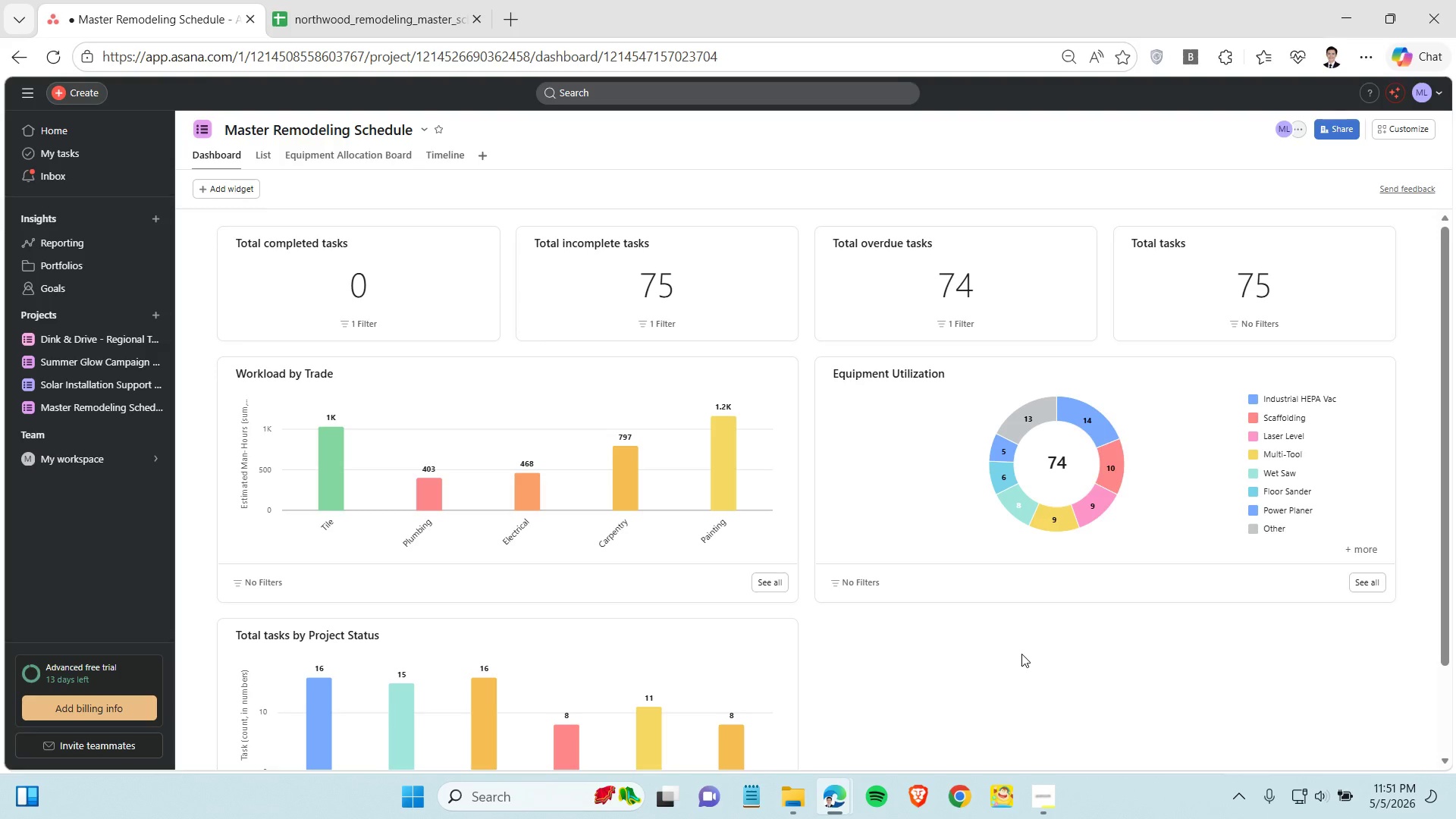 
wait(8.92)
 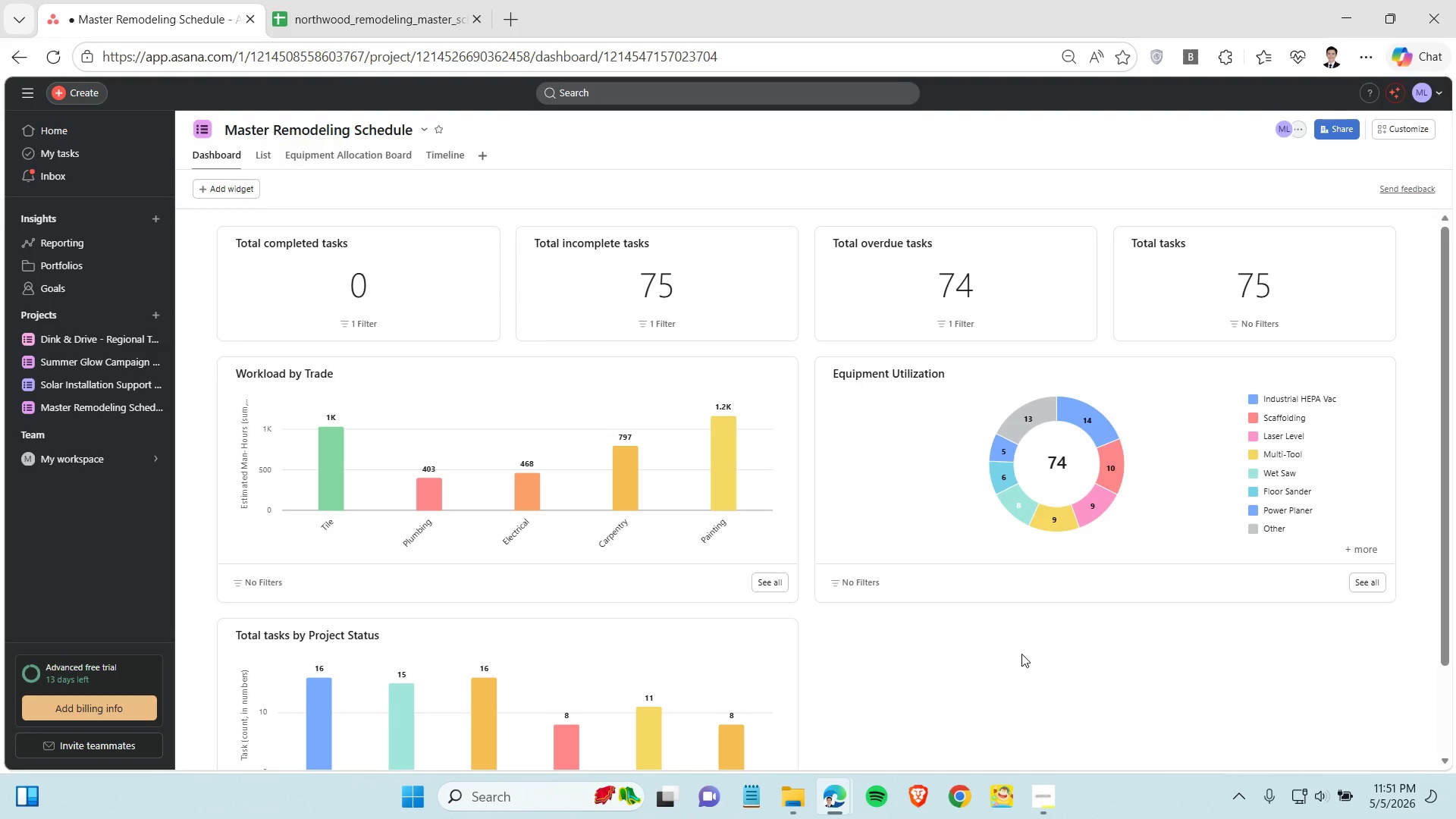 
left_click([178, 17])
 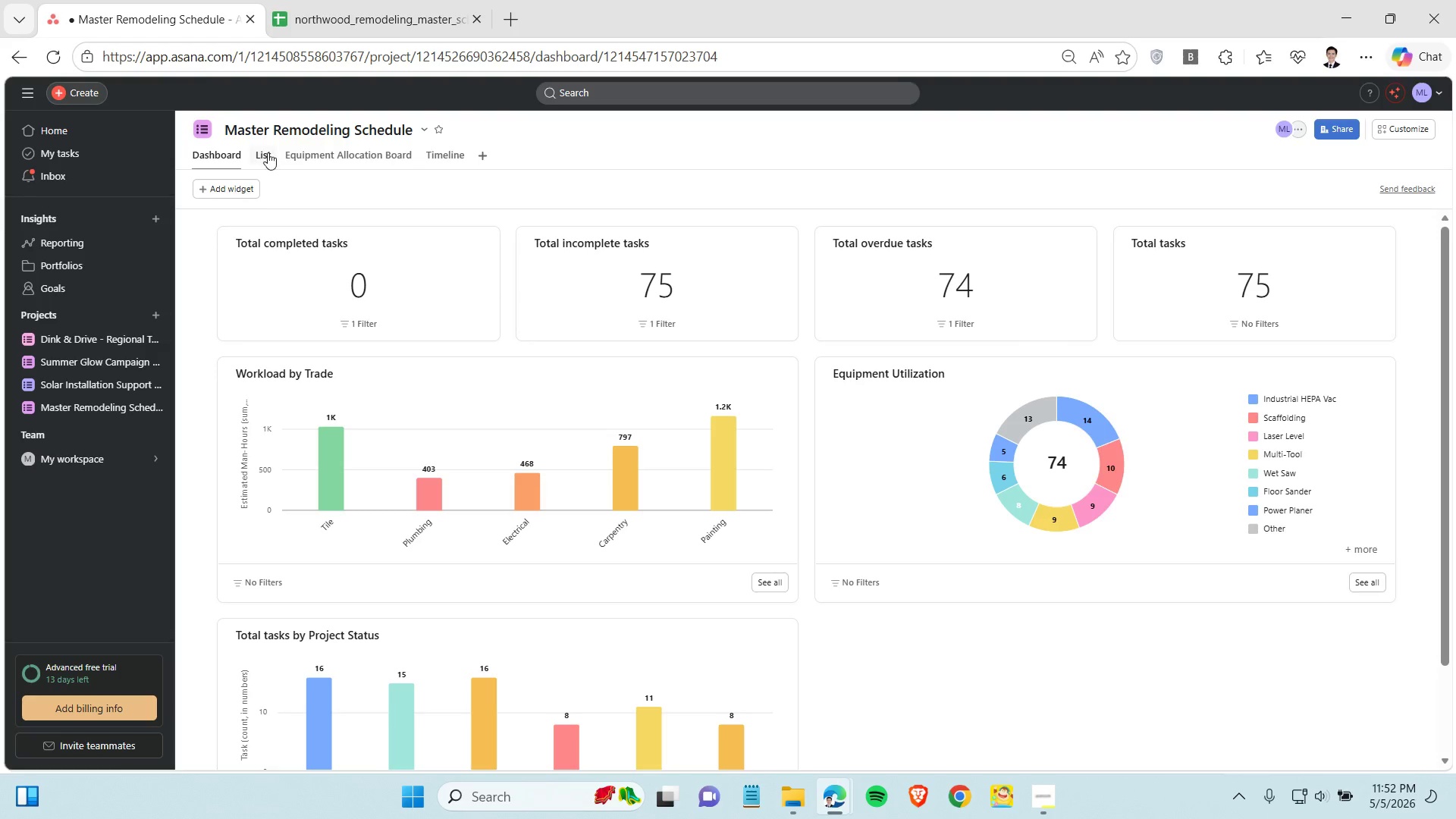 
left_click([268, 152])
 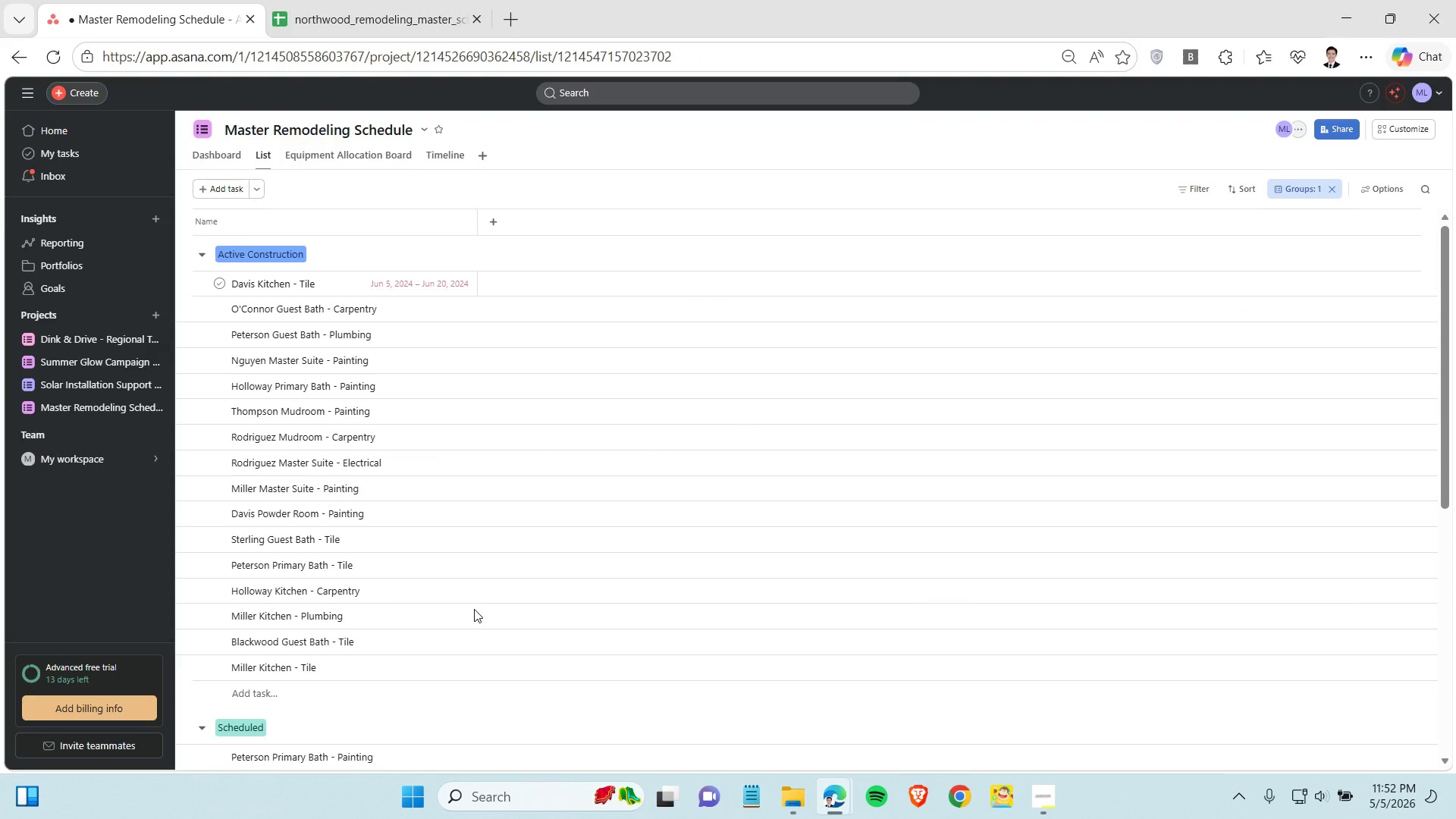 
scroll: coordinate [466, 621], scroll_direction: down, amount: 3.0
 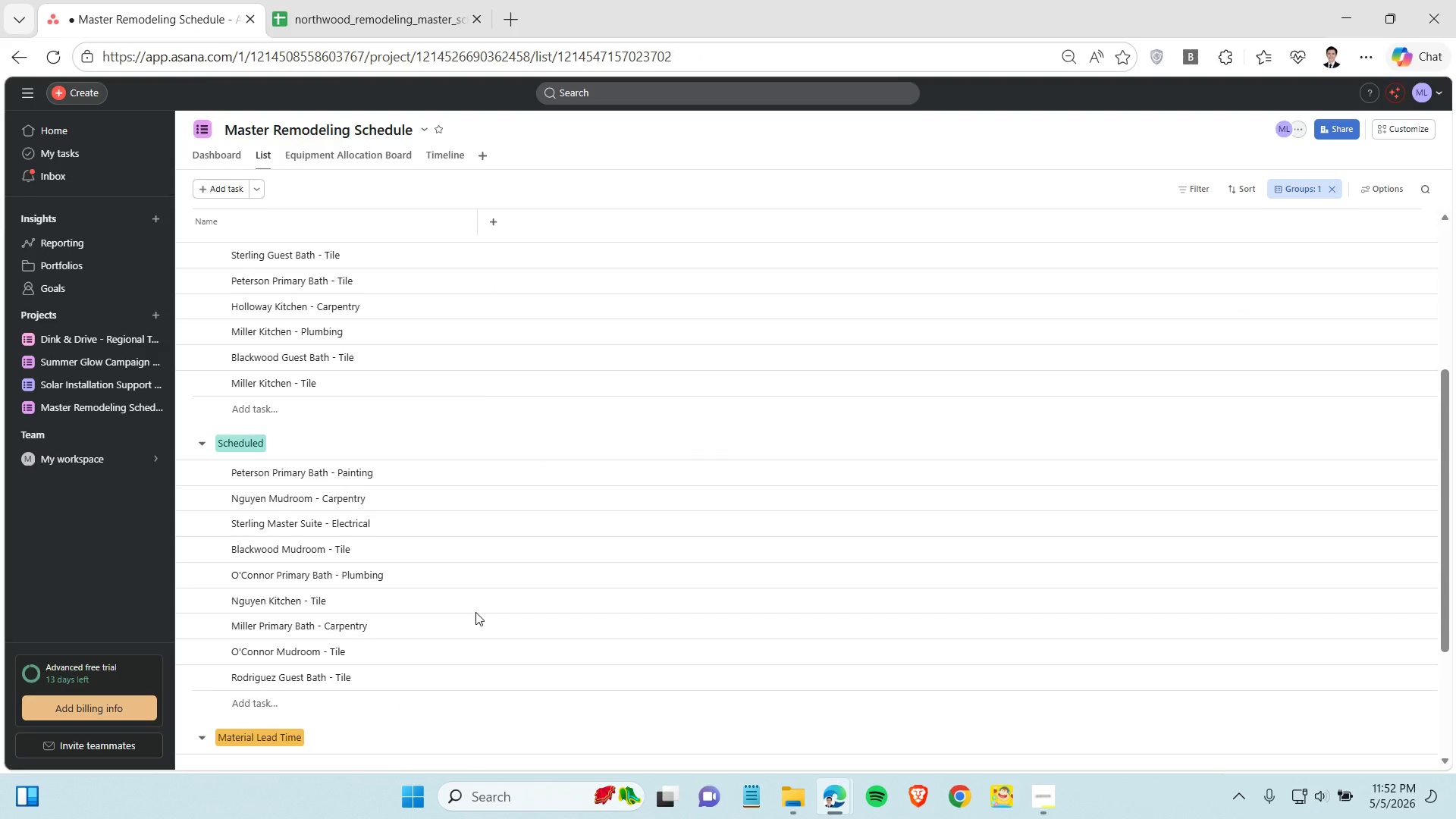 
scroll: coordinate [475, 610], scroll_direction: up, amount: 3.0
 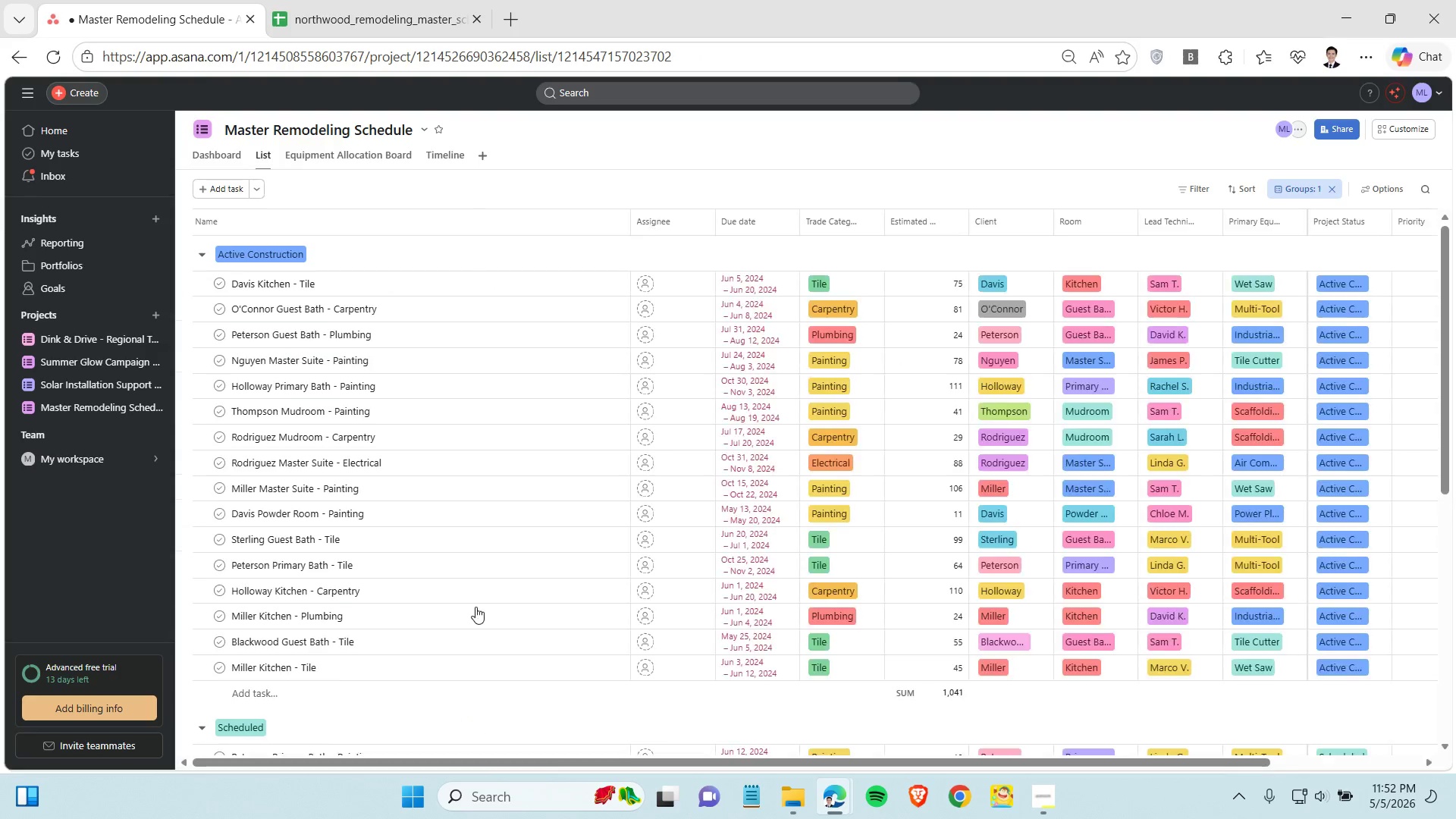 
scroll: coordinate [474, 607], scroll_direction: down, amount: 9.0
 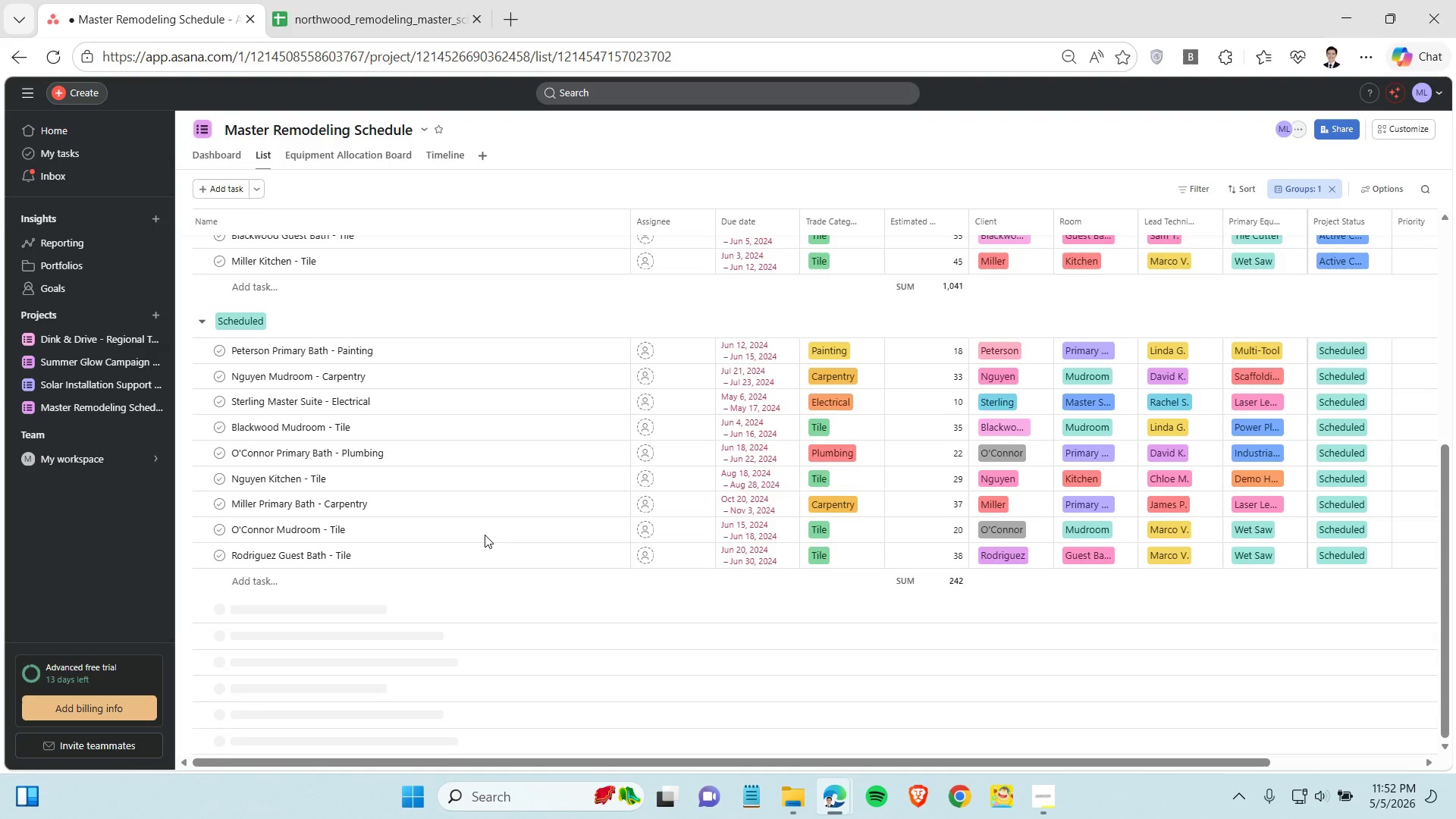 
scroll: coordinate [485, 535], scroll_direction: up, amount: 4.0
 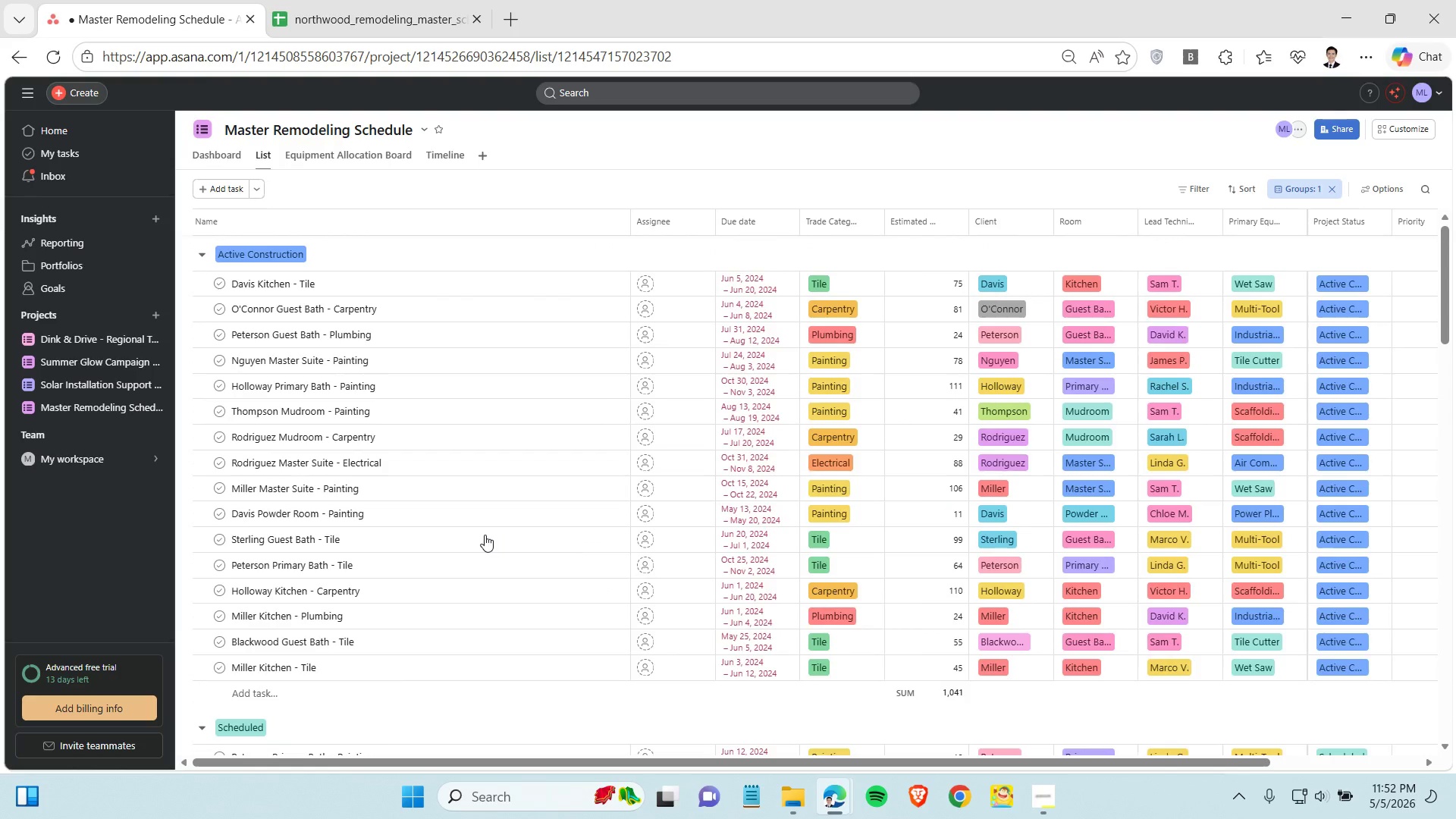 
scroll: coordinate [485, 535], scroll_direction: down, amount: 3.0
 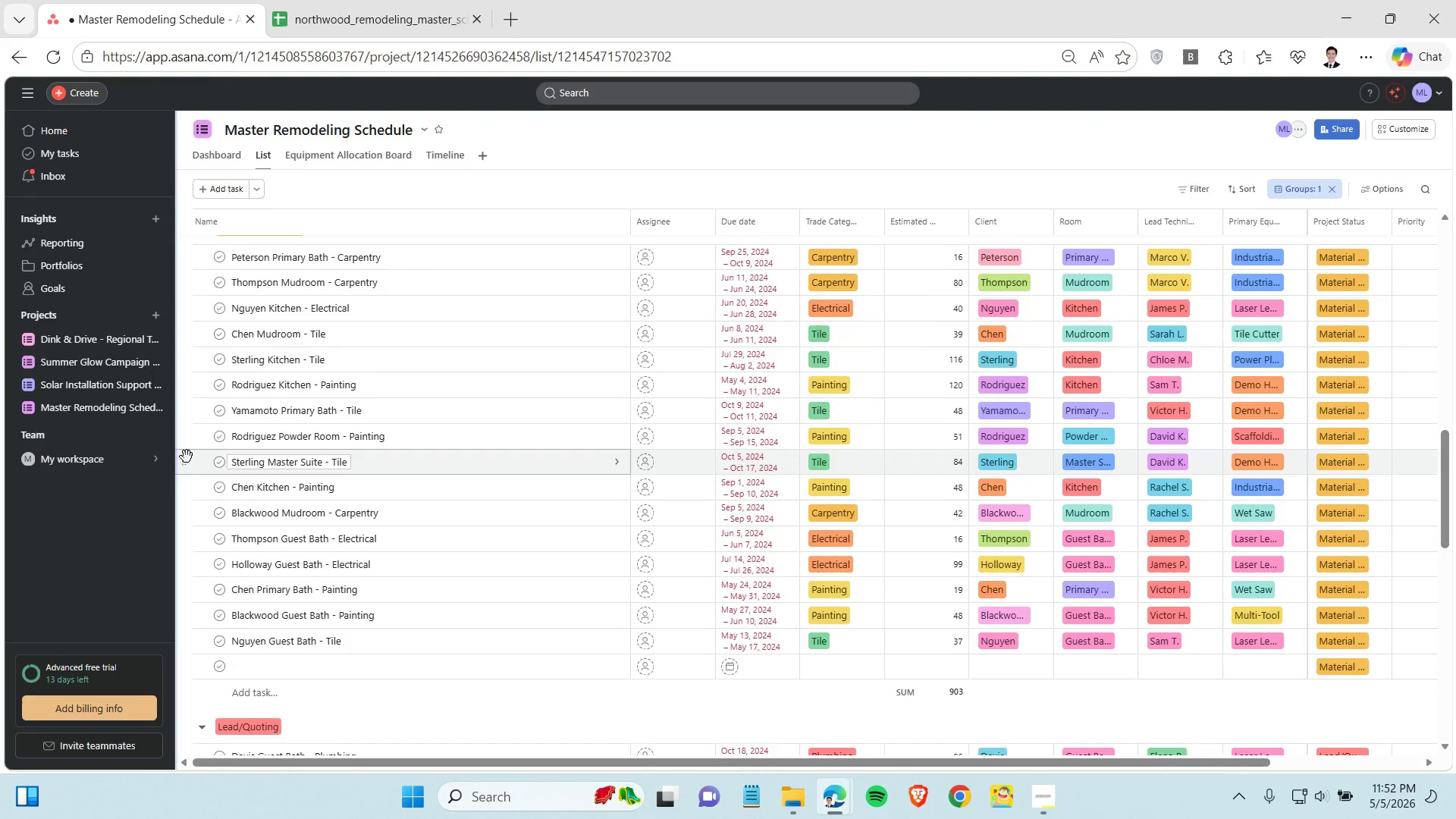 
left_click([193, 458])
 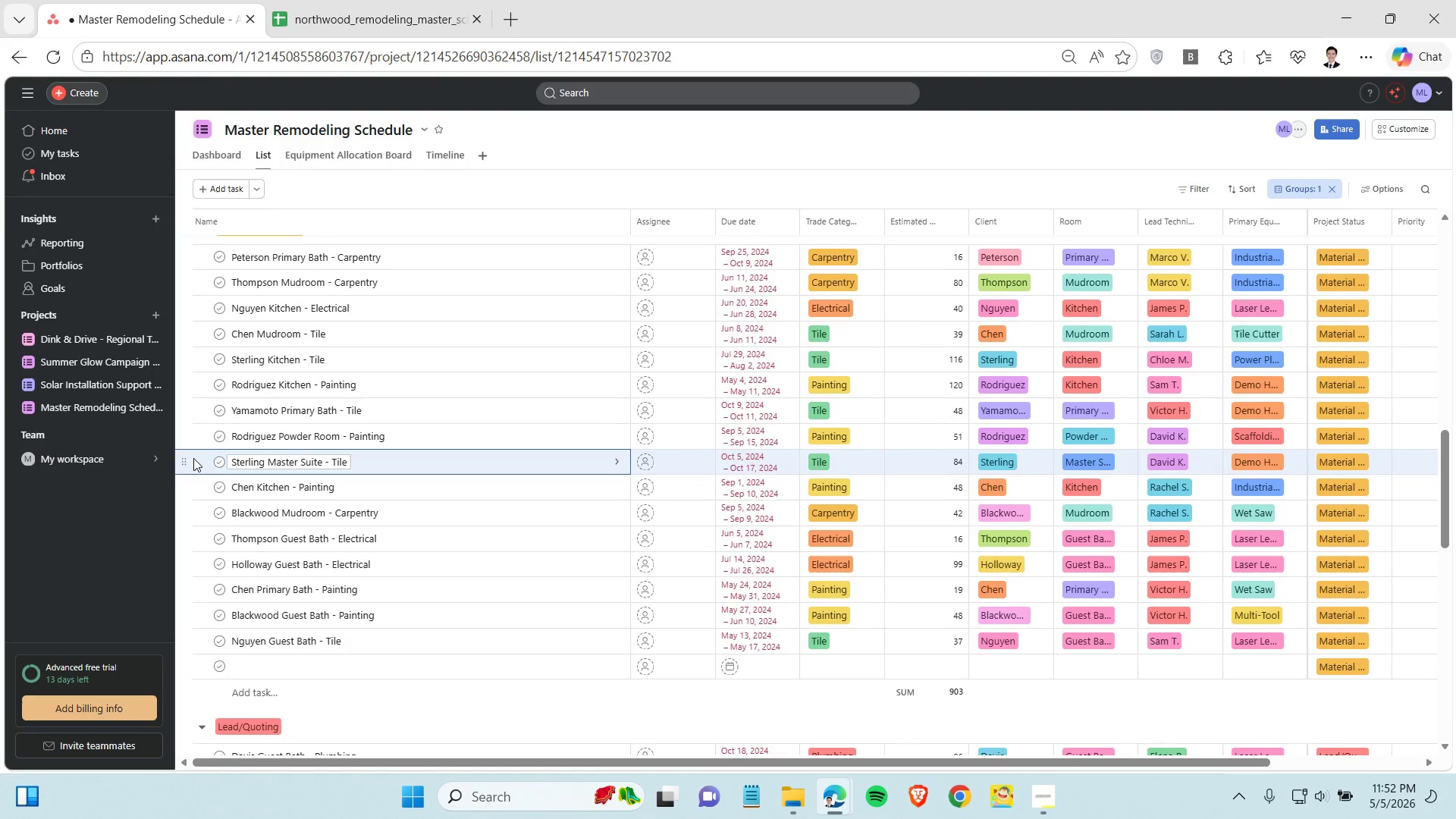 
key(Control+C)
 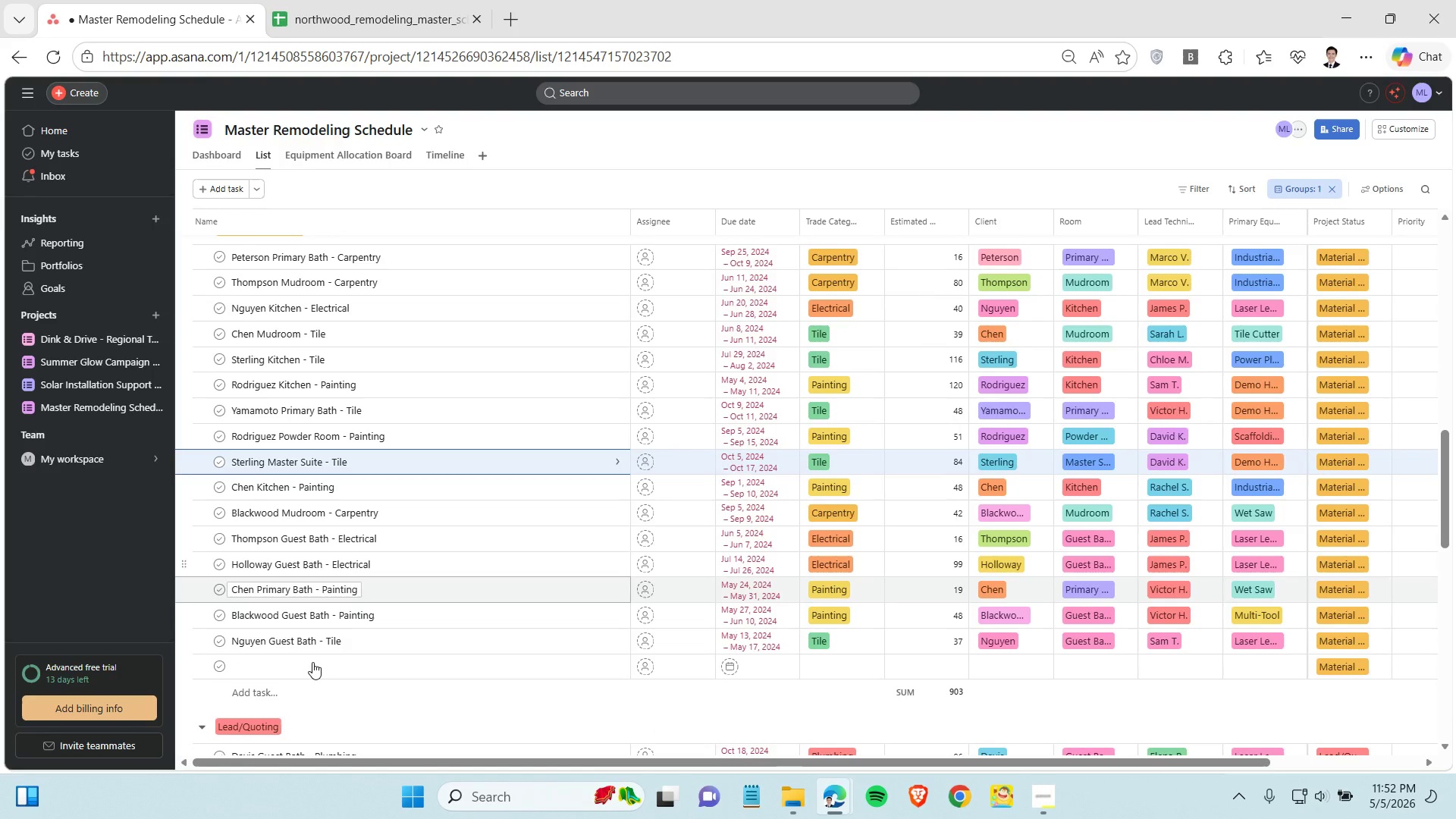 
left_click([300, 663])
 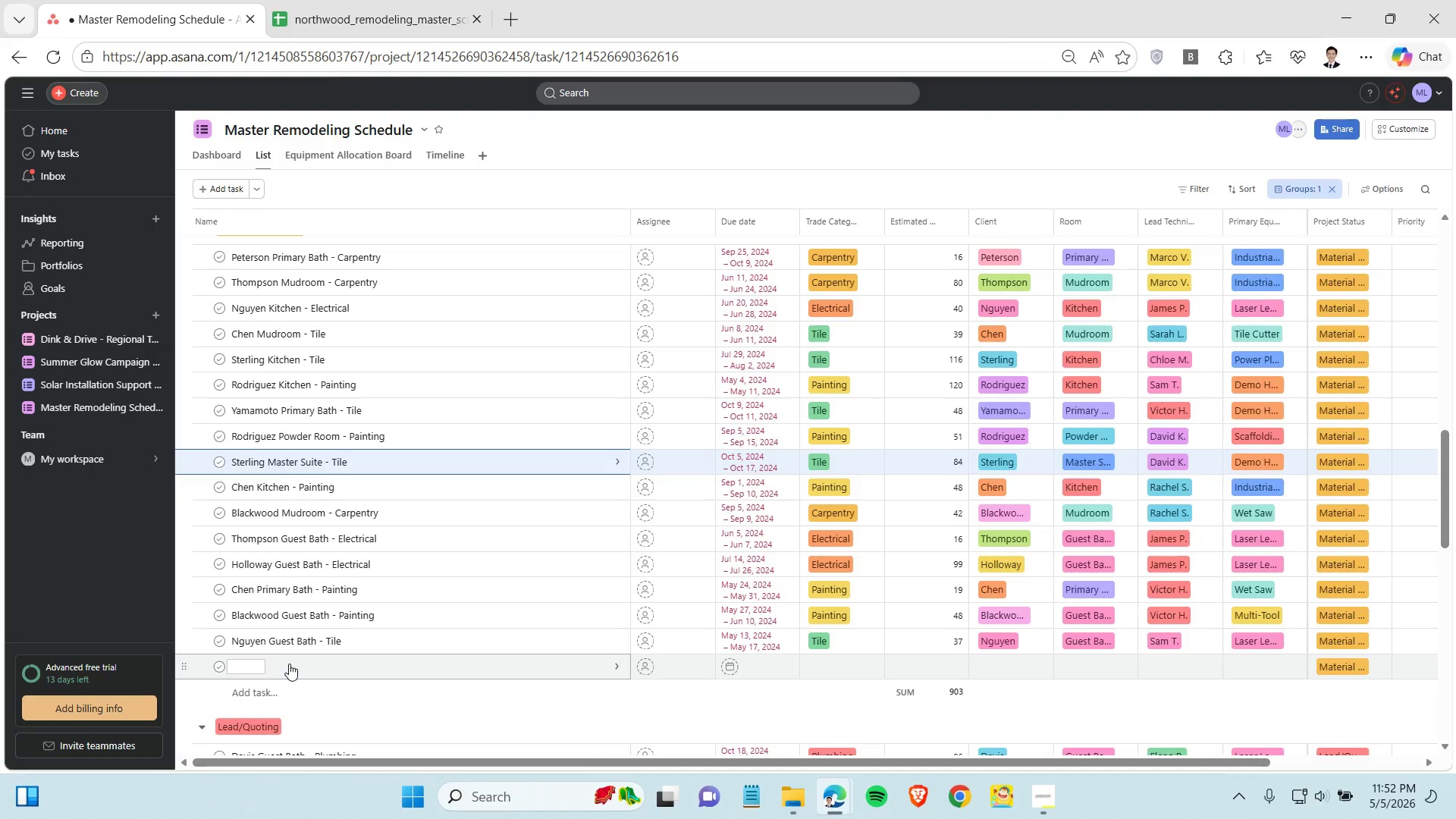 
key(Control+V)
 